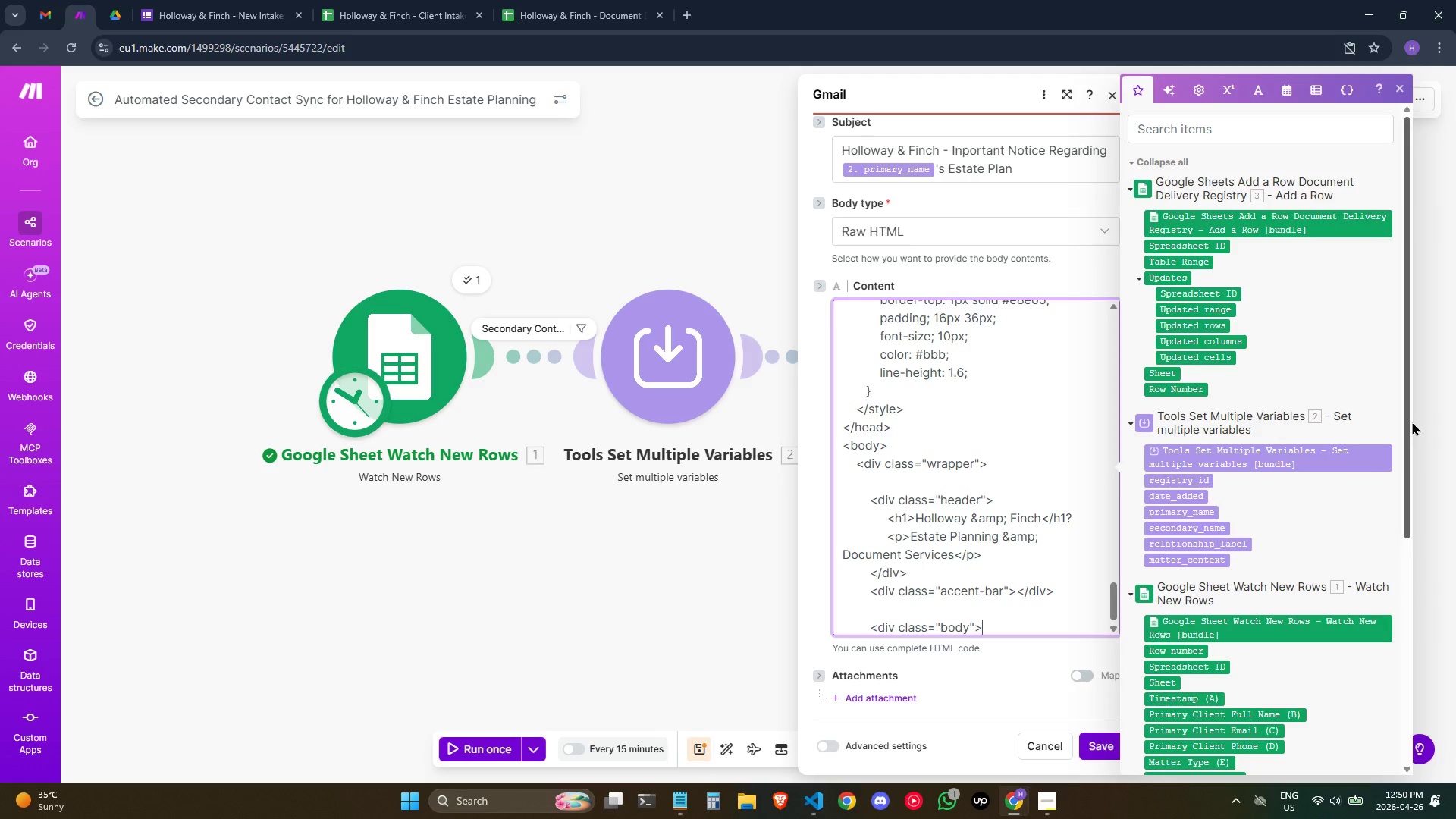 
key(Enter)
 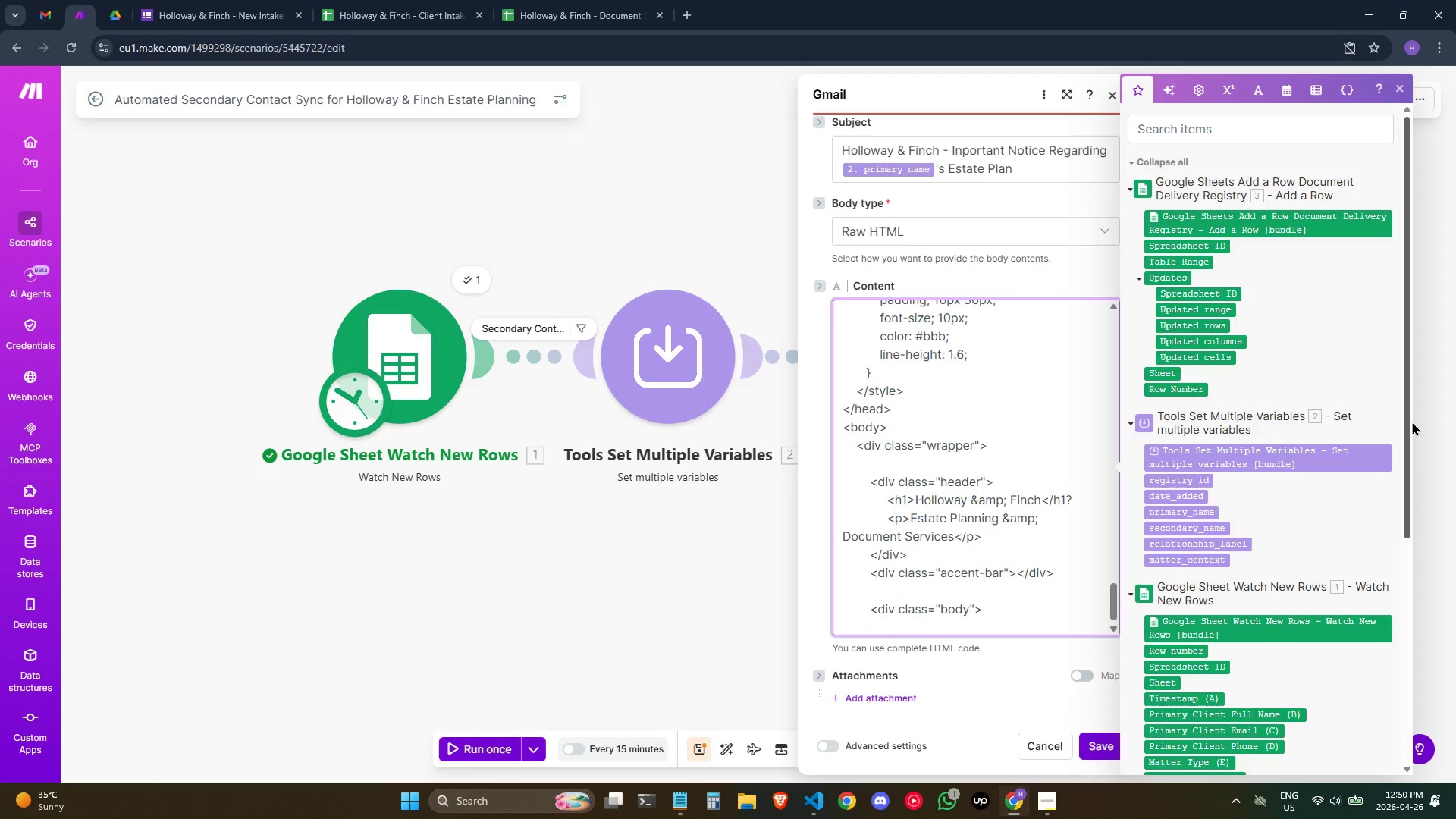 
hold_key(key=Space, duration=0.58)
 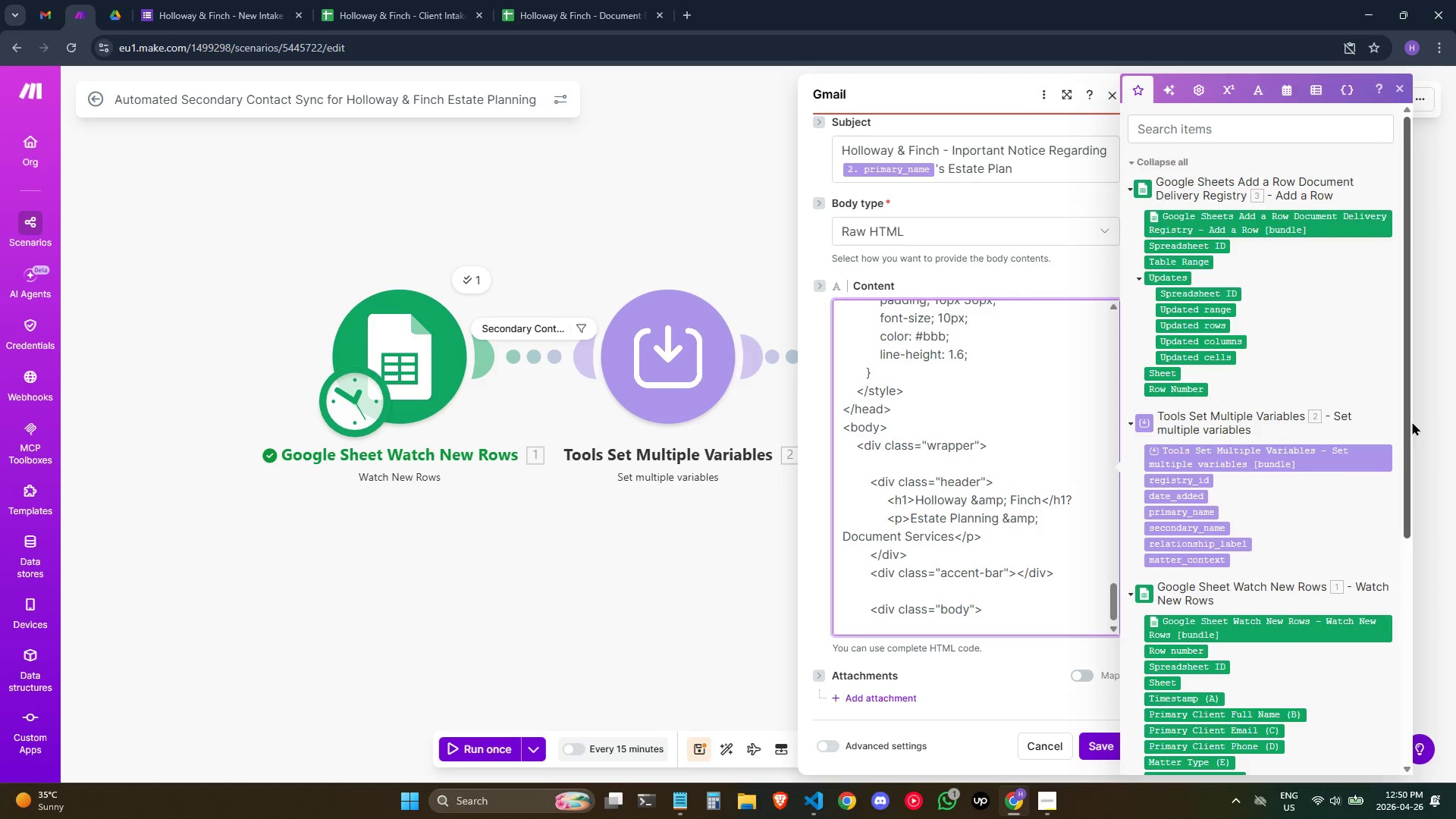 
hold_key(key=Space, duration=0.78)
 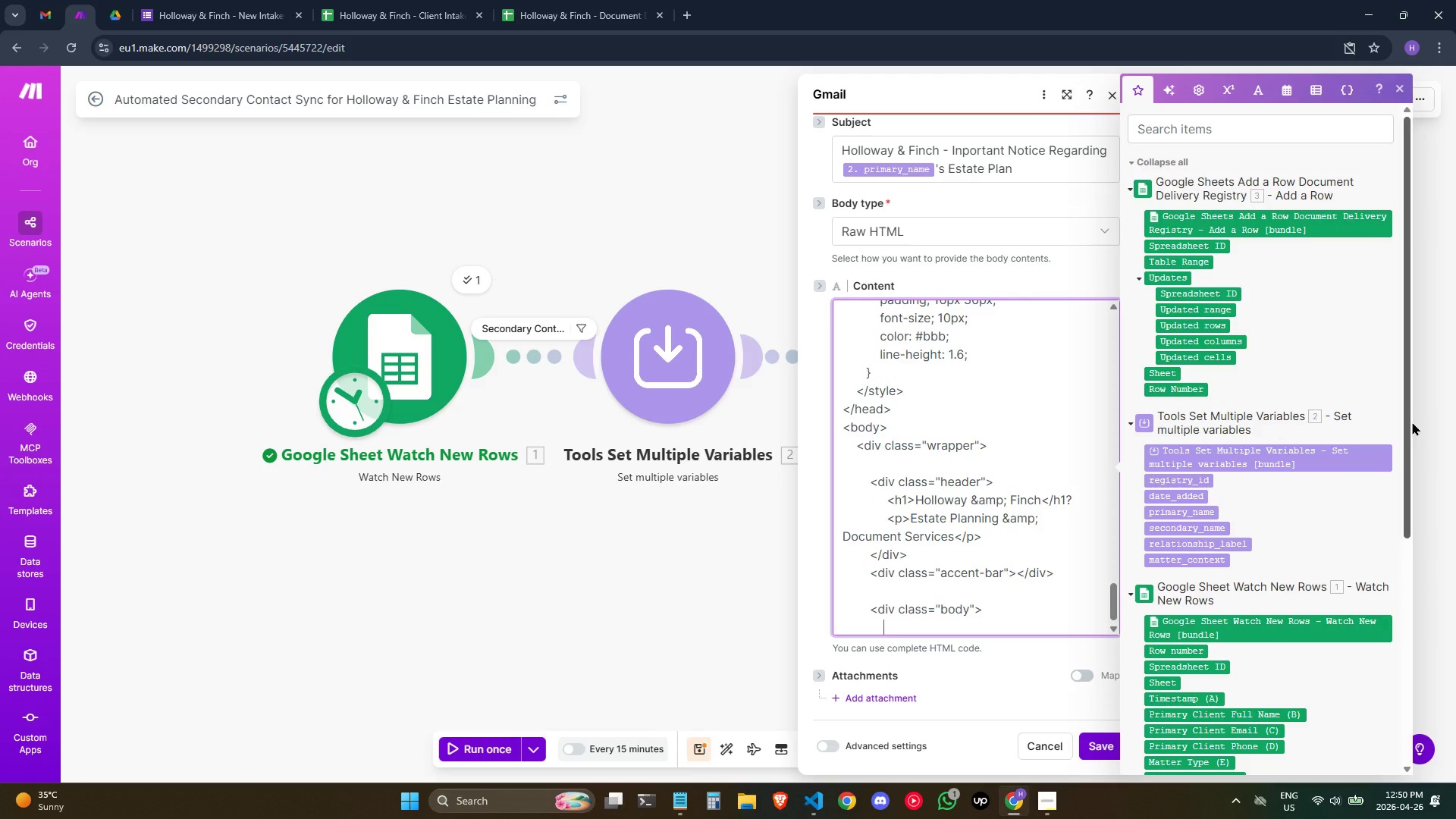 
key(Space)
 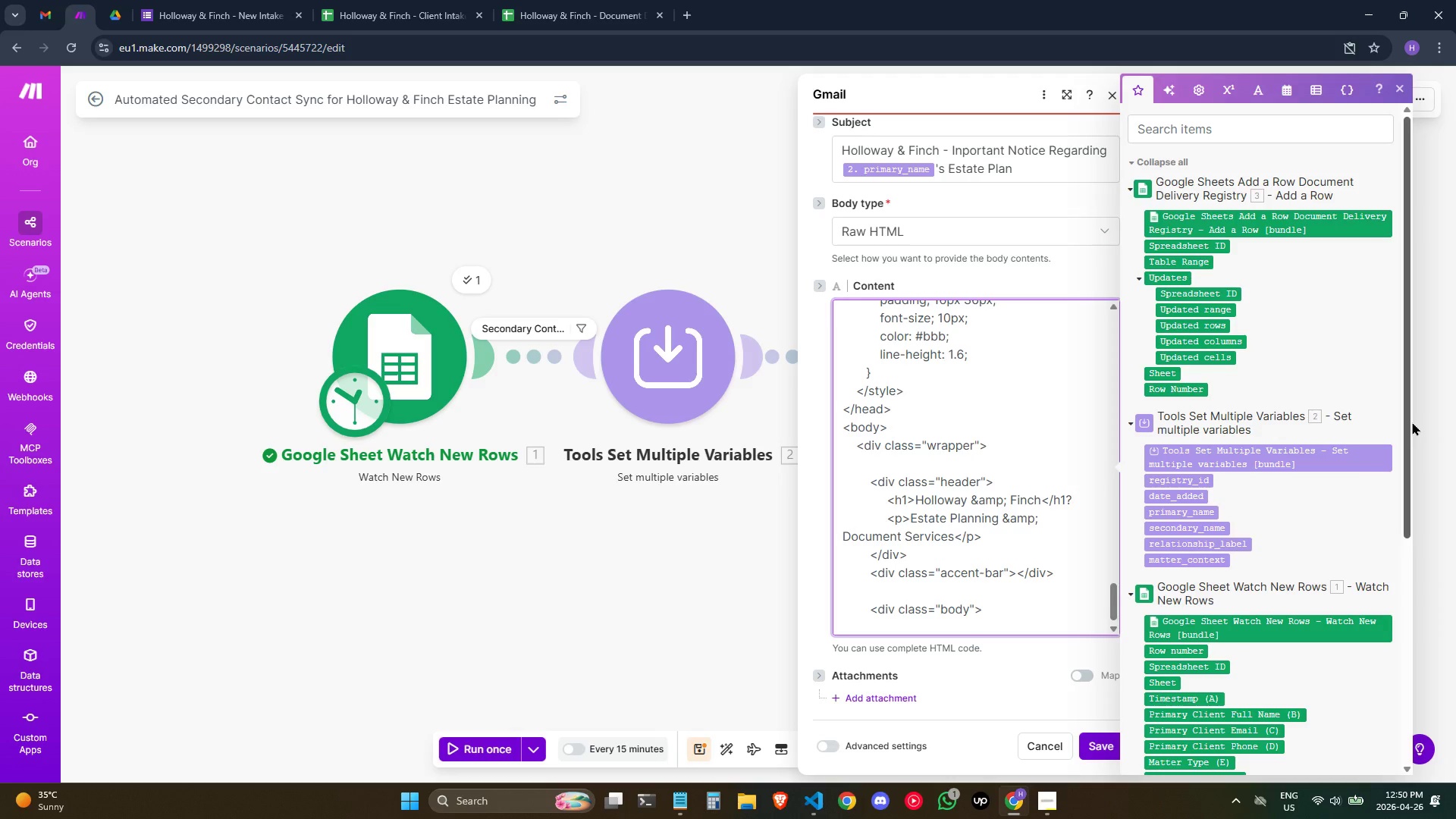 
hold_key(key=Backspace, duration=0.62)
 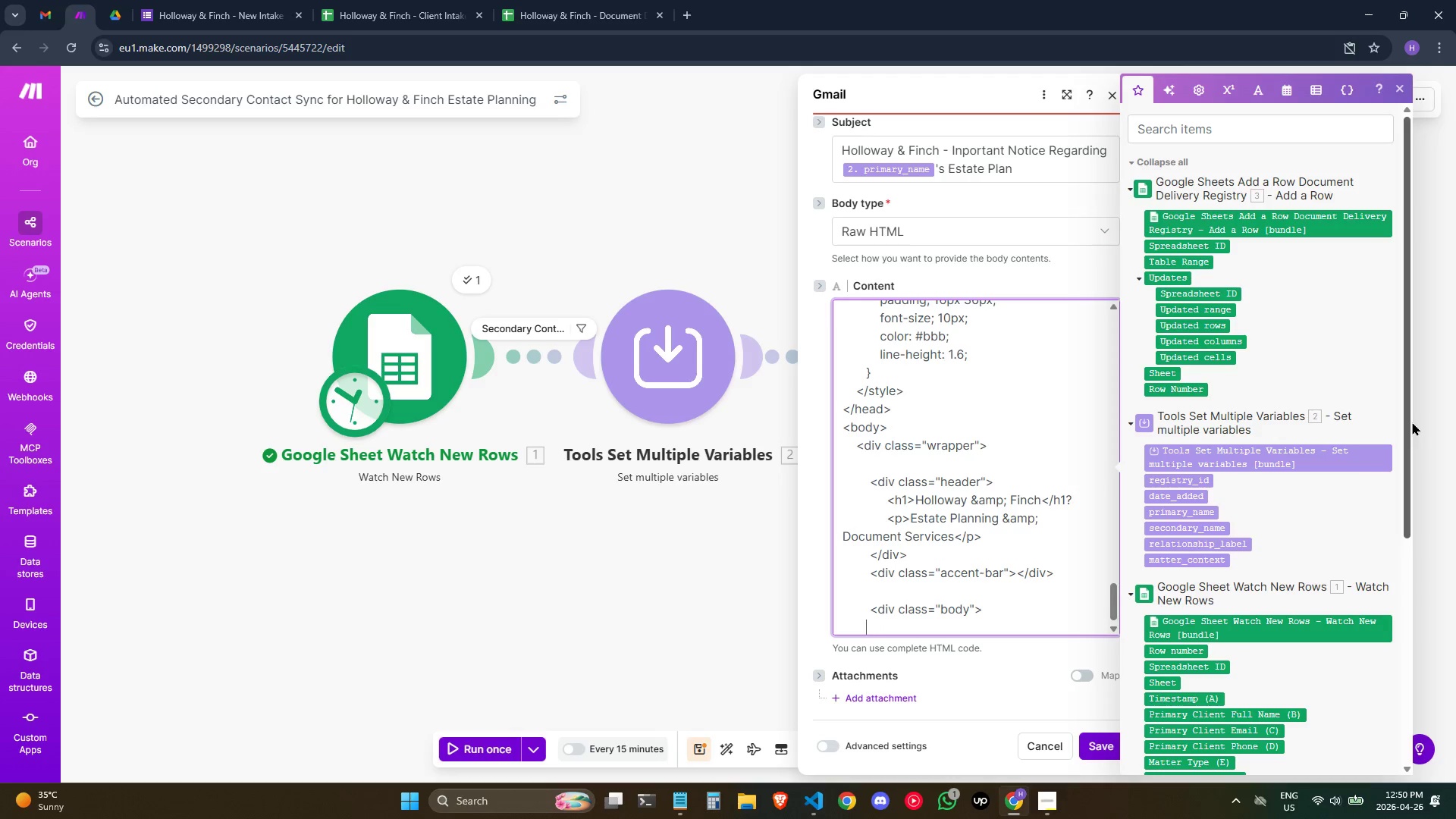 
key(Backspace)
 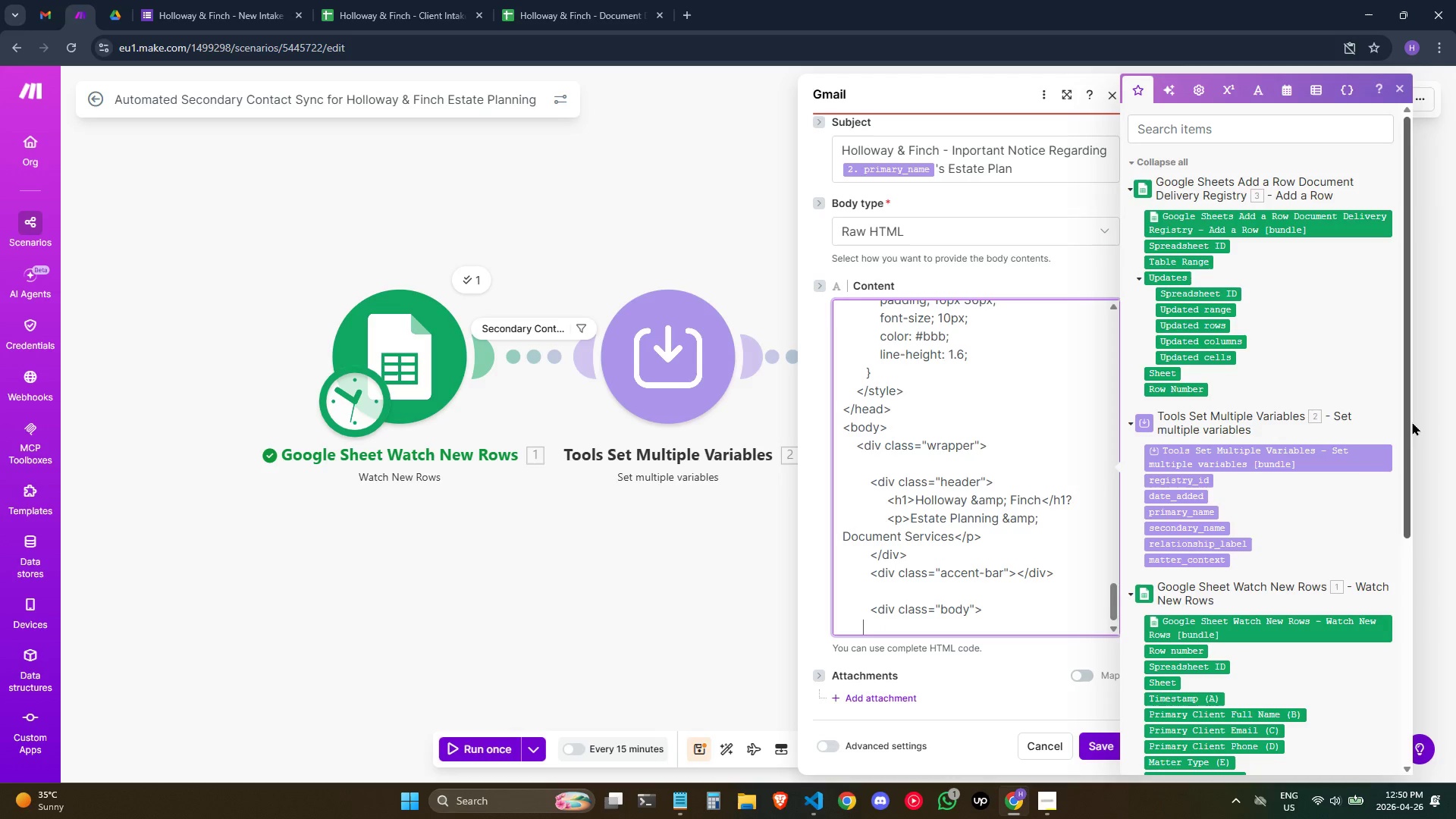 
key(Backspace)
 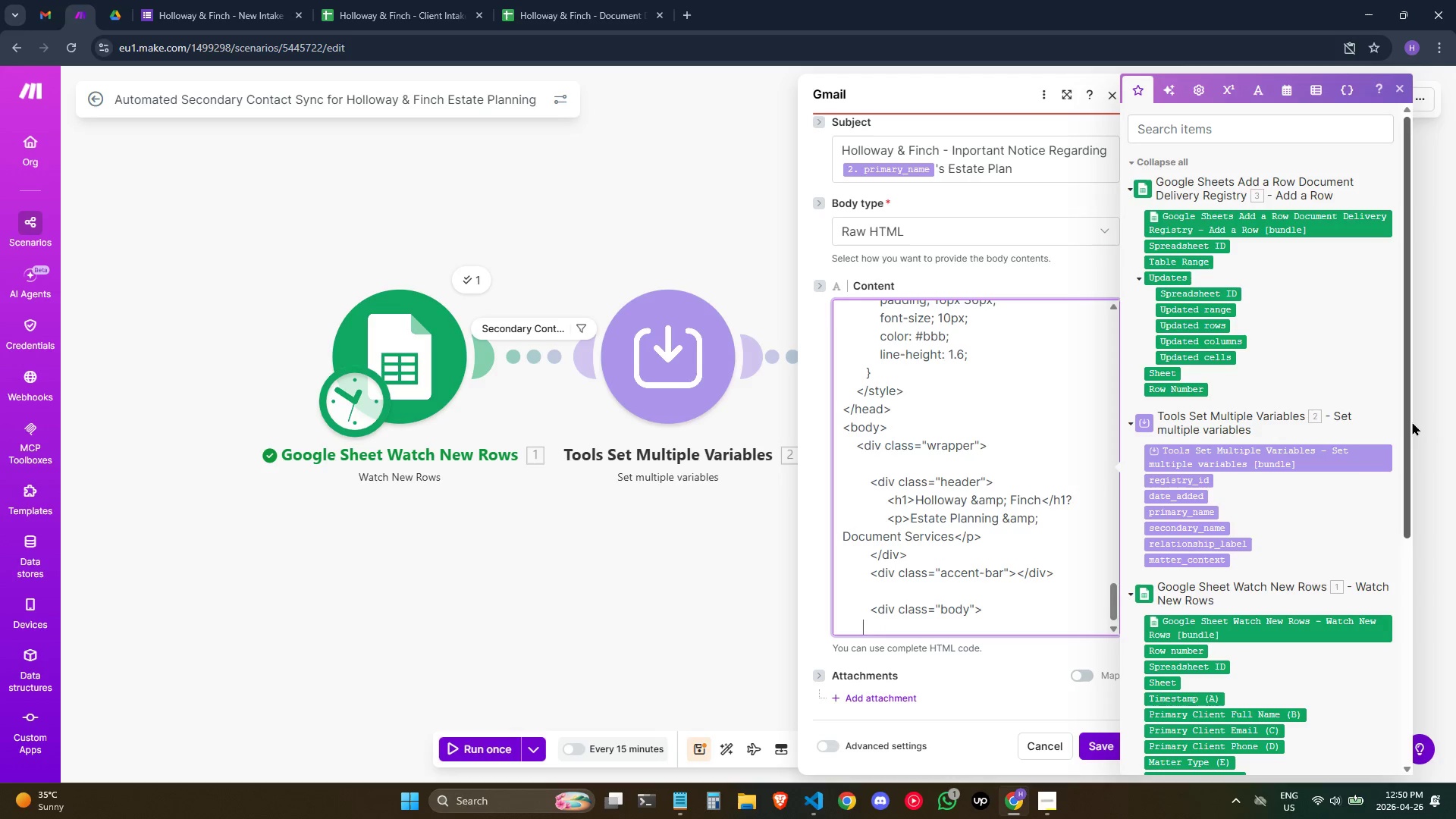 
key(Backspace)
 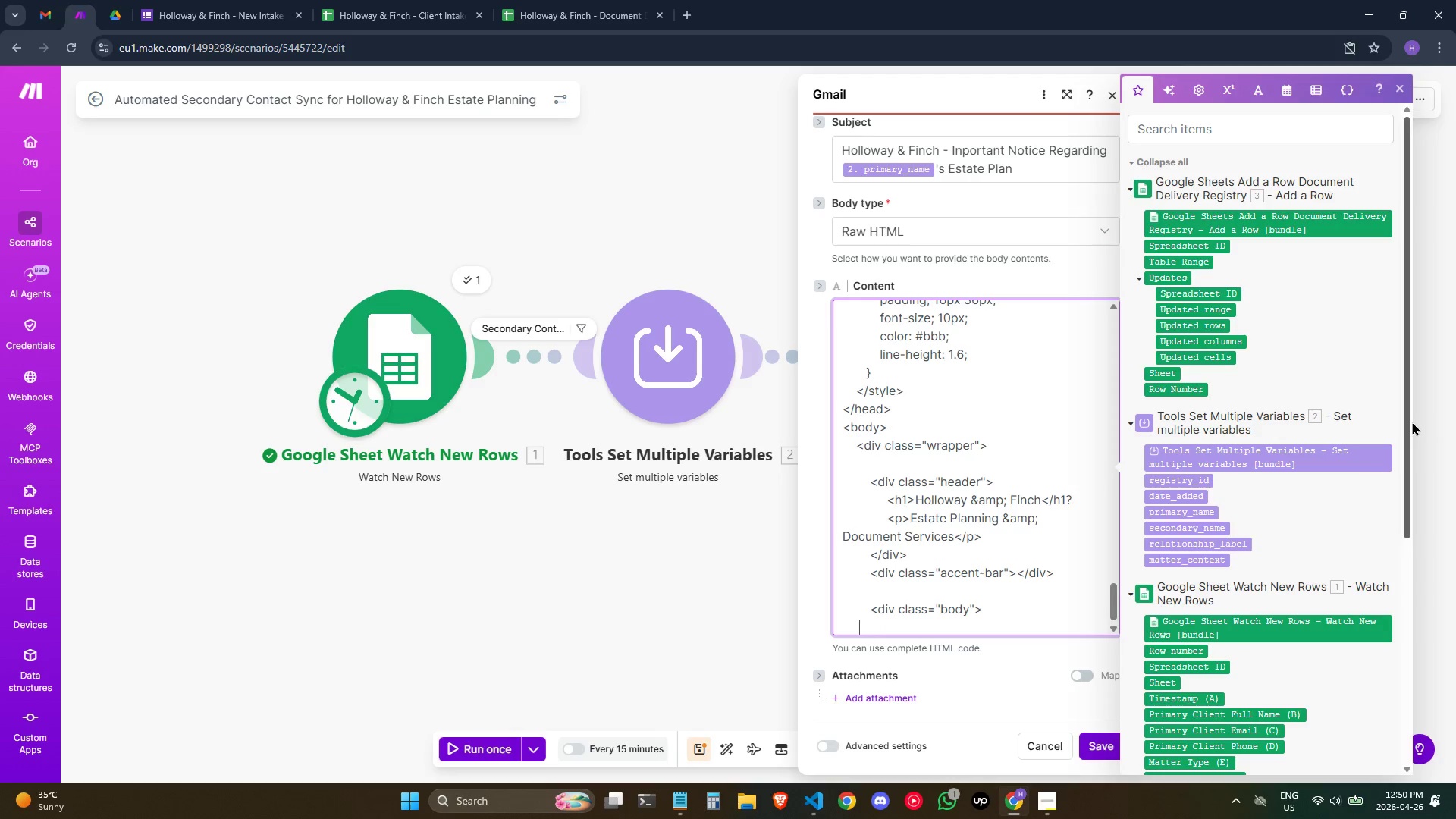 
key(Backspace)
 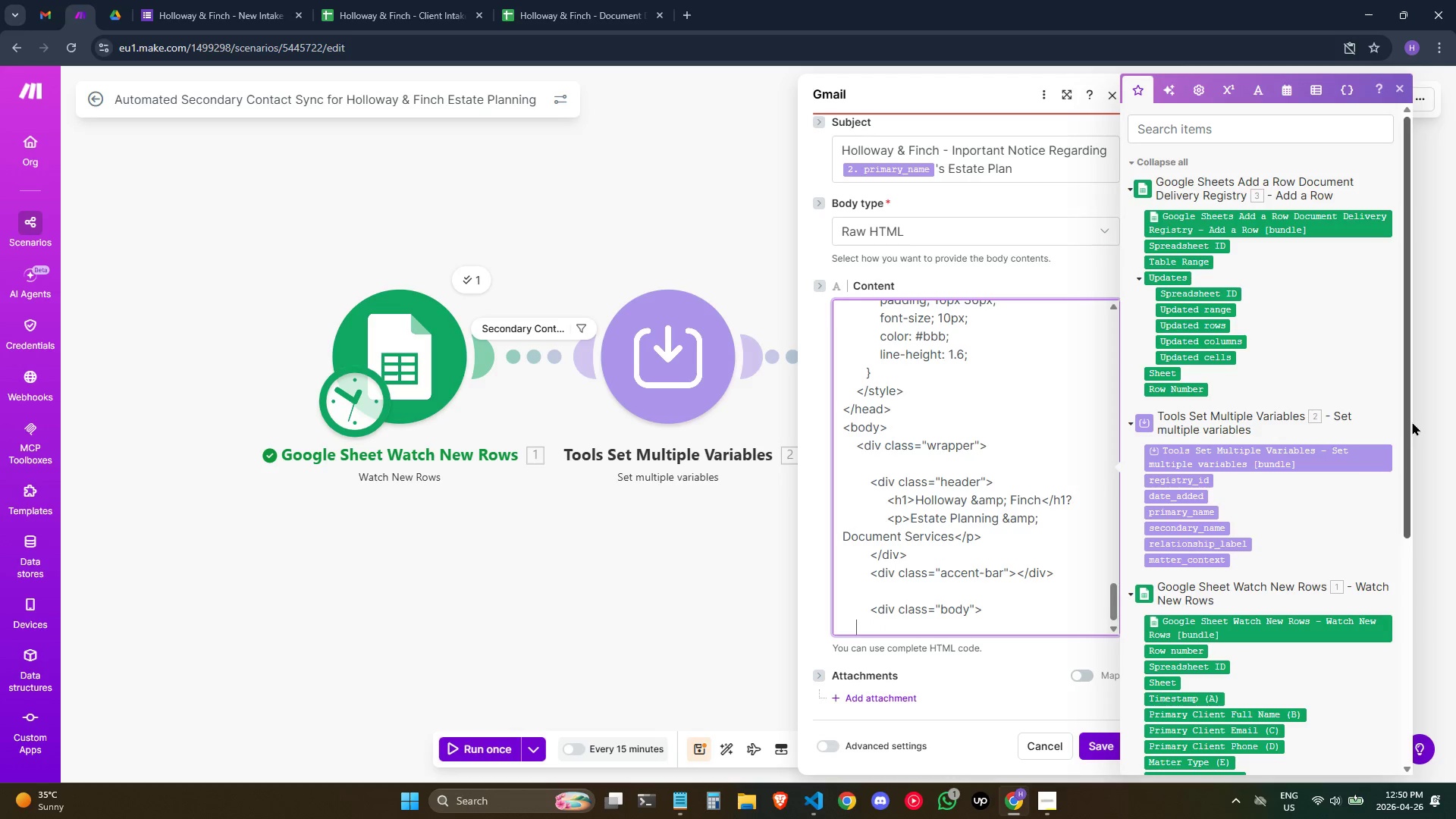 
key(Backspace)
 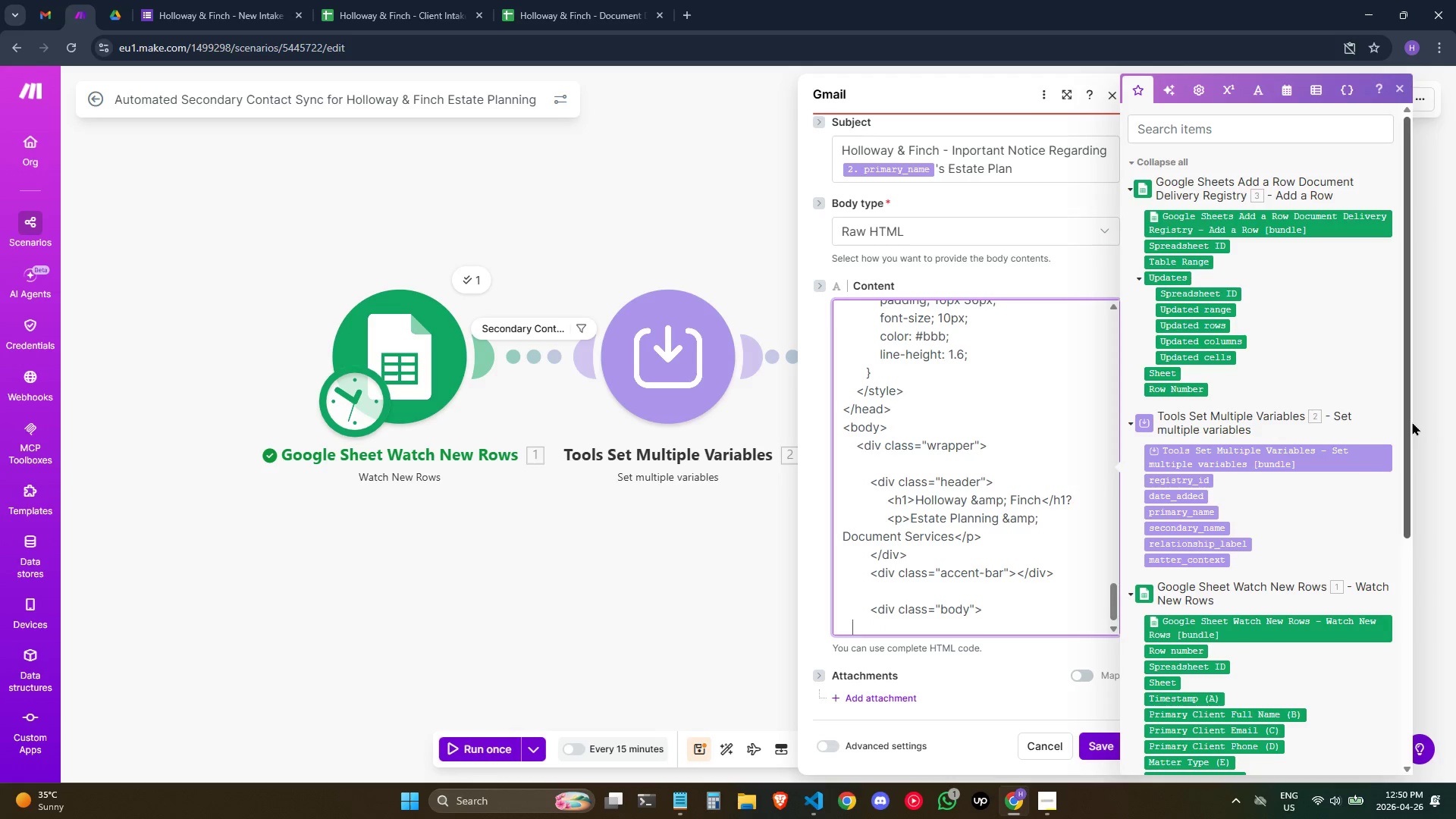 
key(Backspace)
 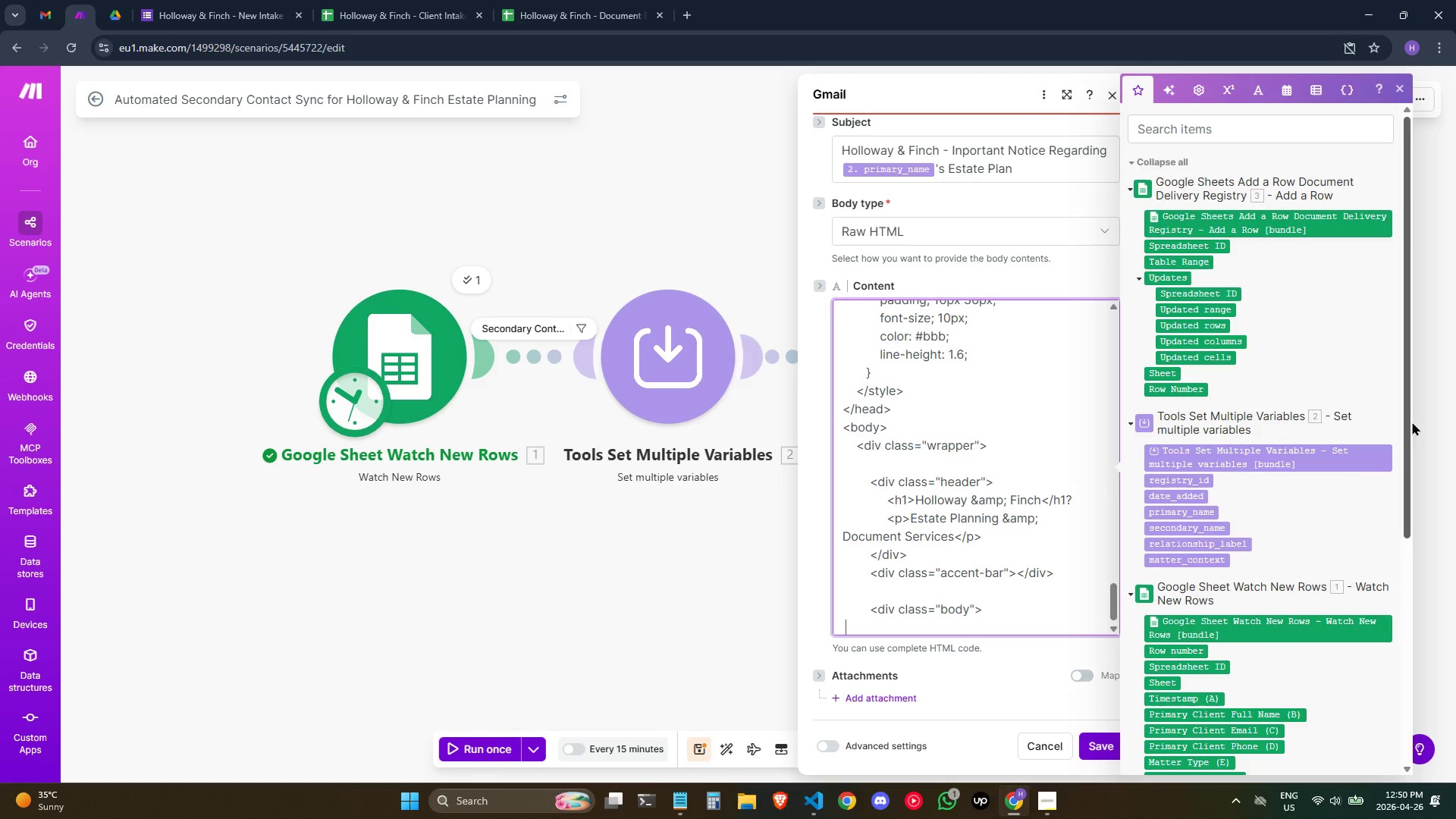 
key(Backspace)
 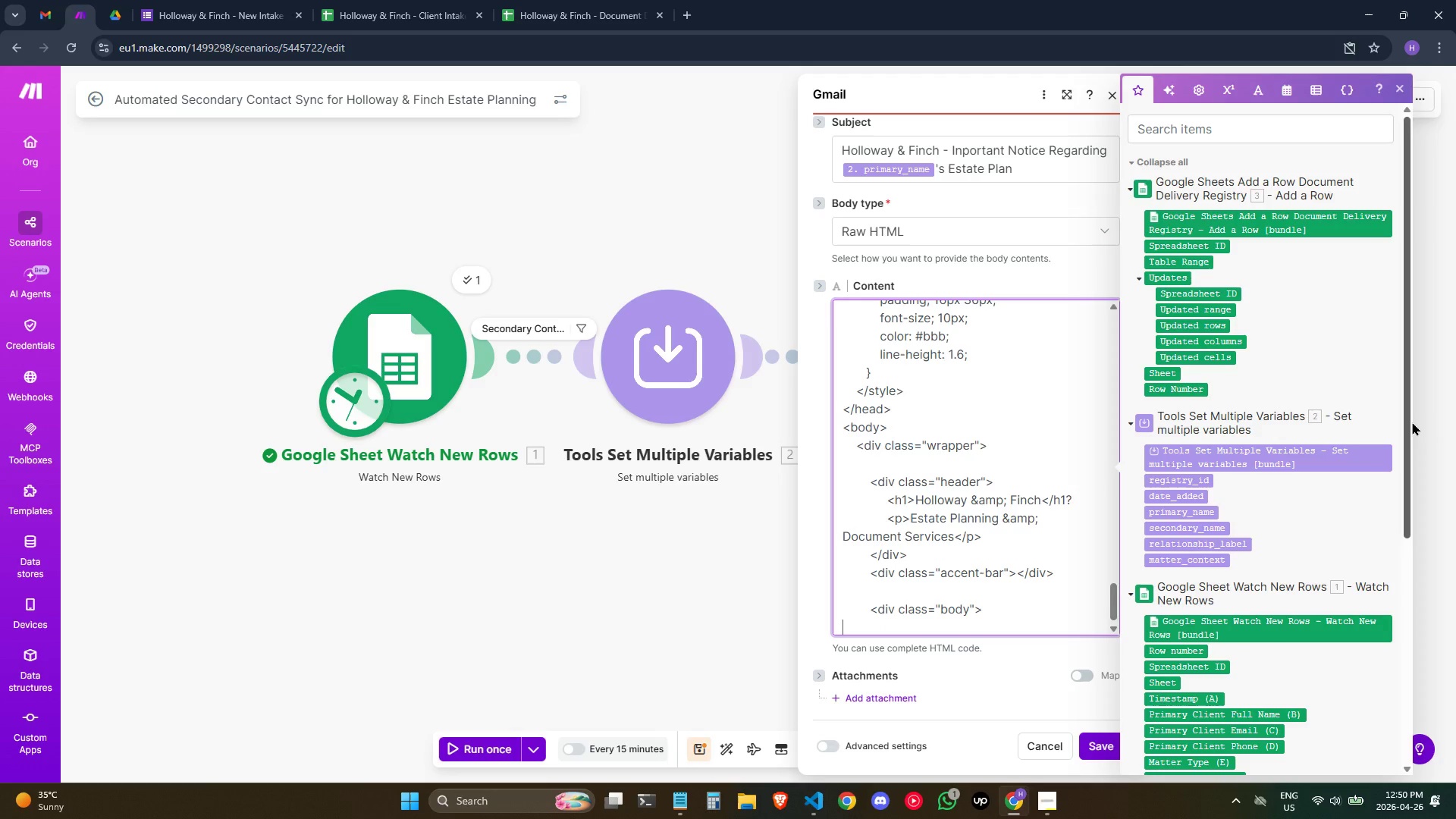 
key(Backspace)
 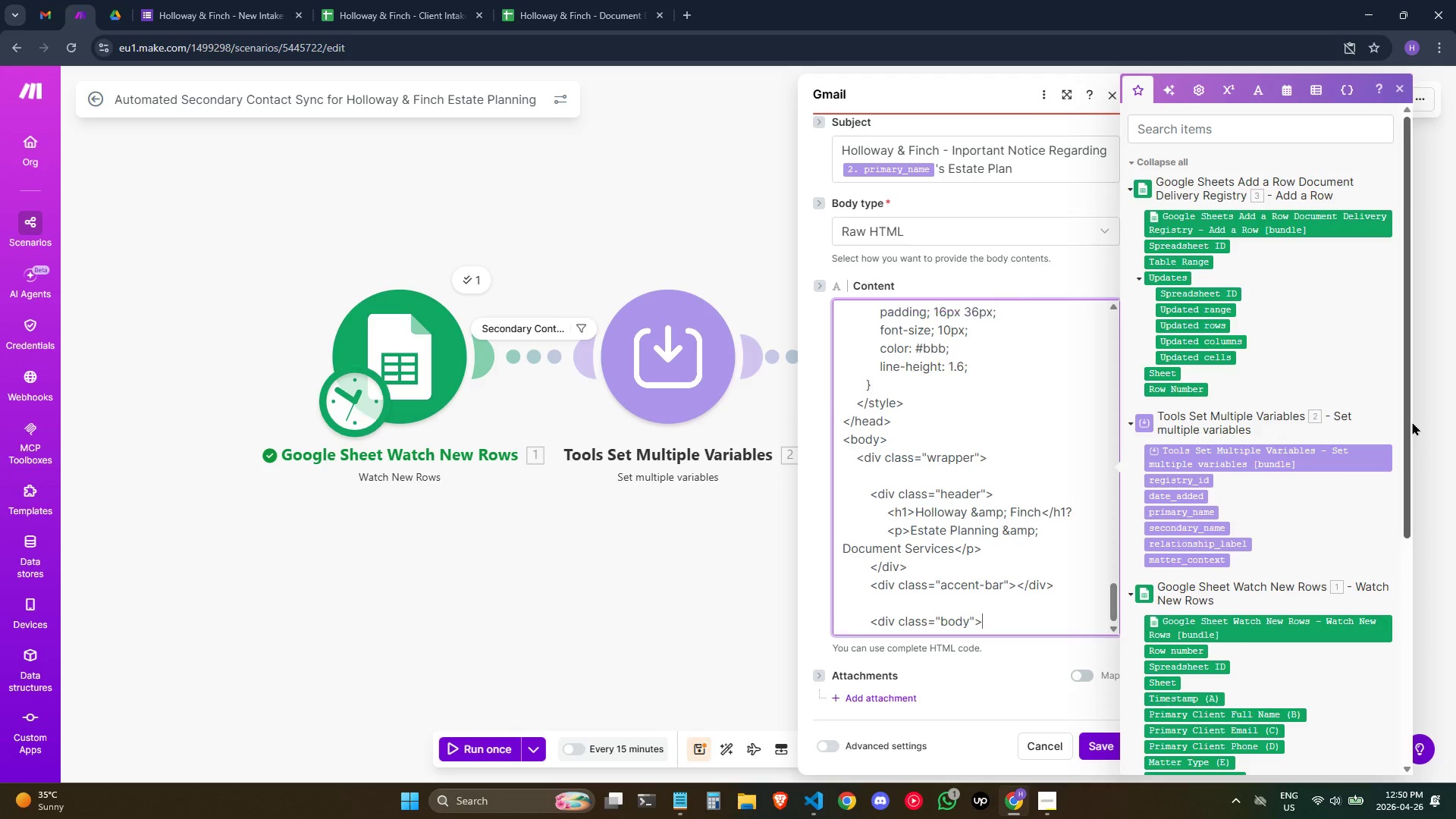 
key(Backspace)
 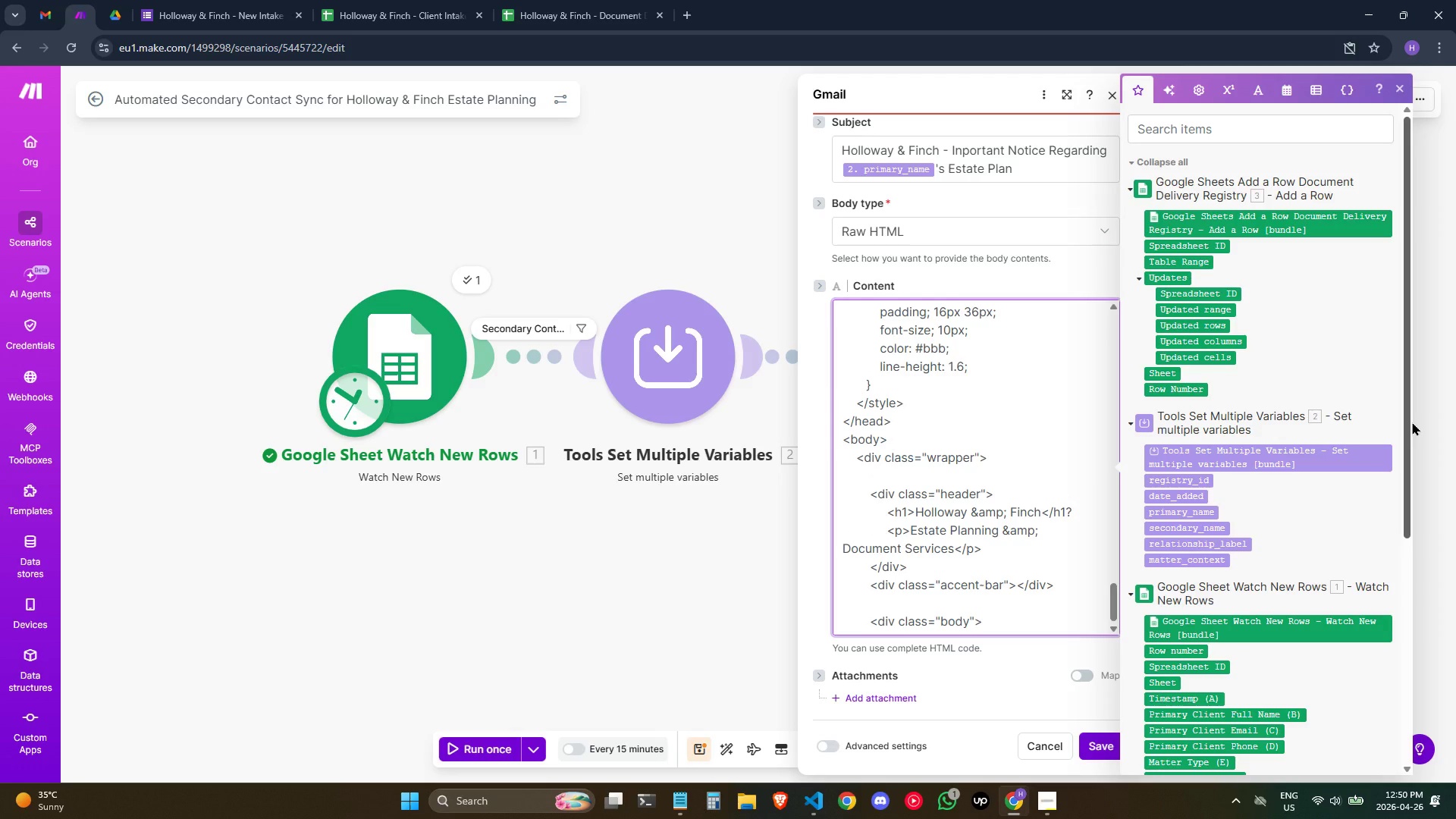 
key(Enter)
 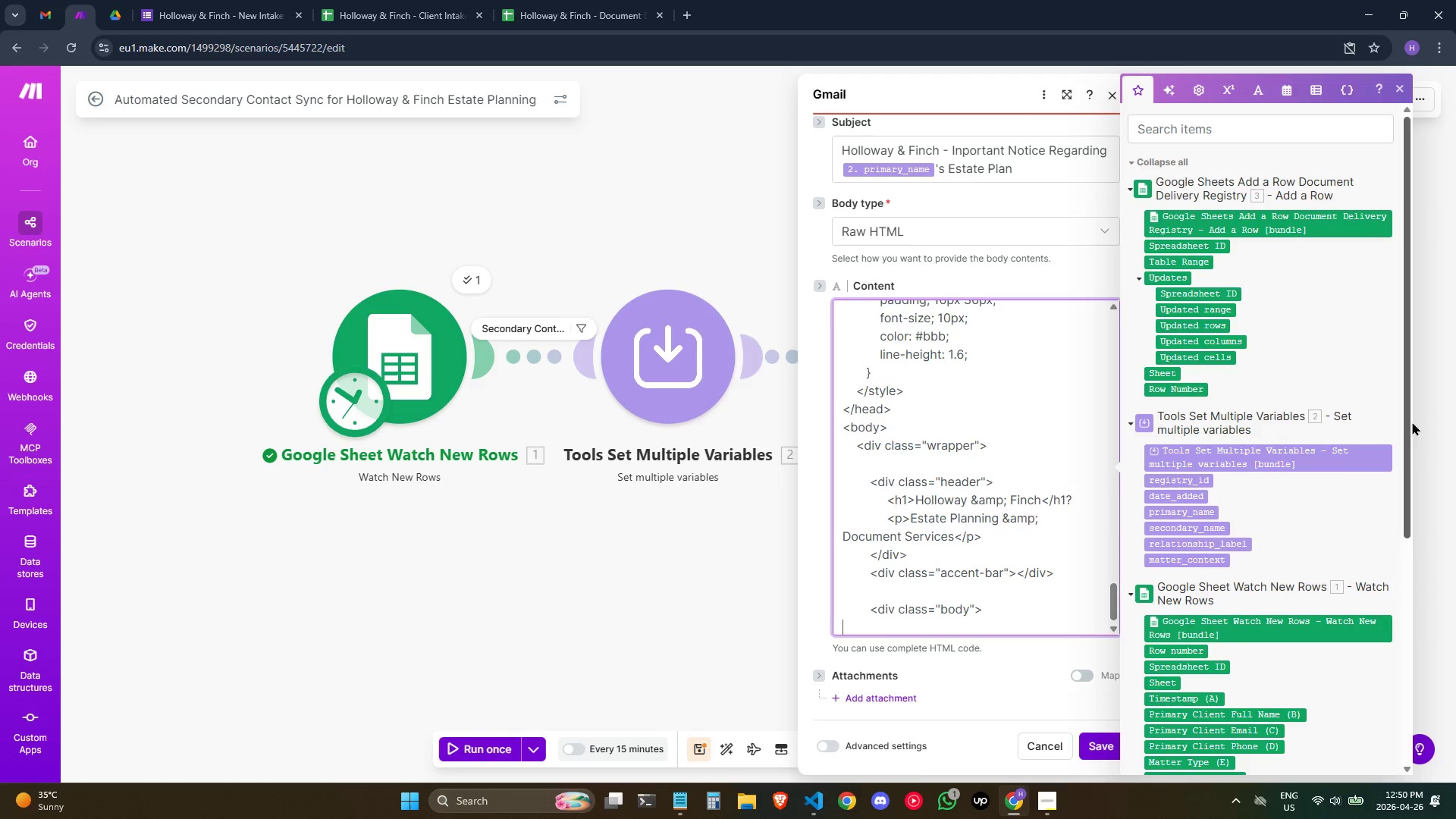 
hold_key(key=Space, duration=0.78)
 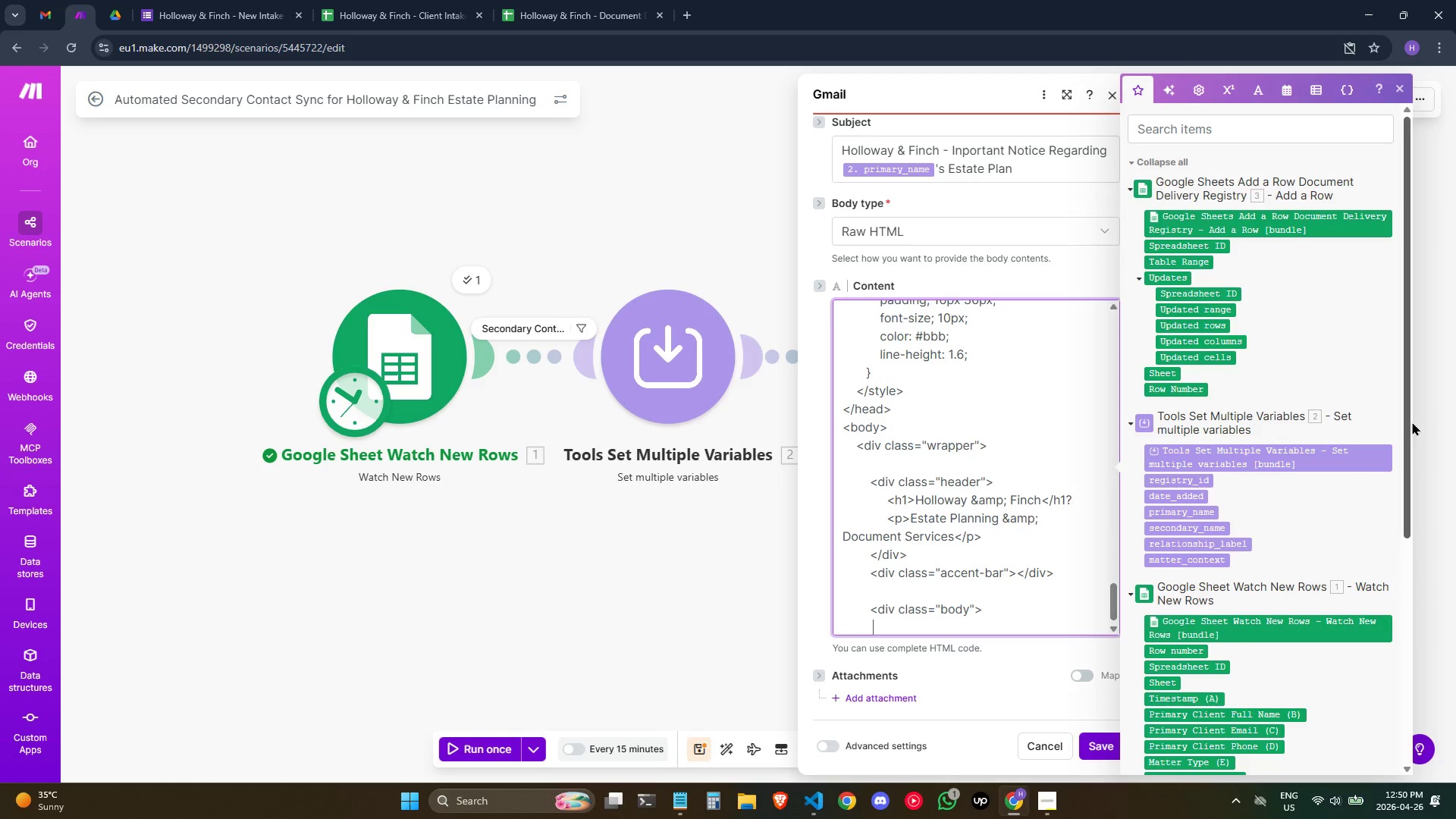 
hold_key(key=Space, duration=0.5)
 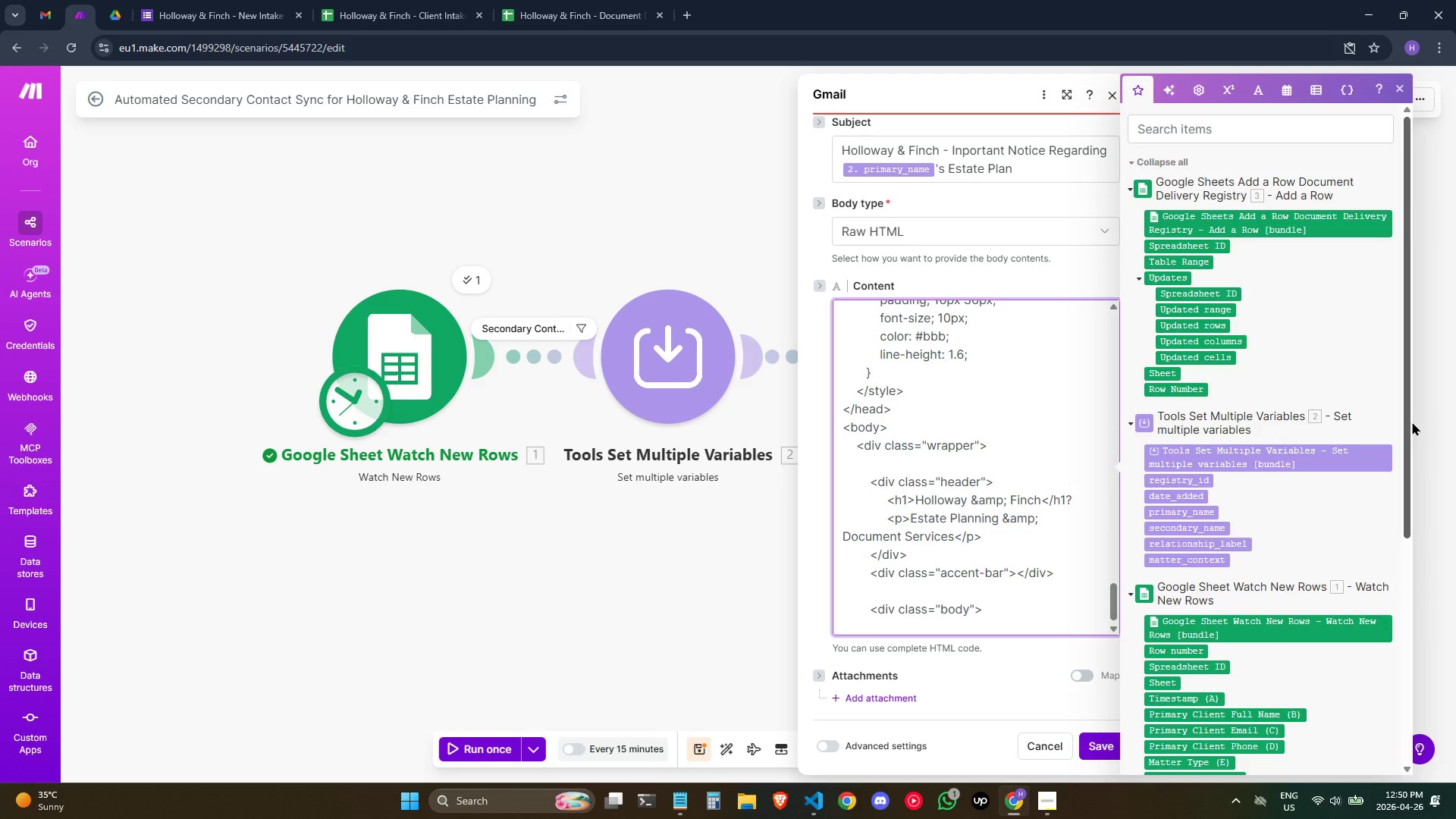 
hold_key(key=Backspace, duration=0.58)
 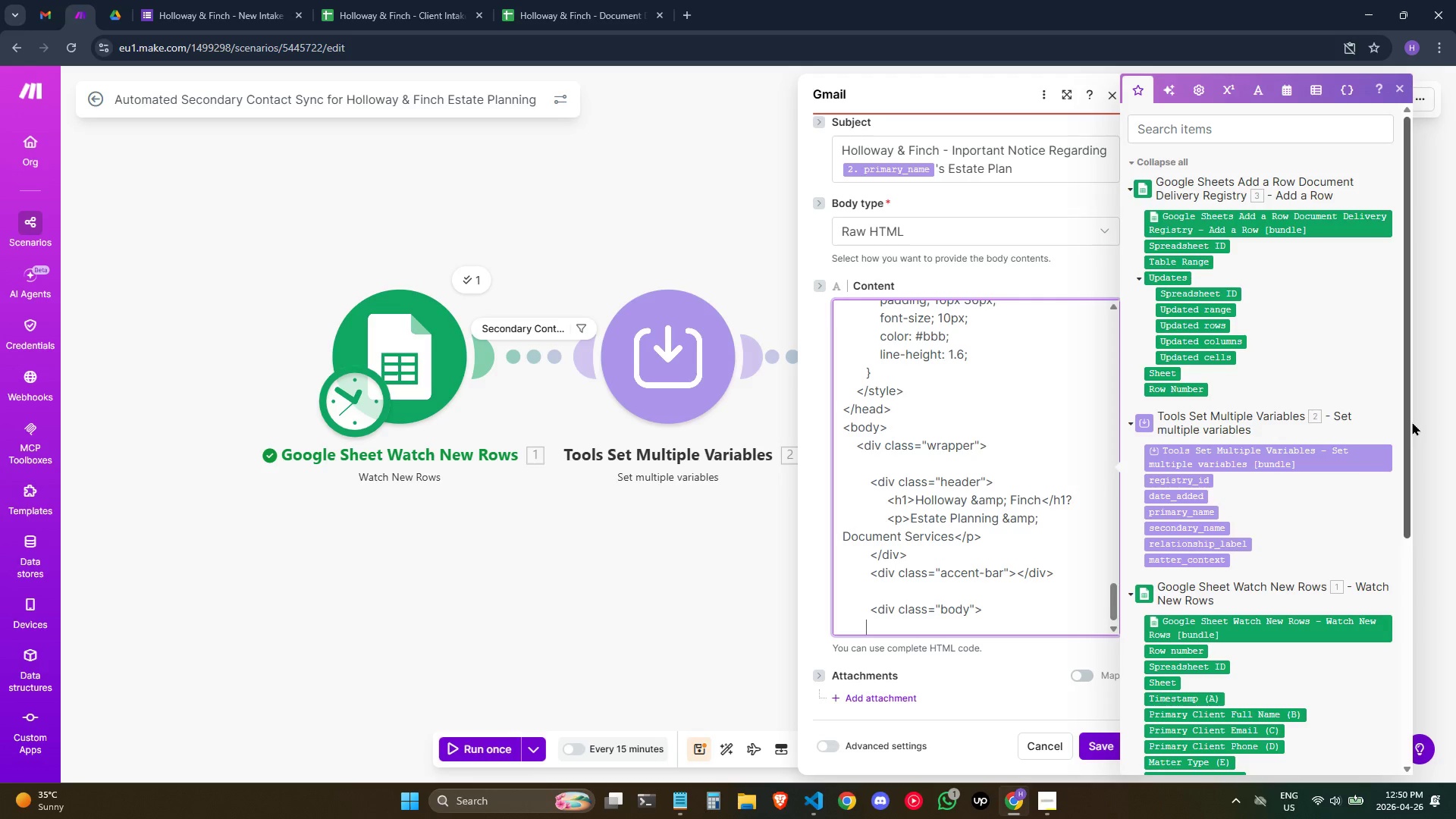 
key(Backspace)
 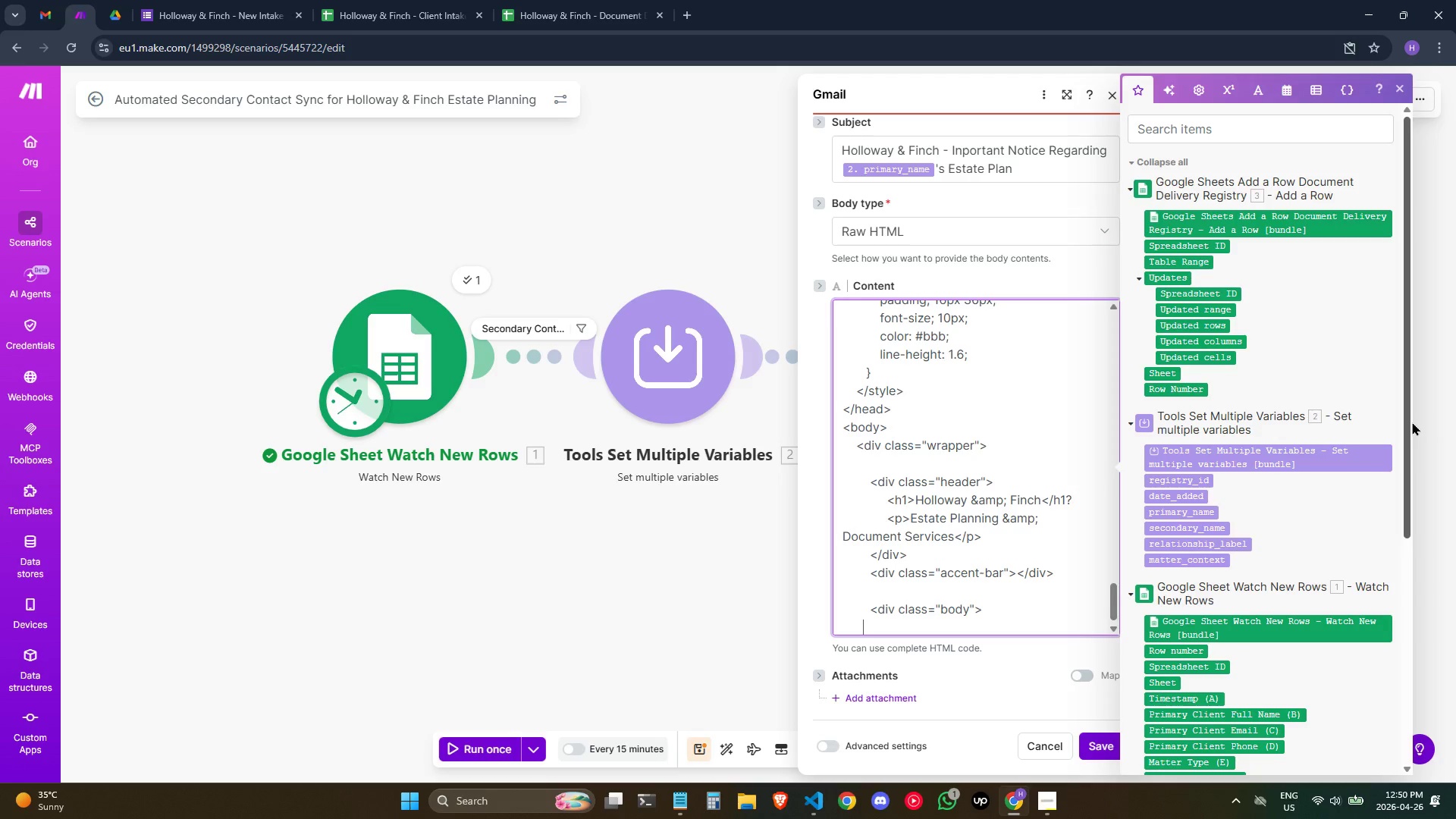 
key(Backspace)
 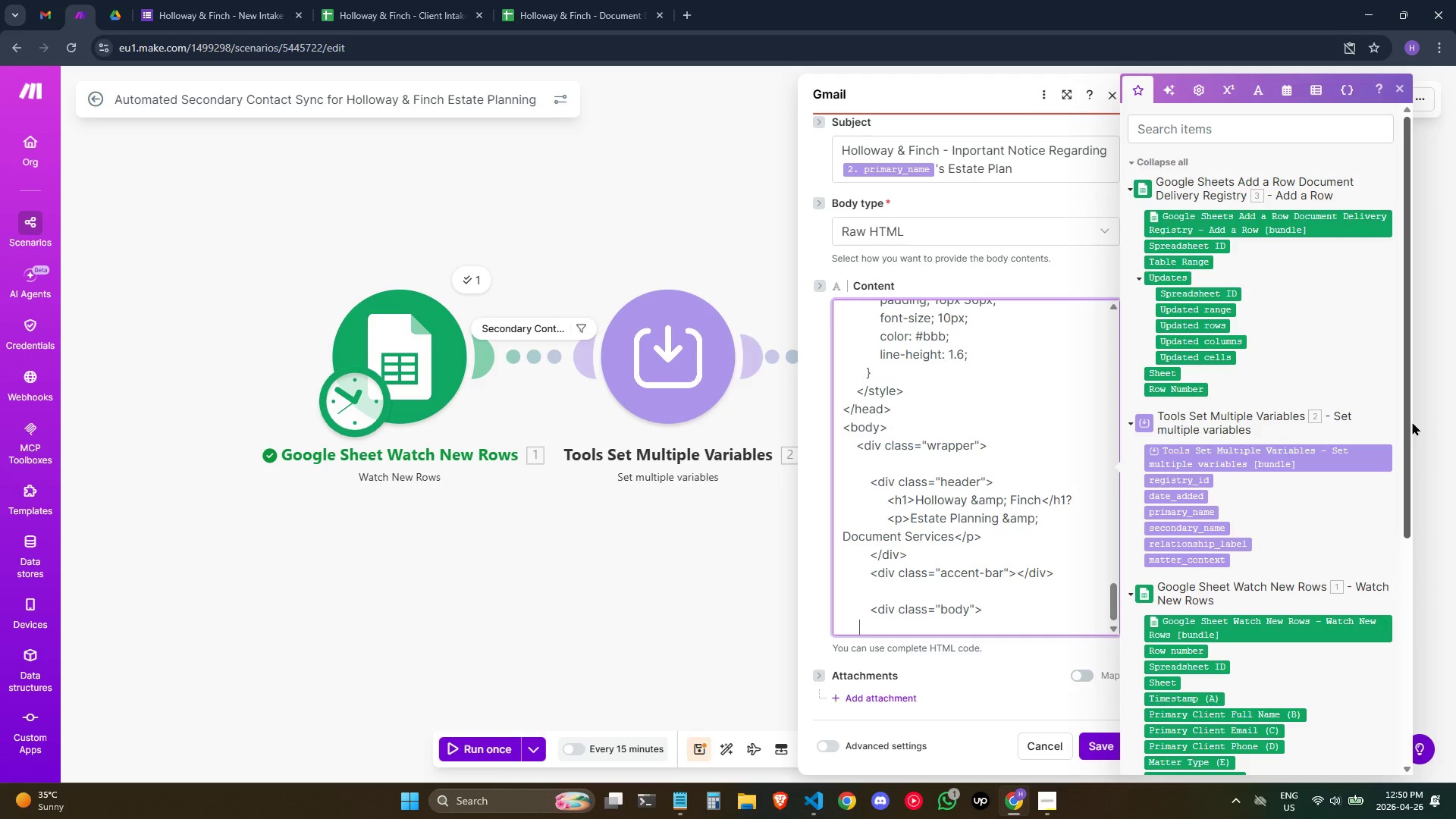 
key(Backspace)
 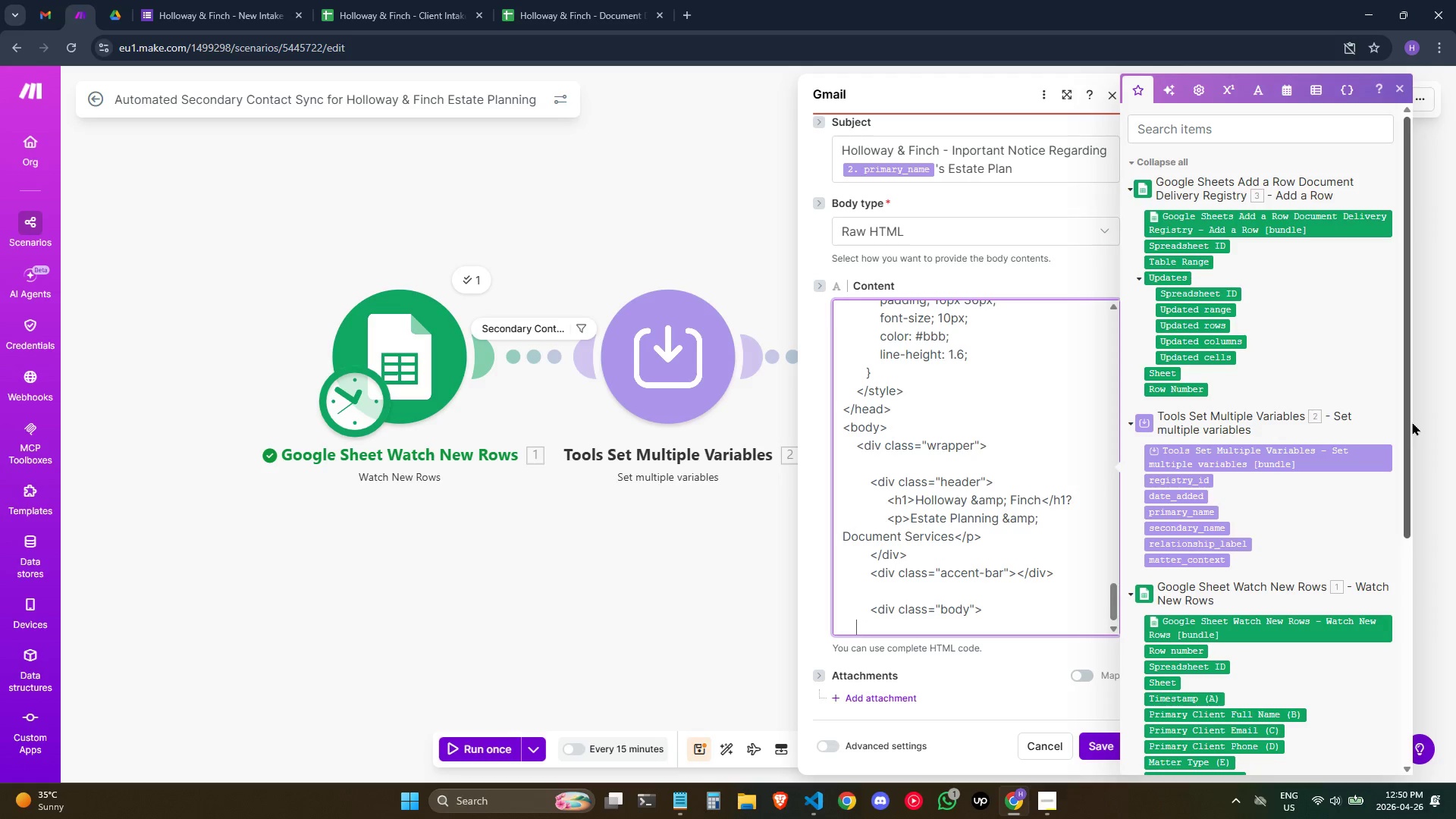 
key(Backspace)
 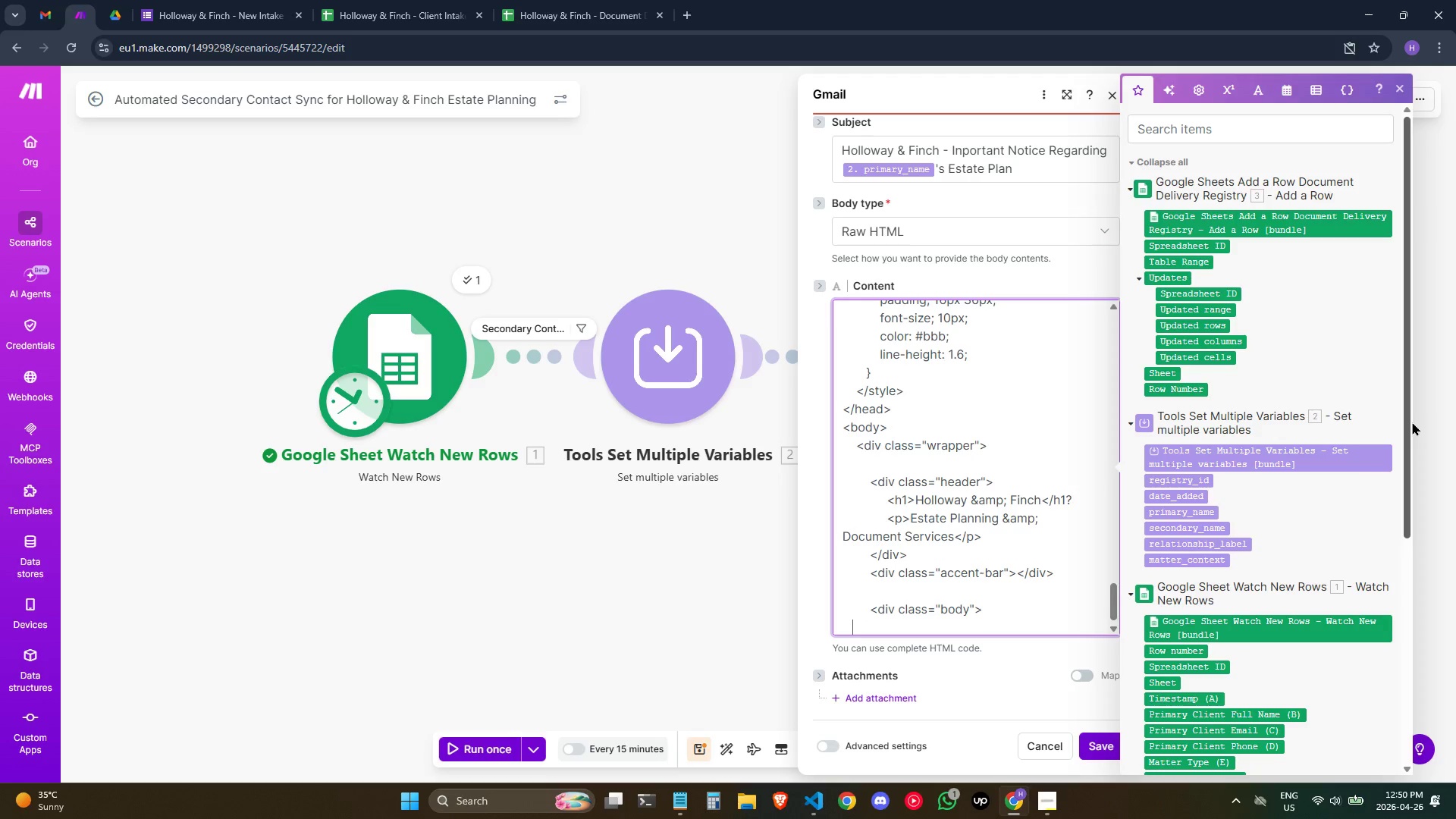 
key(Backspace)
 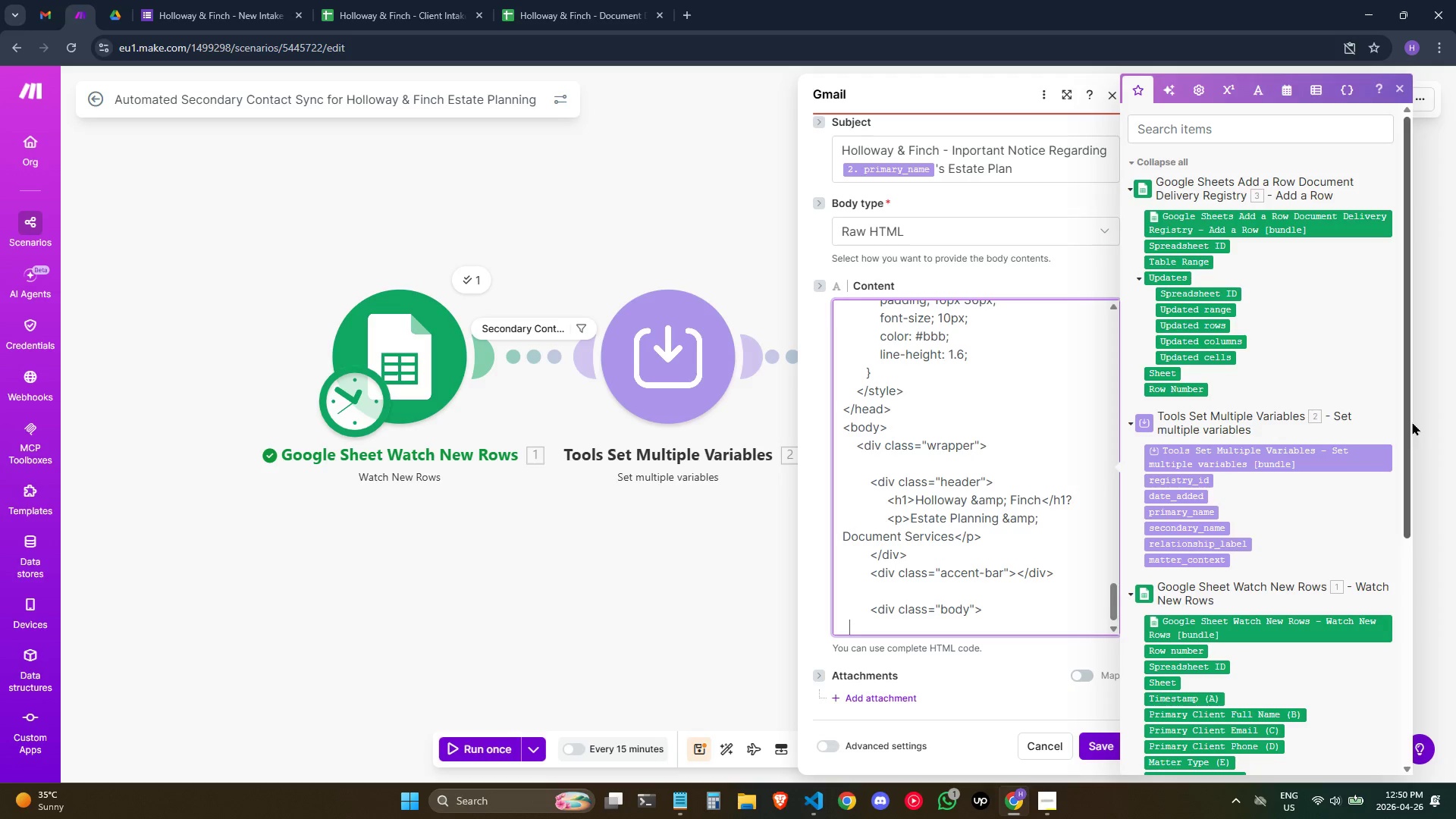 
key(Backspace)
 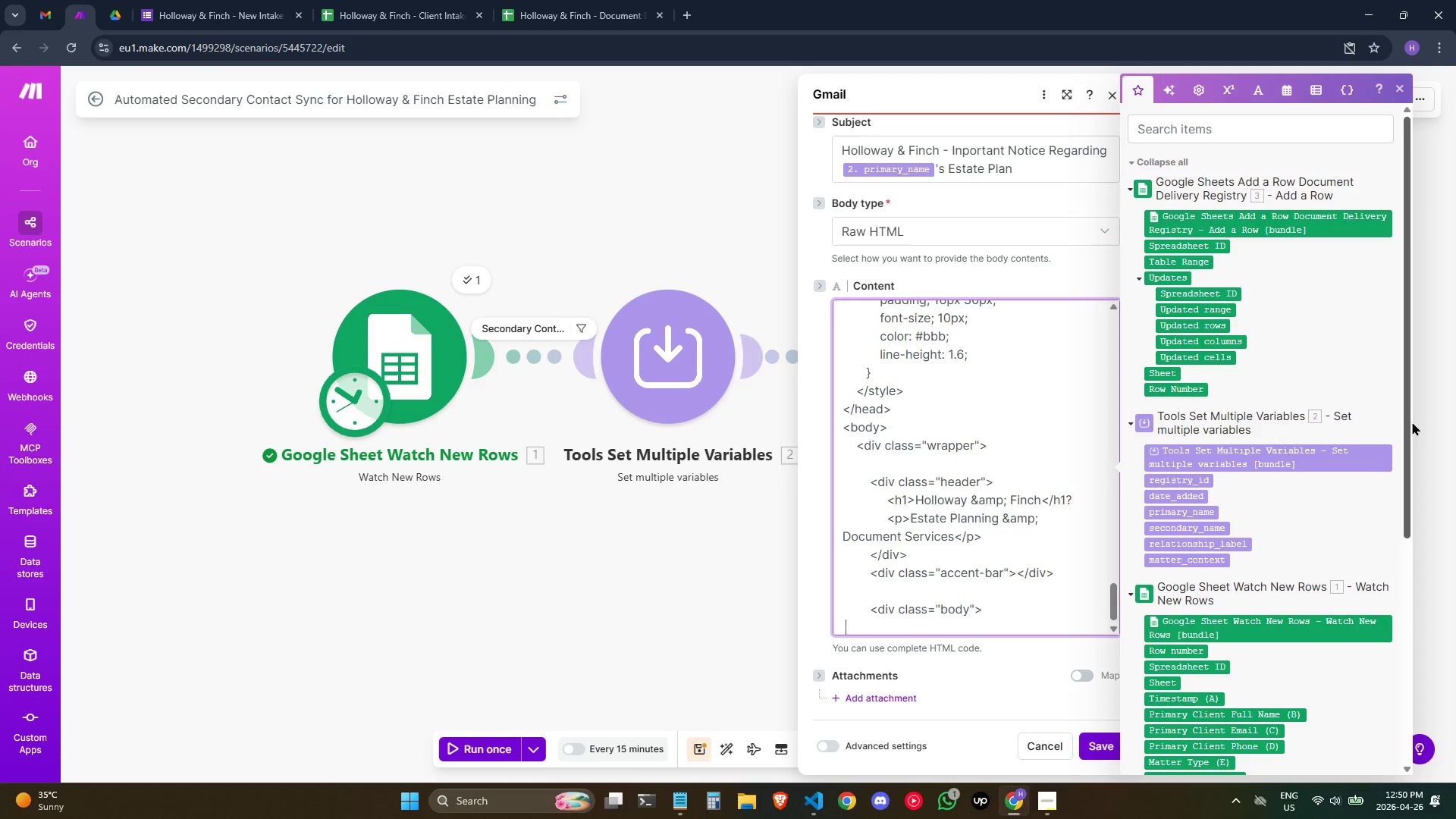 
key(Backspace)
 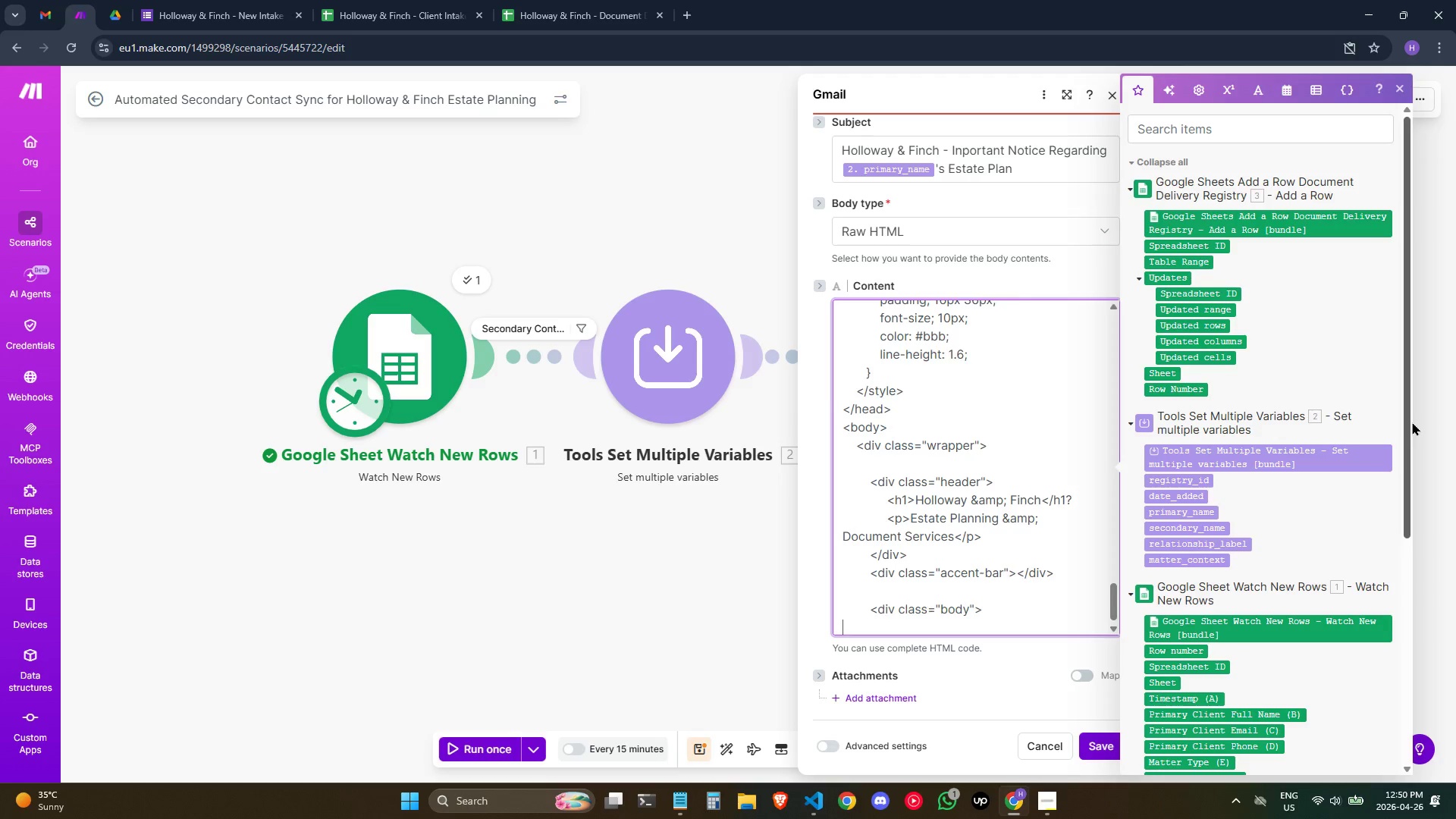 
key(Backspace)
 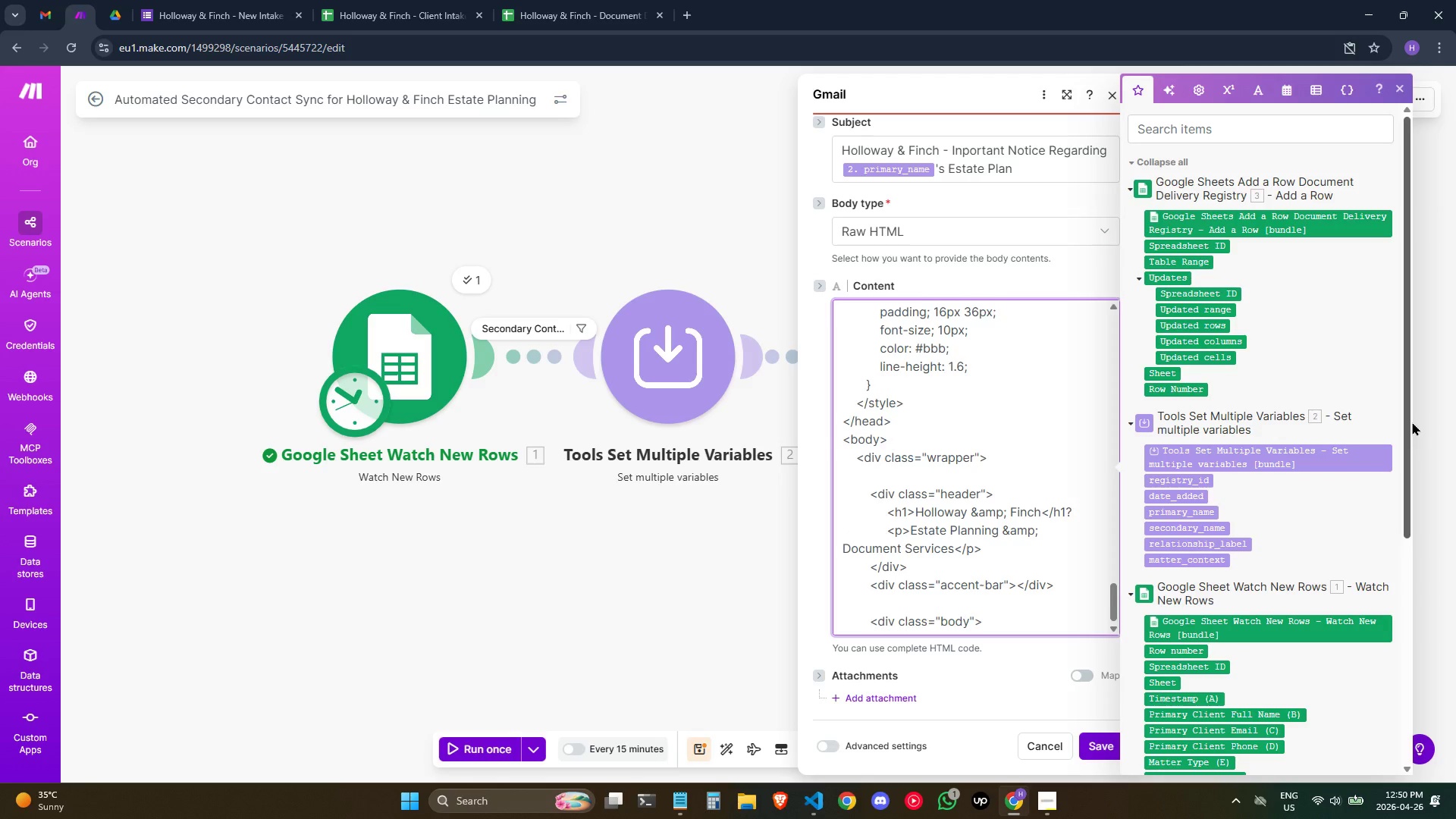 
key(Enter)
 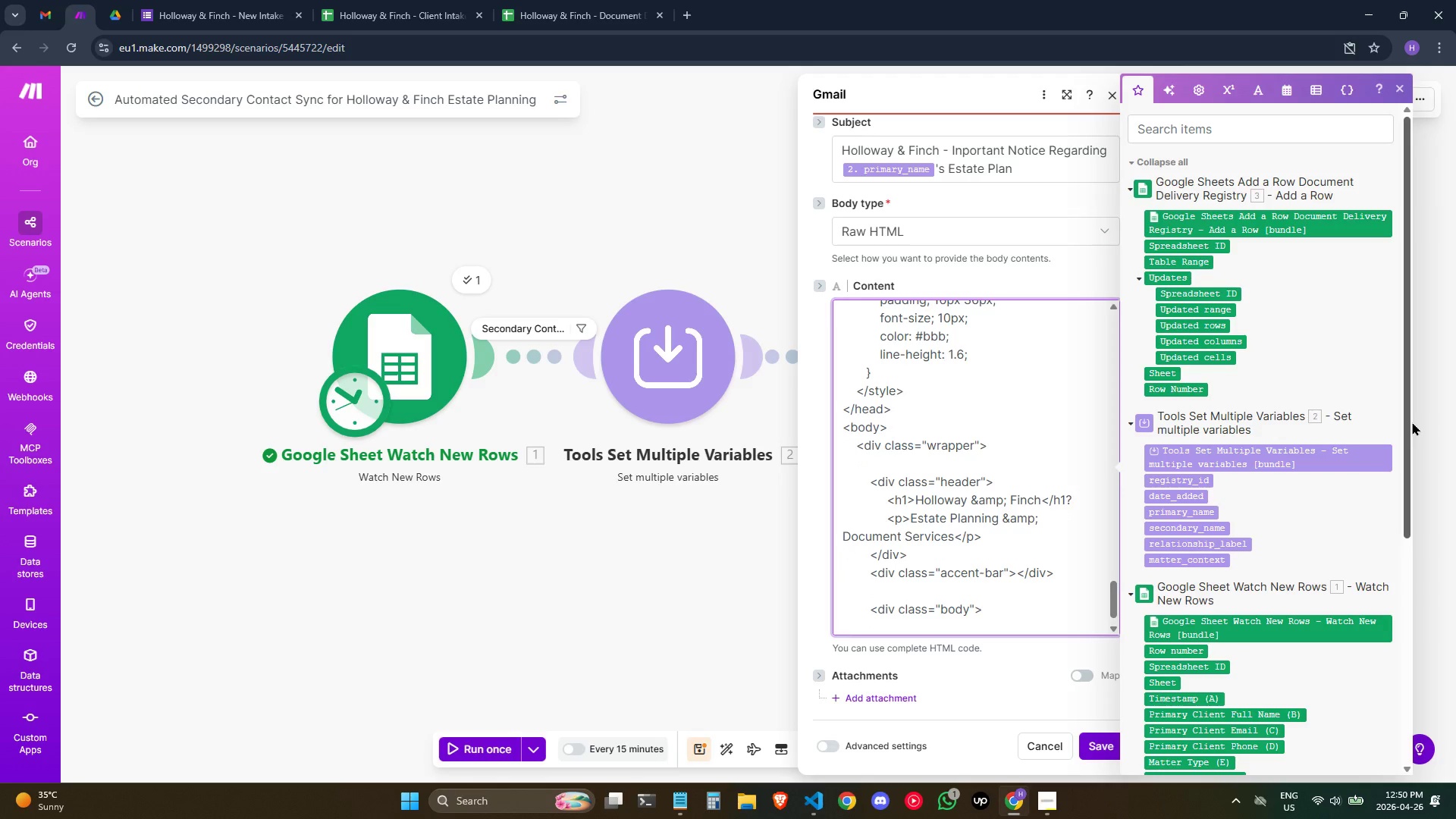 
key(Enter)
 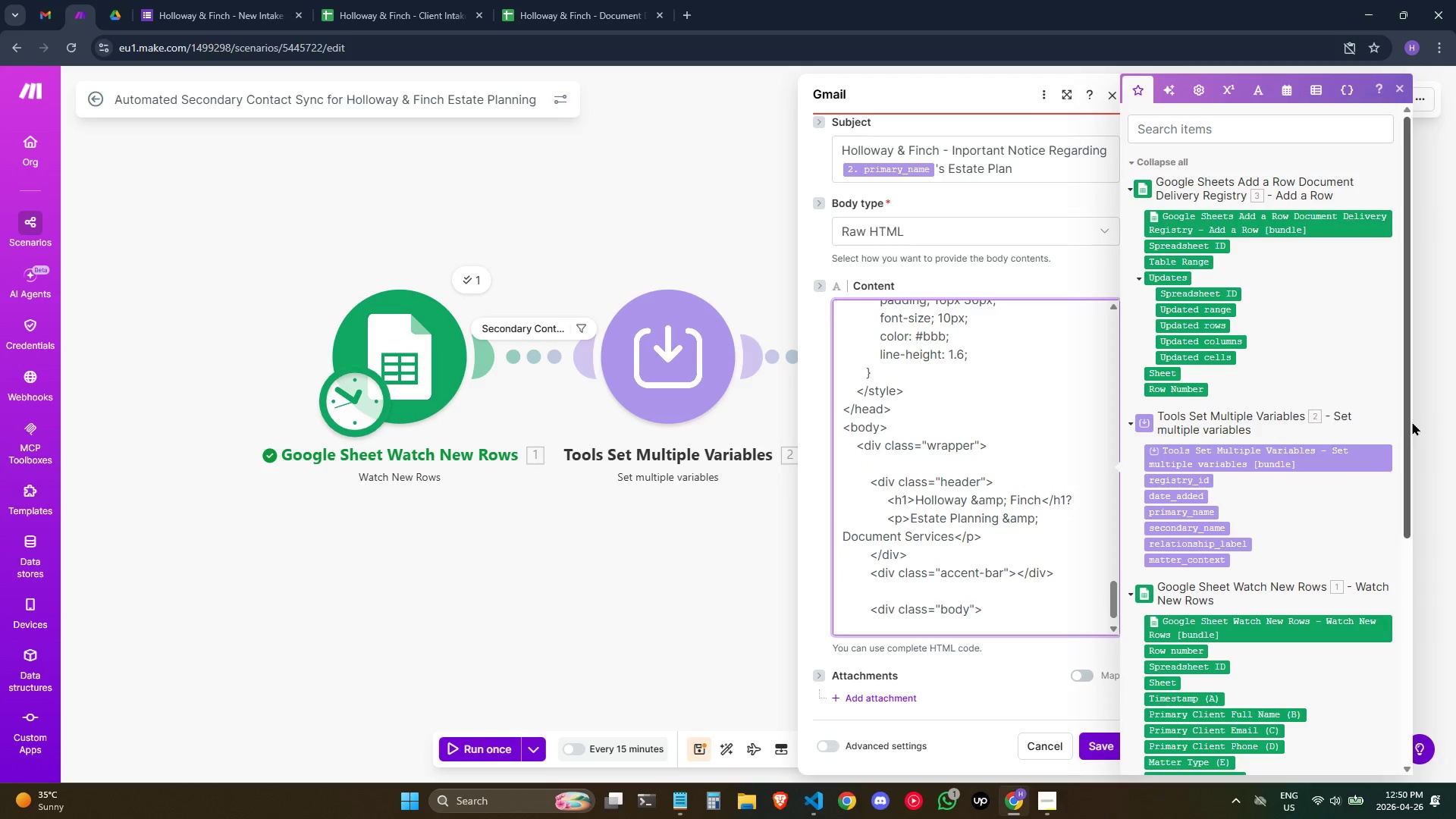 
hold_key(key=Space, duration=0.7)
 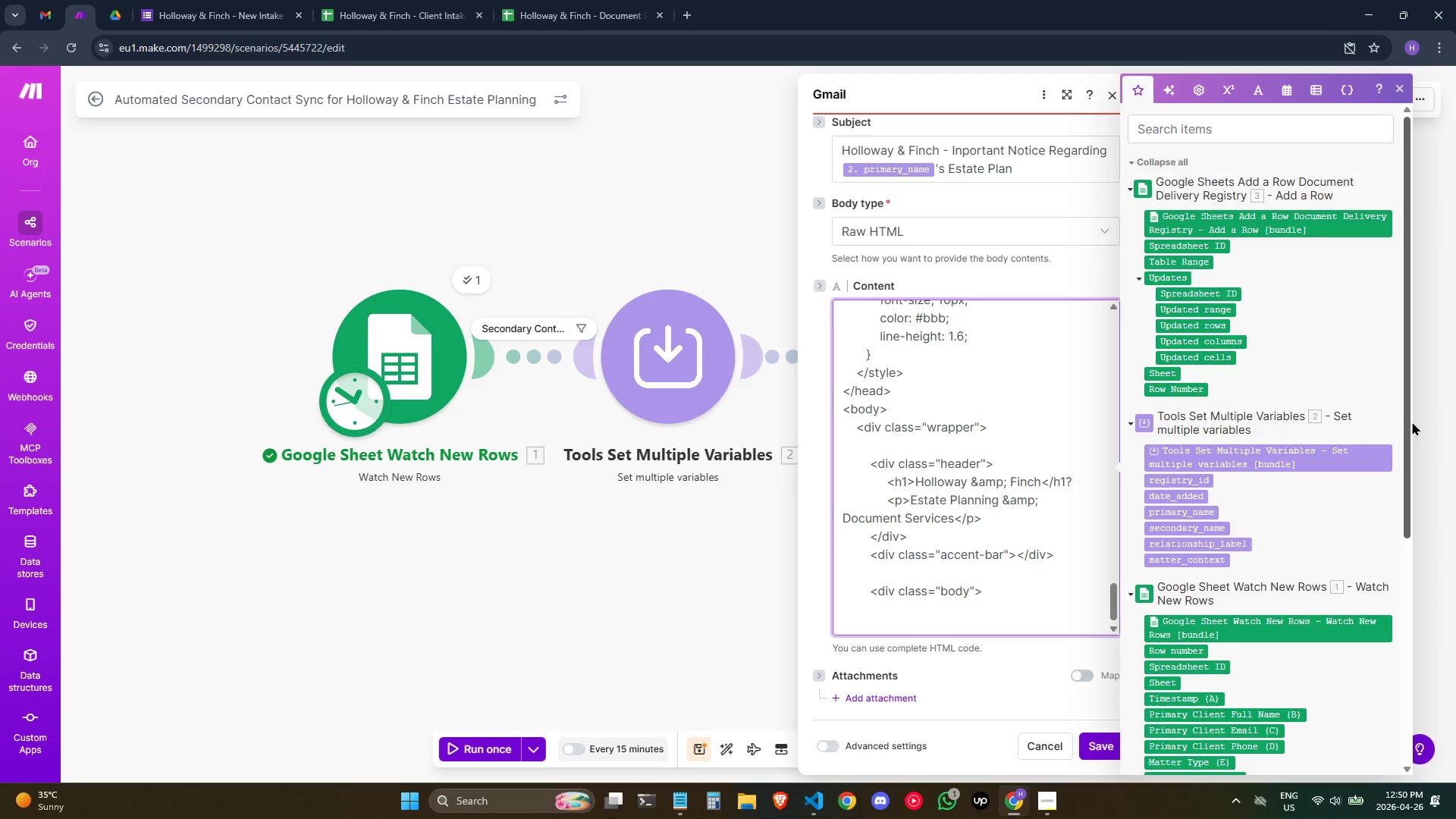 
key(Space)
 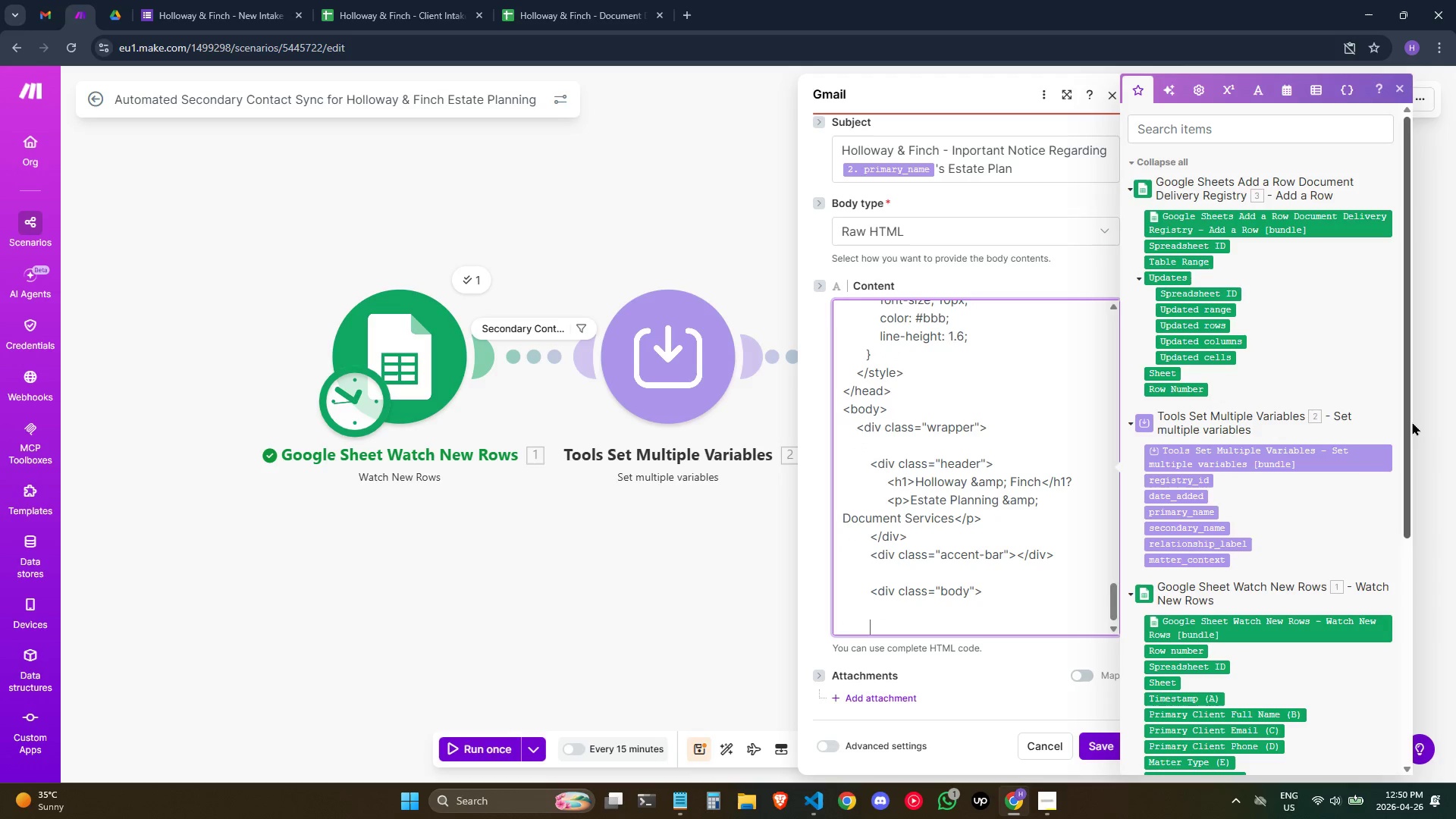 
key(Space)
 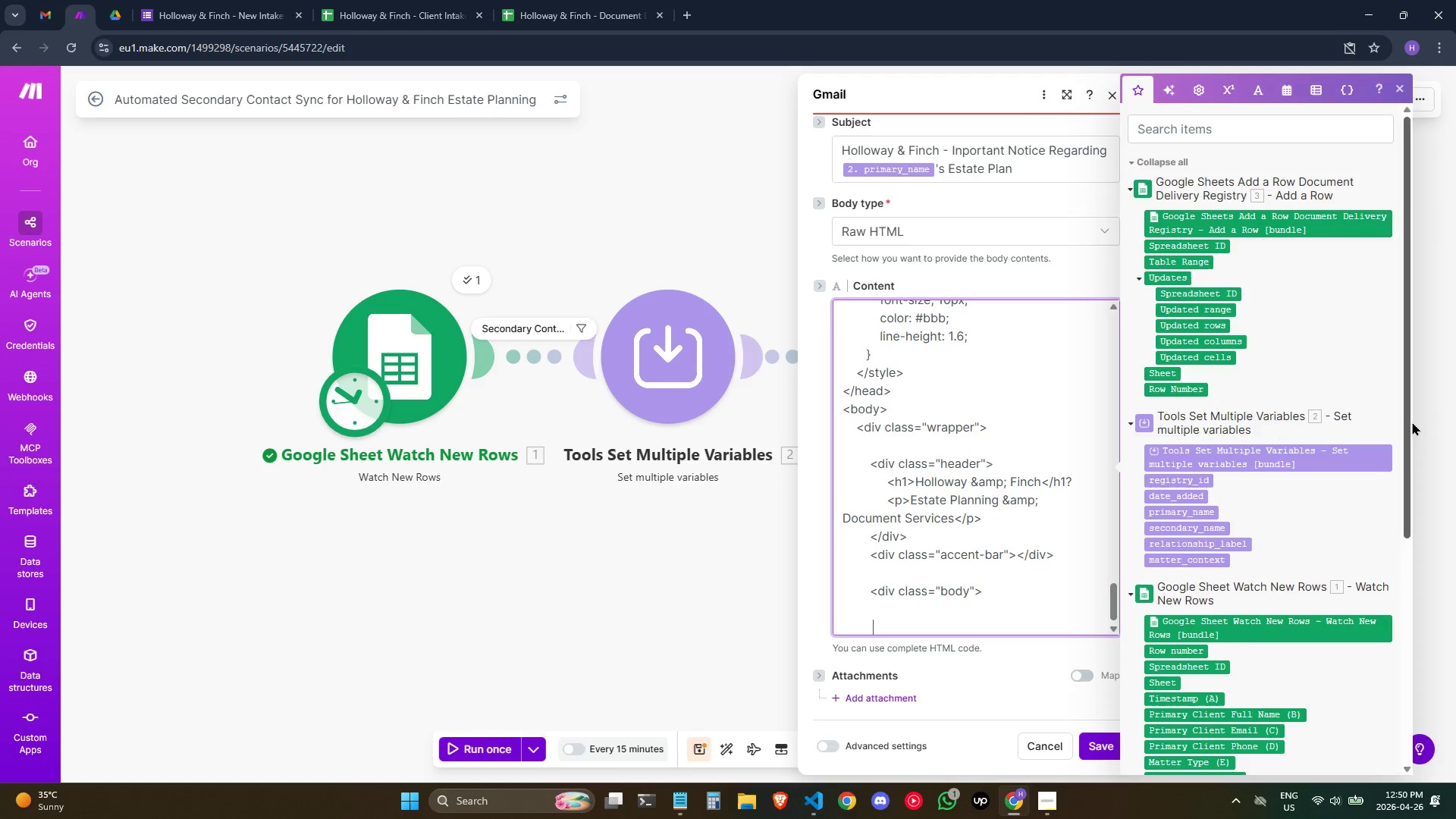 
key(Space)
 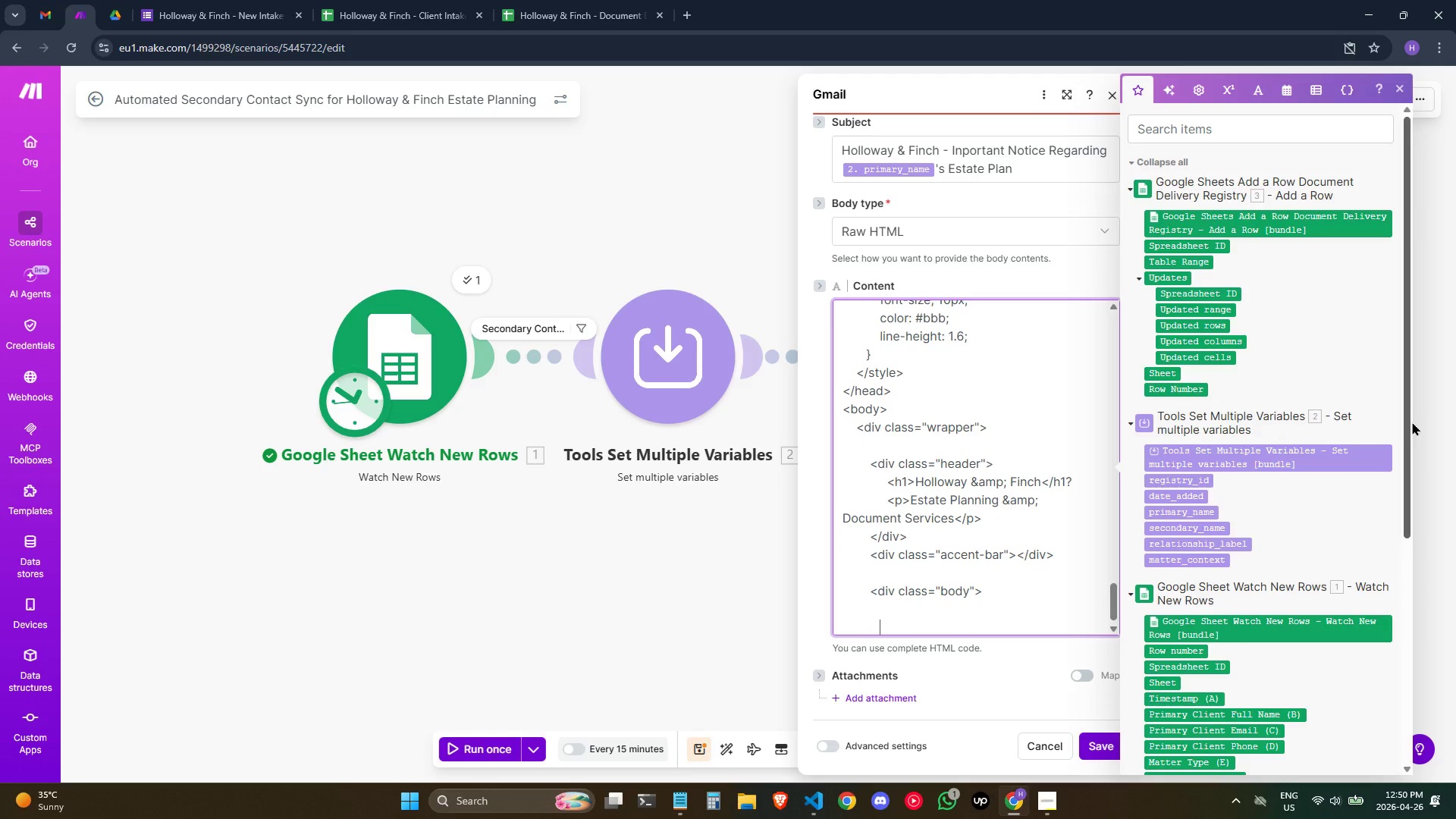 
key(Space)
 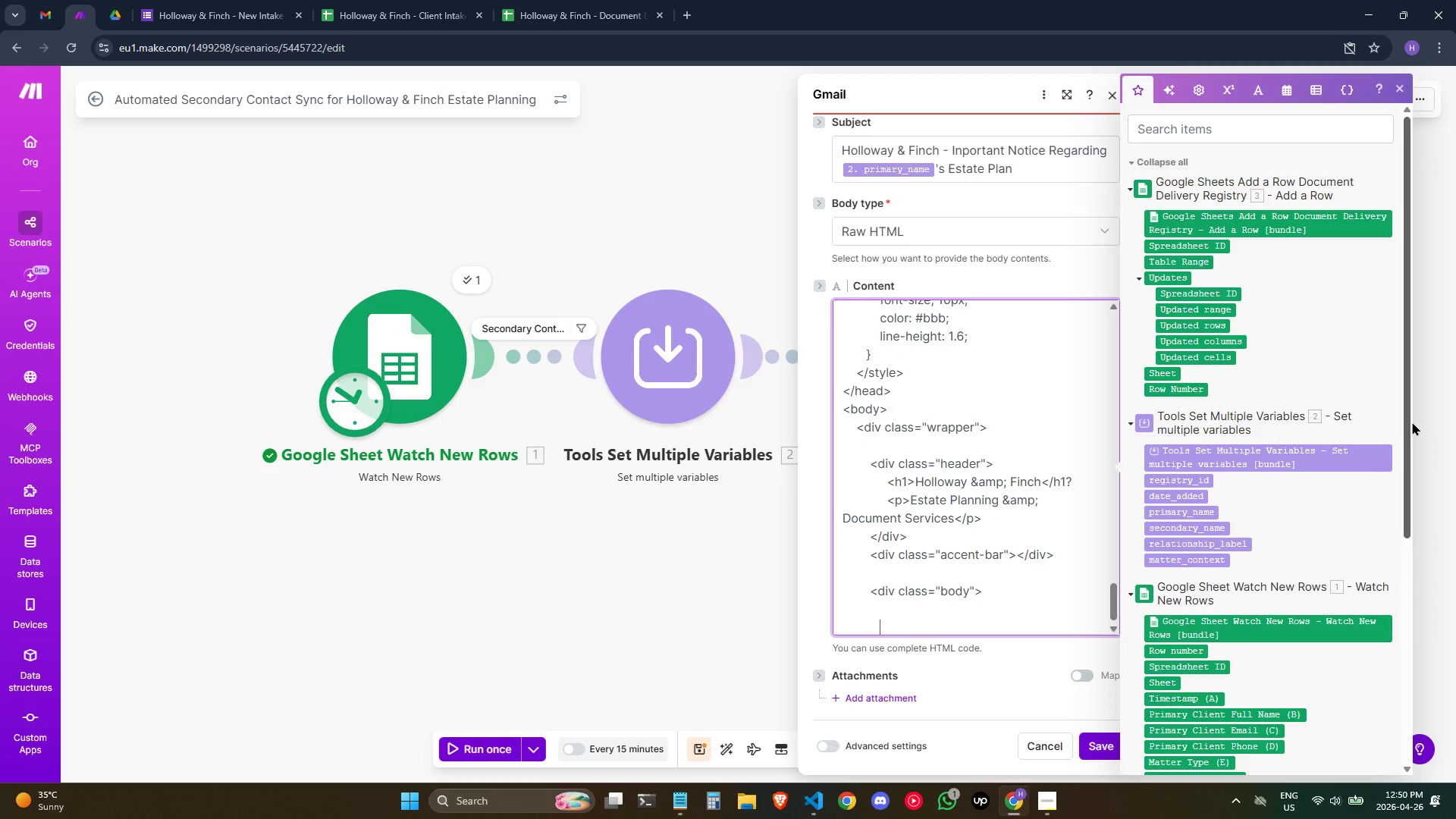 
key(Space)
 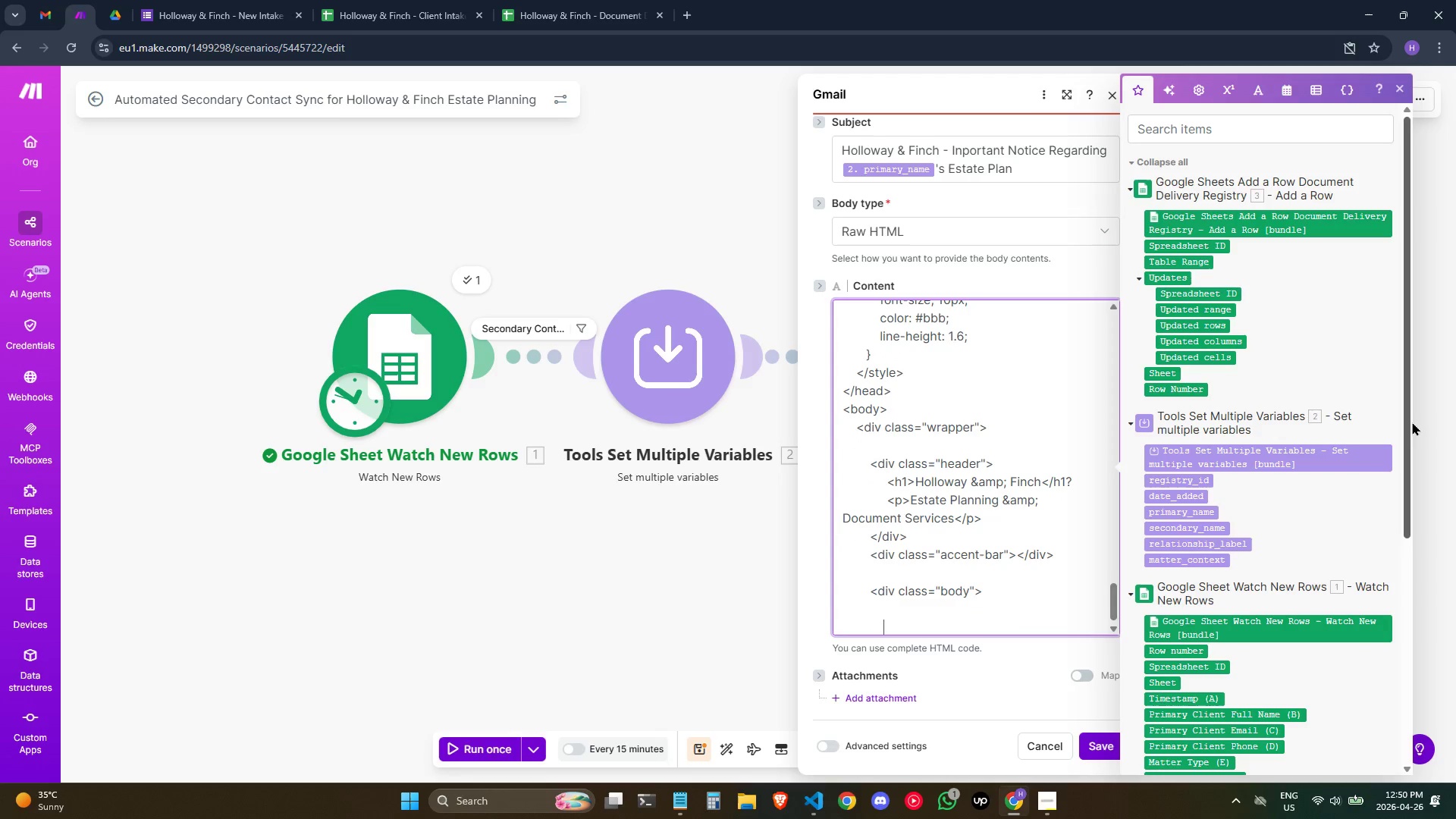 
key(Space)
 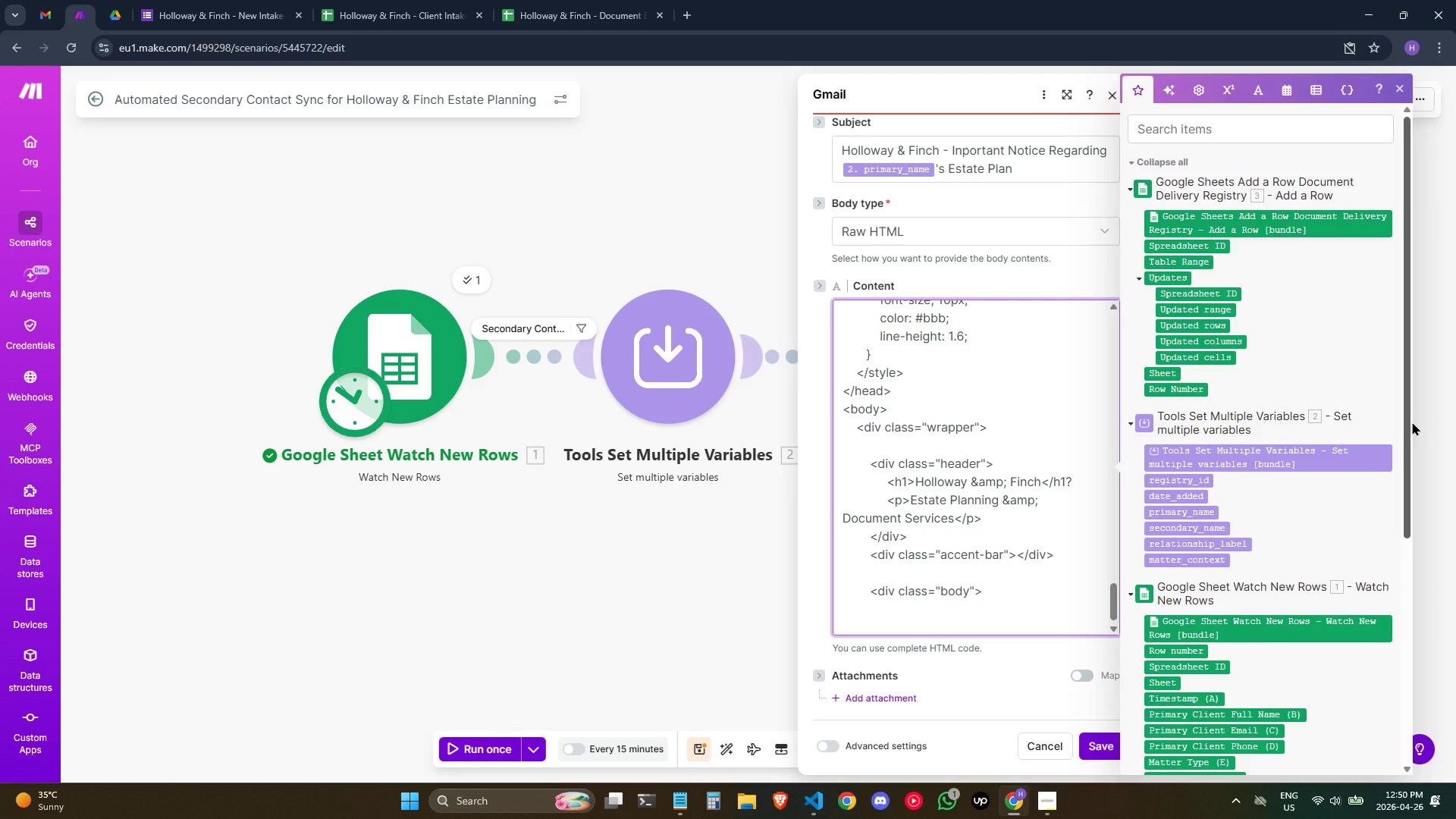 
key(Backspace)
 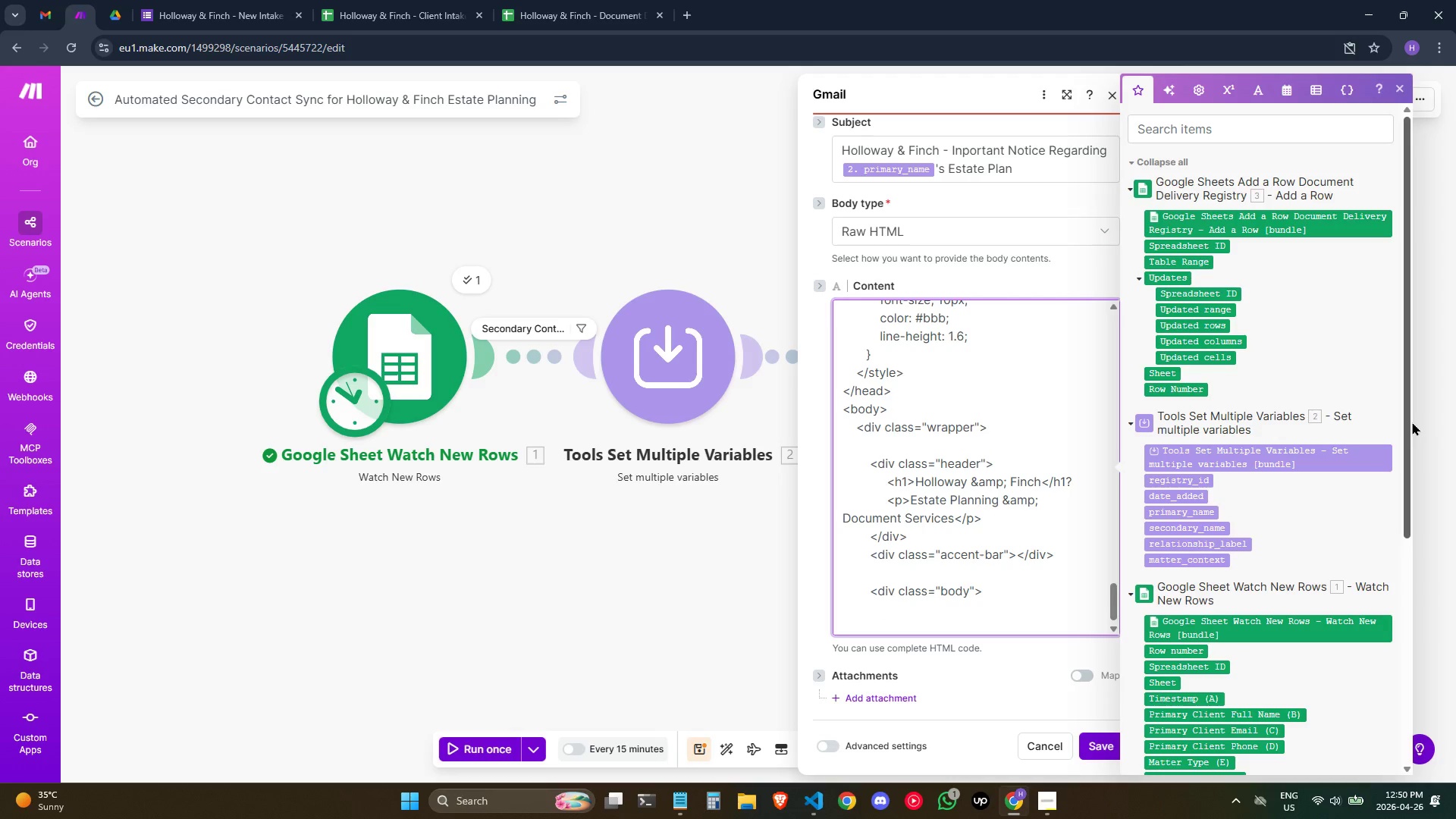 
type(<p class="sl)
key(Backspace)
type(alutation">)
 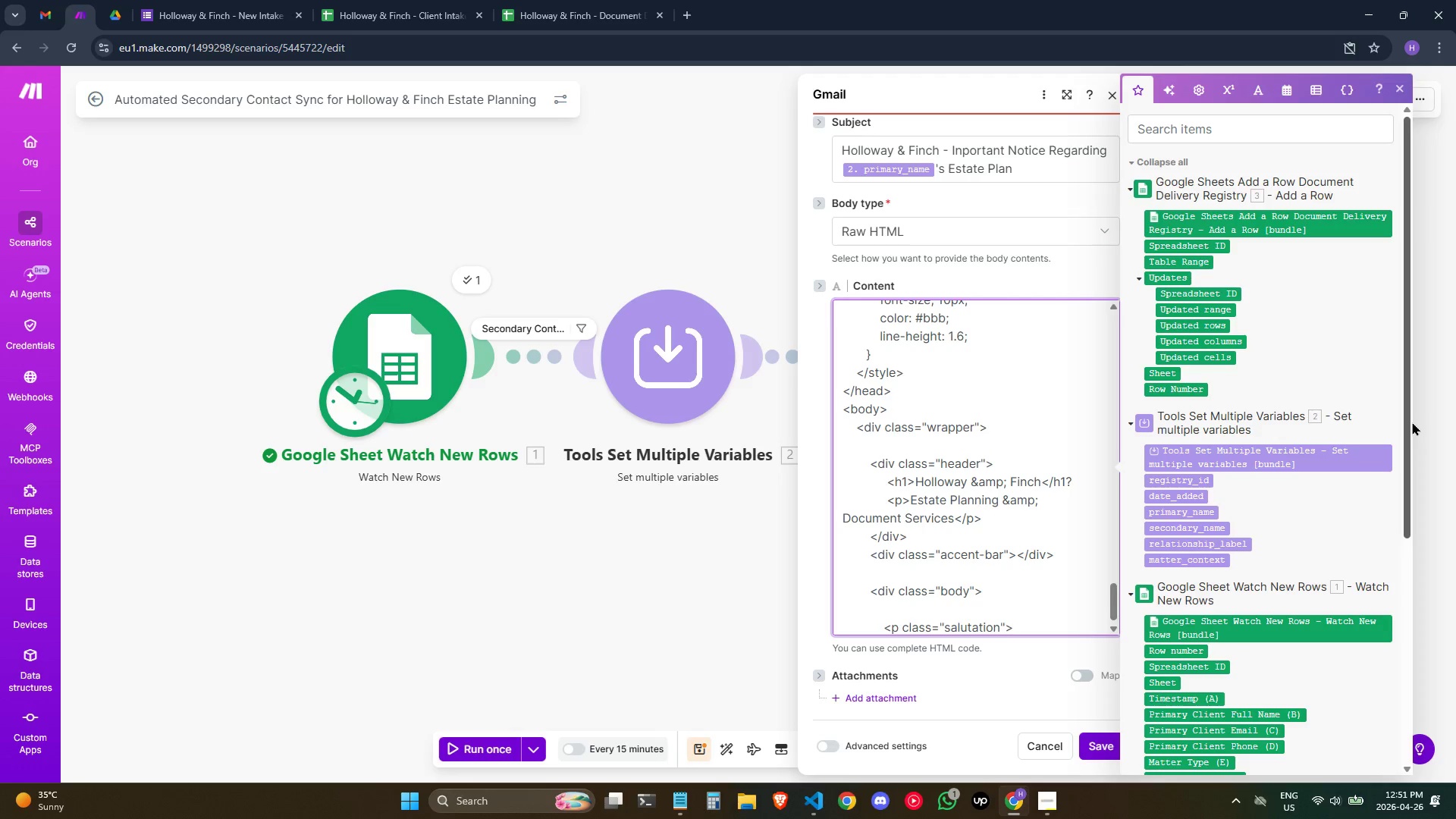 
key(Enter)
 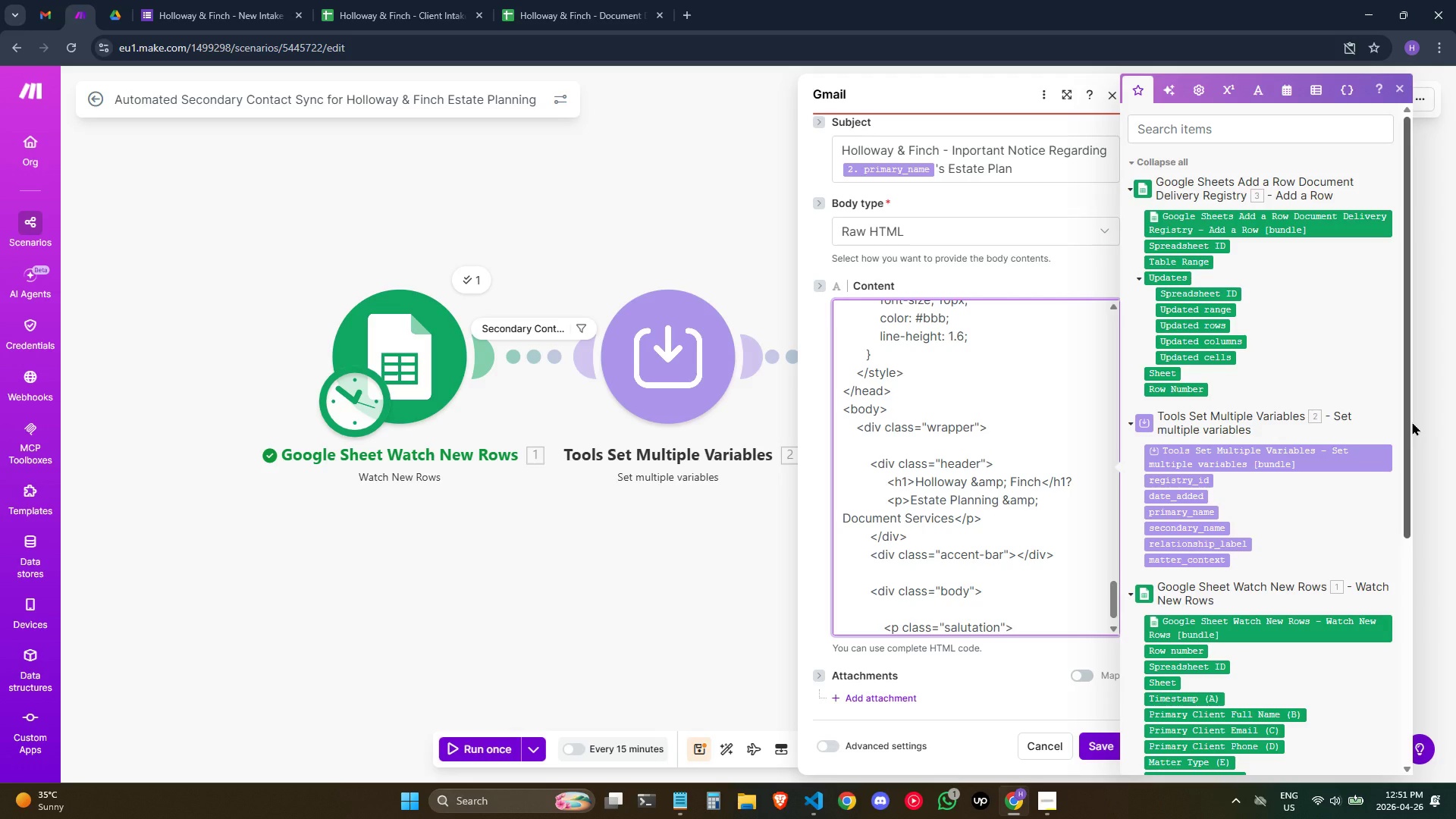 
hold_key(key=Space, duration=0.31)
 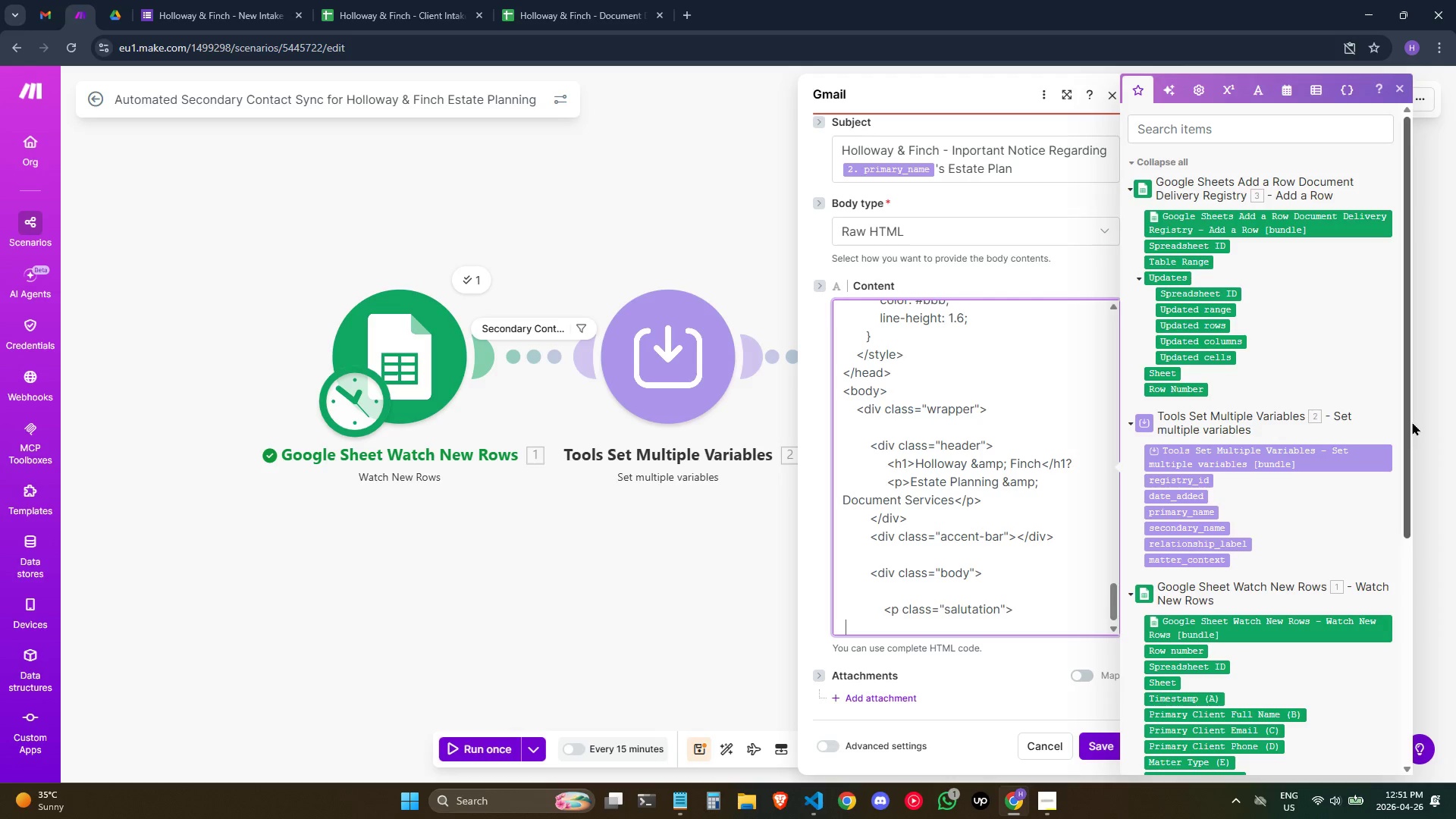 
wait(5.33)
 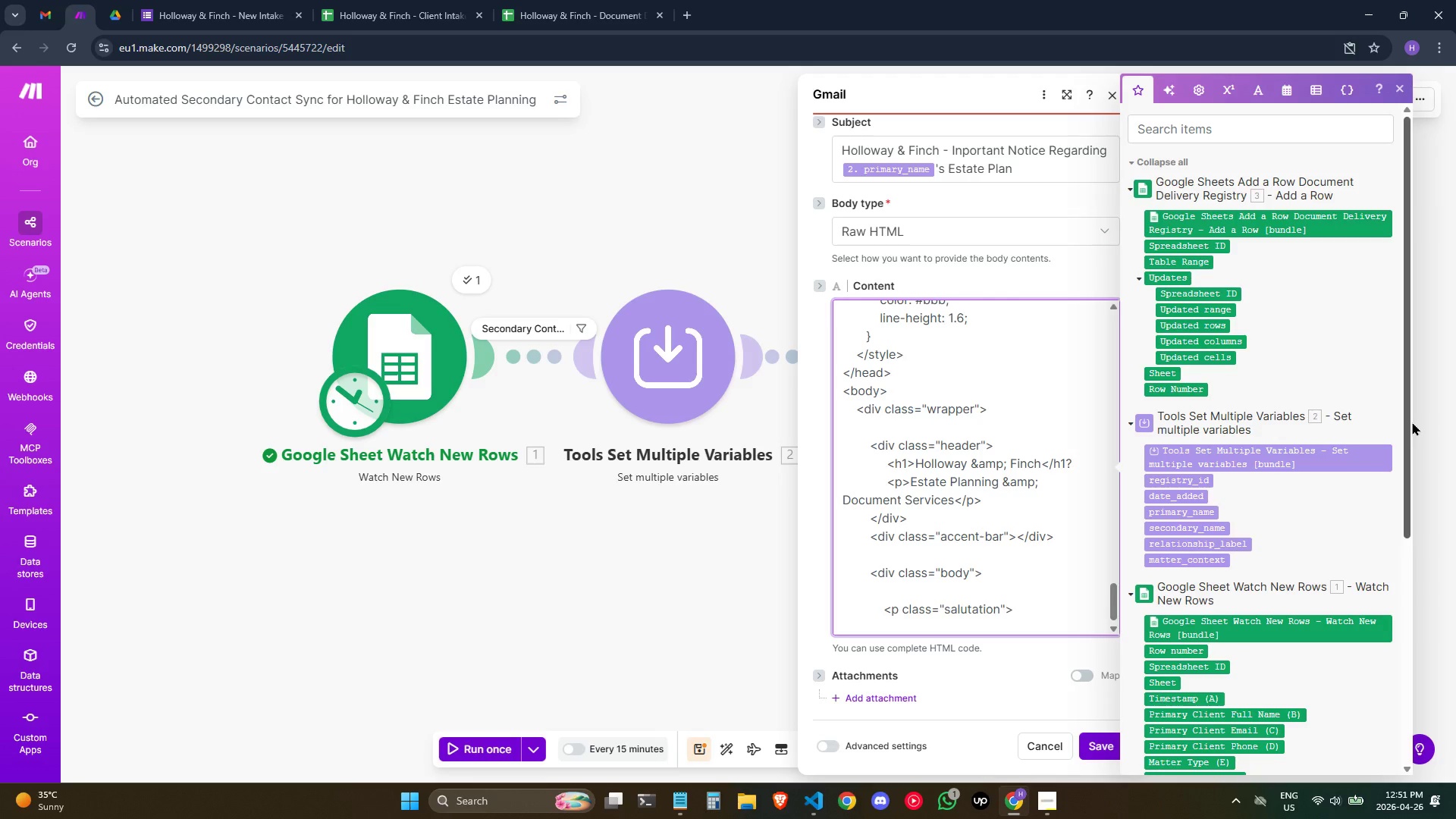 
hold_key(key=Space, duration=0.66)
 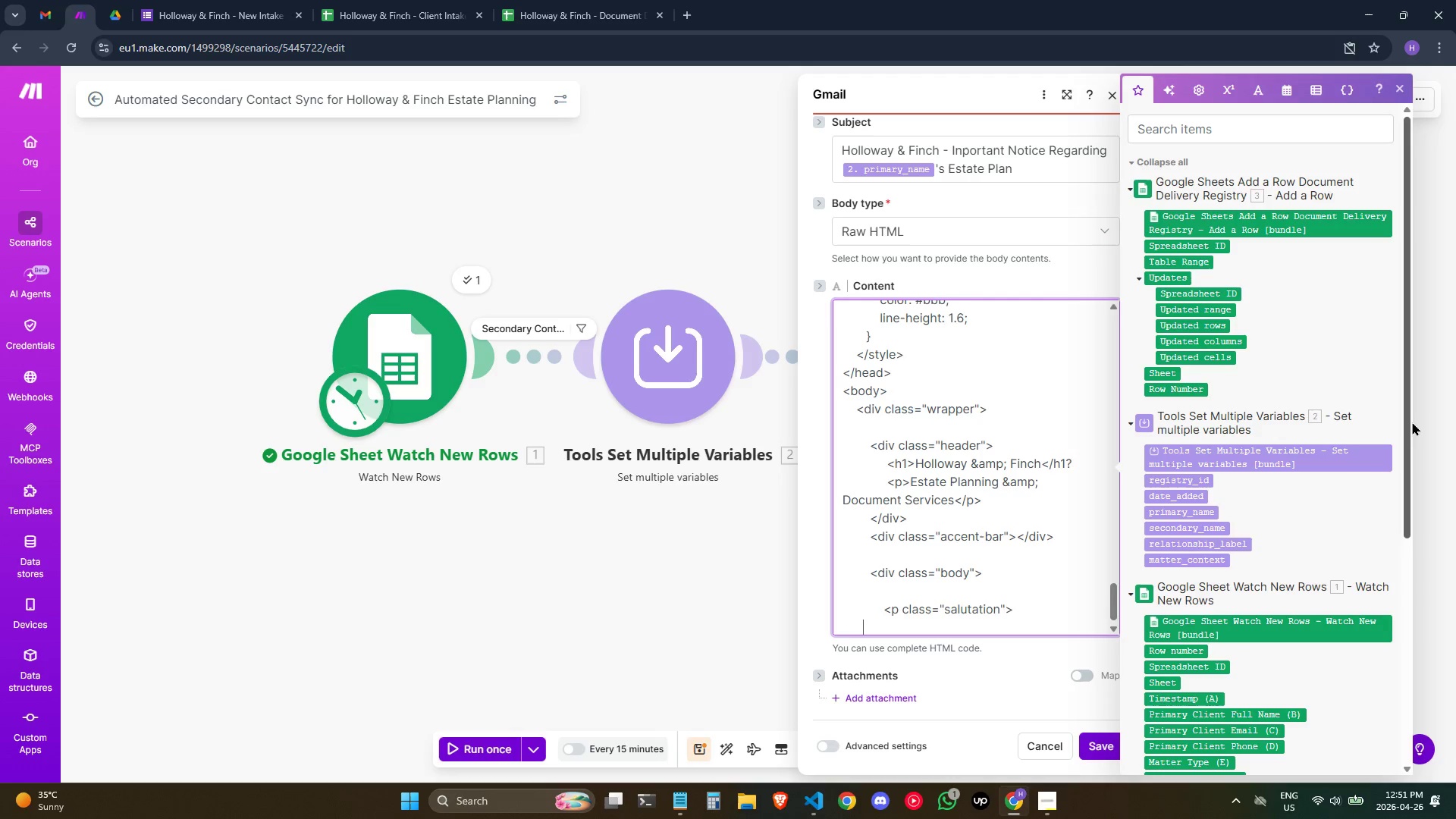 
key(Space)
 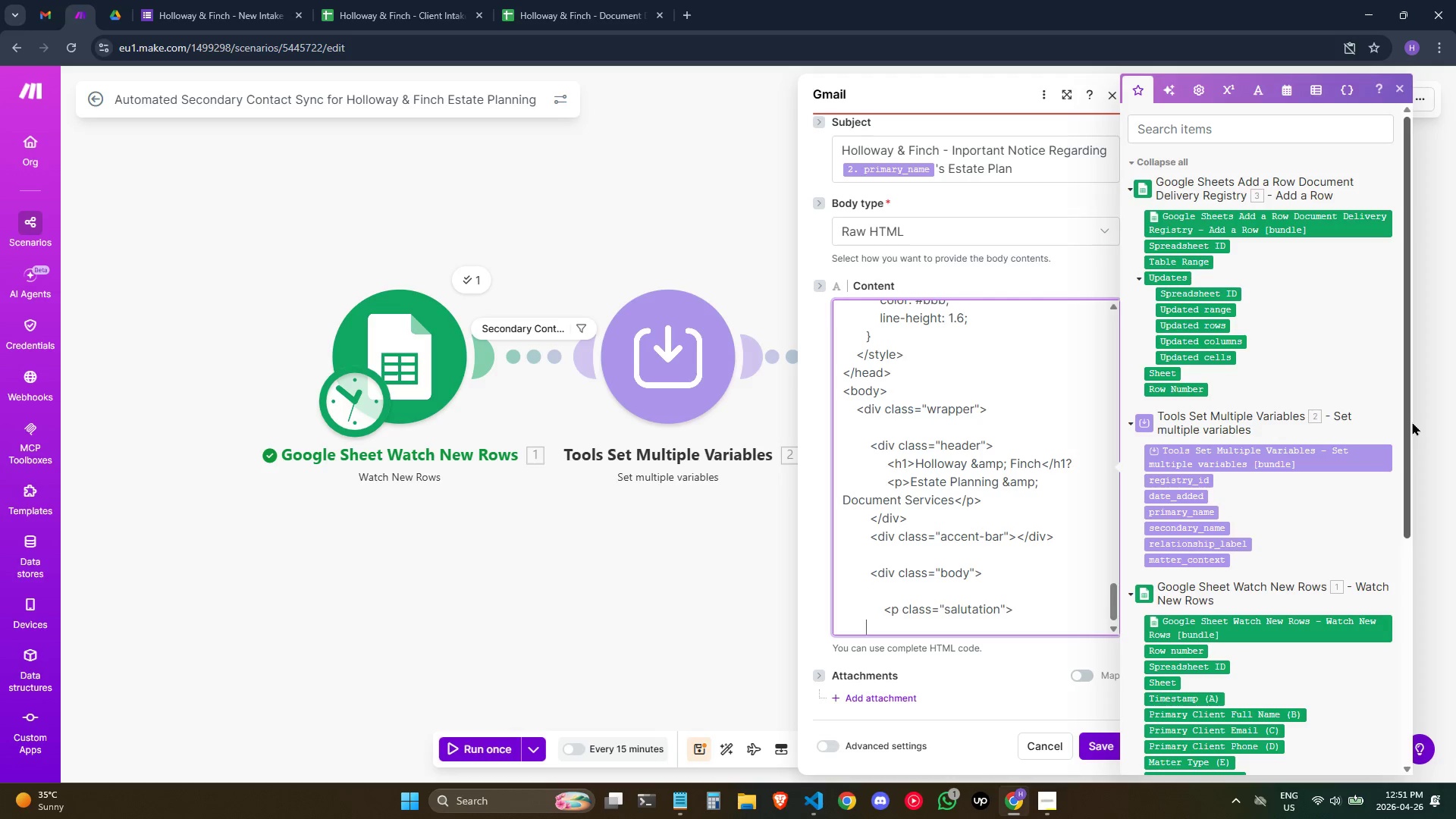 
wait(13.38)
 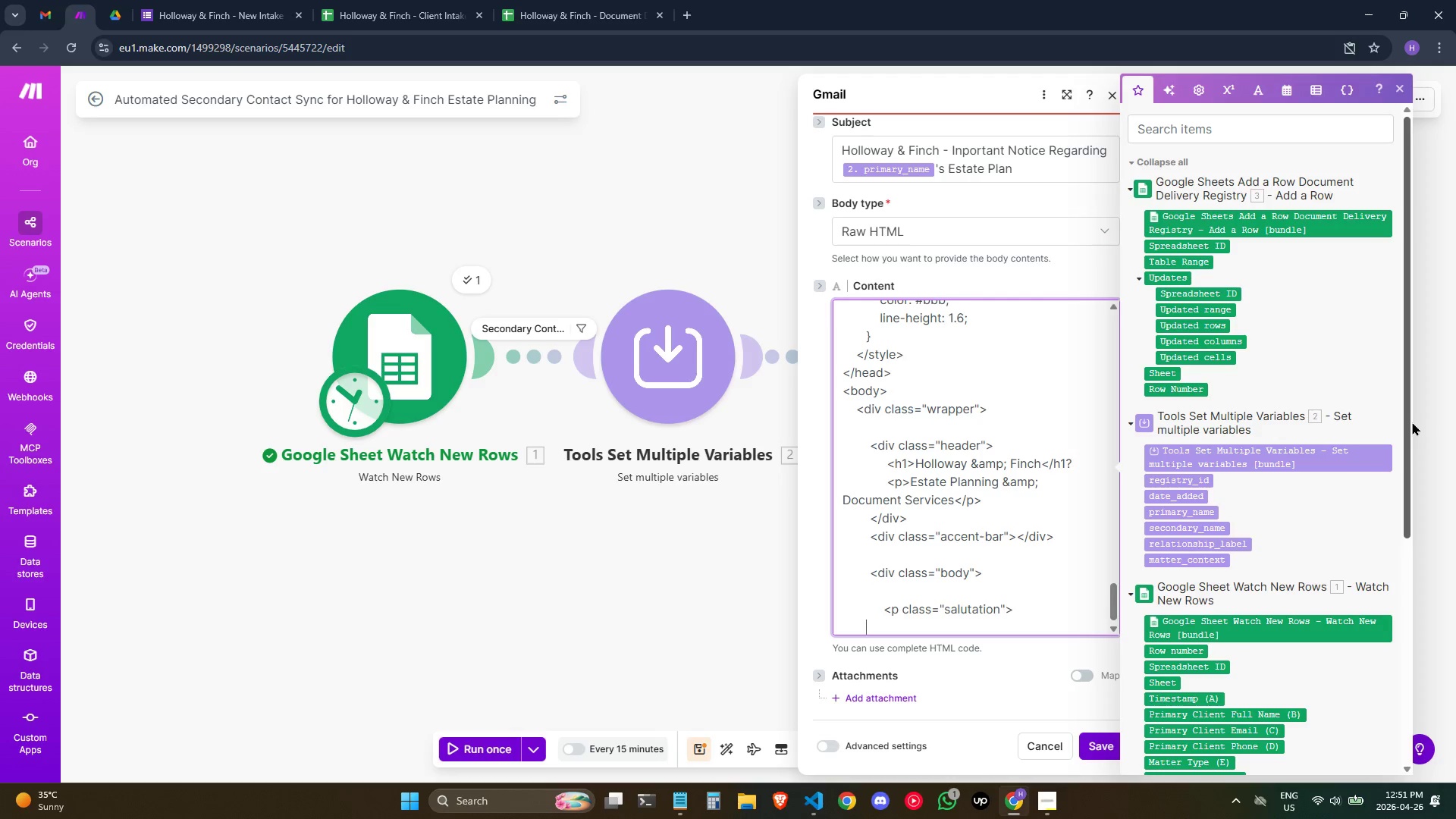 
type(         Dear )
 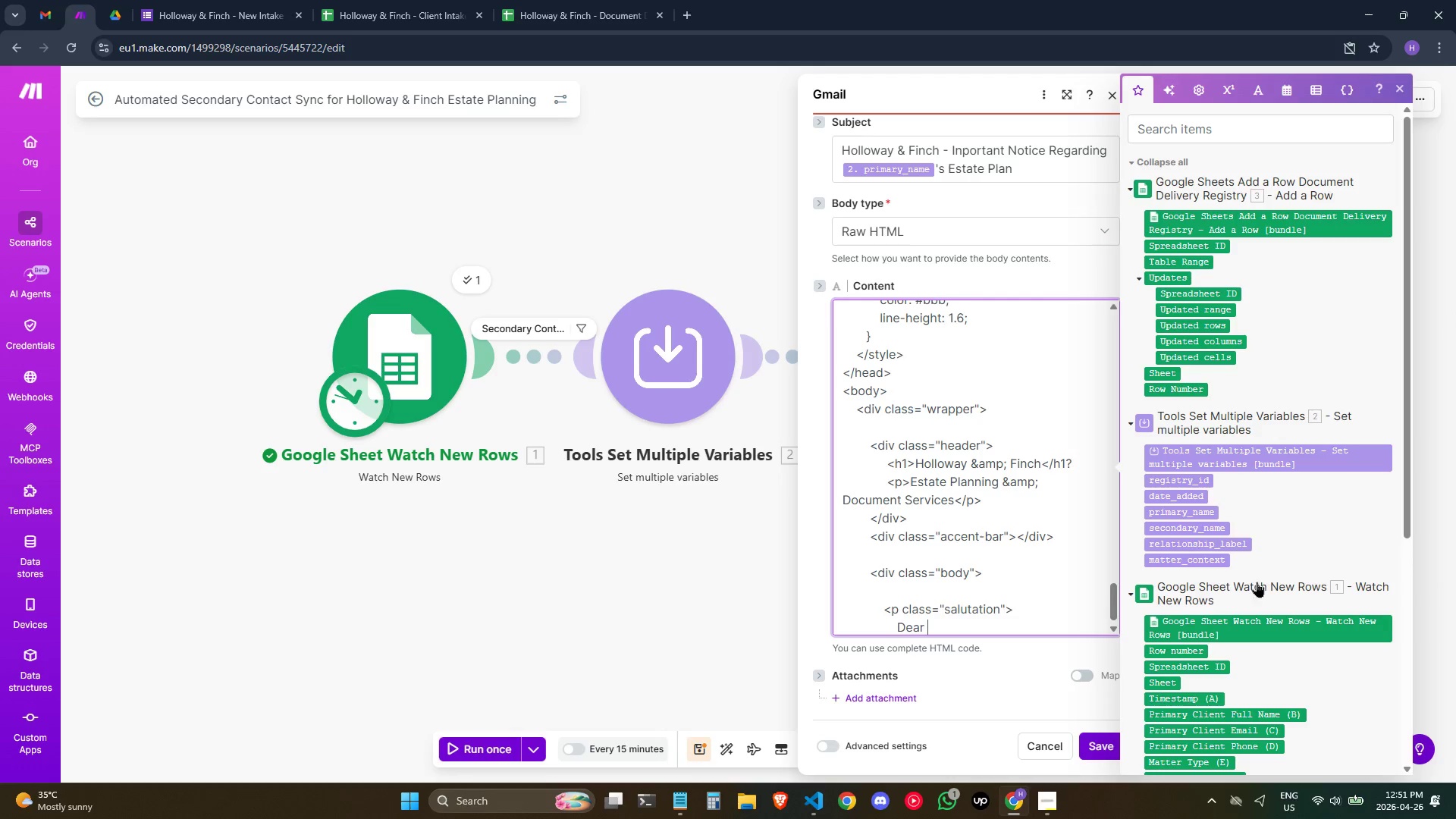 
scroll: coordinate [1263, 558], scroll_direction: down, amount: 1.0
 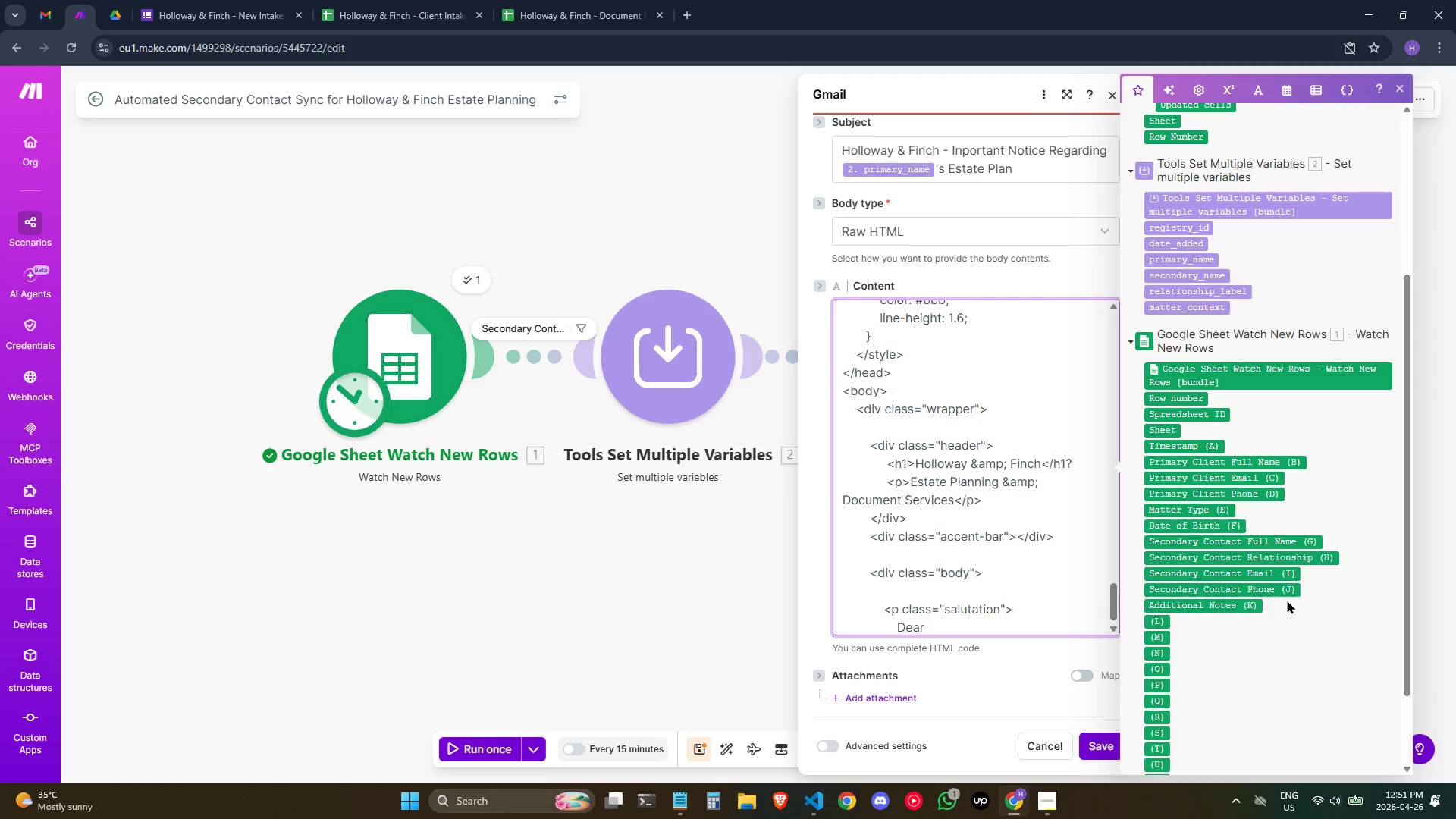 
mouse_move([1248, 526])
 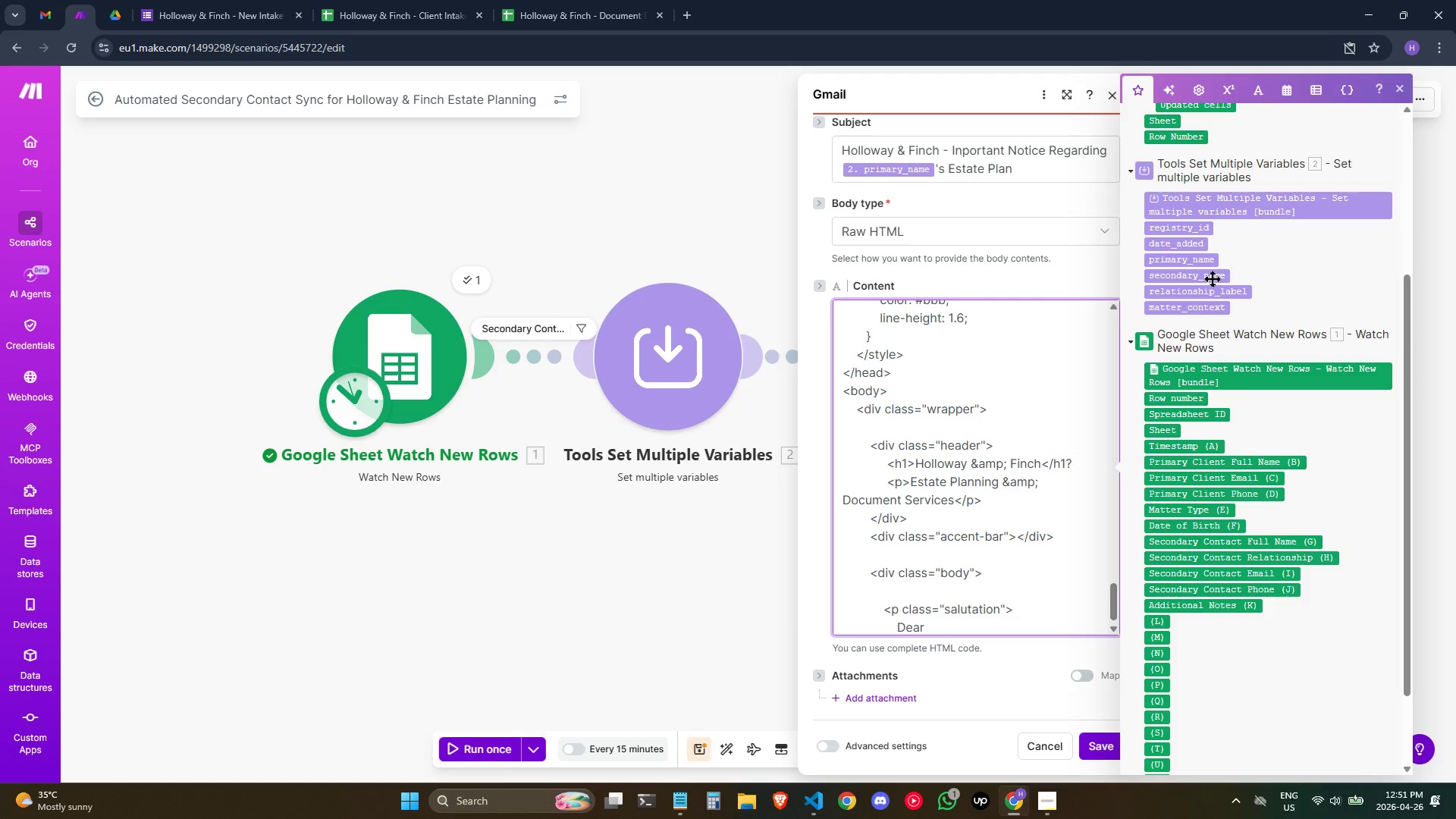 
left_click([1213, 276])
 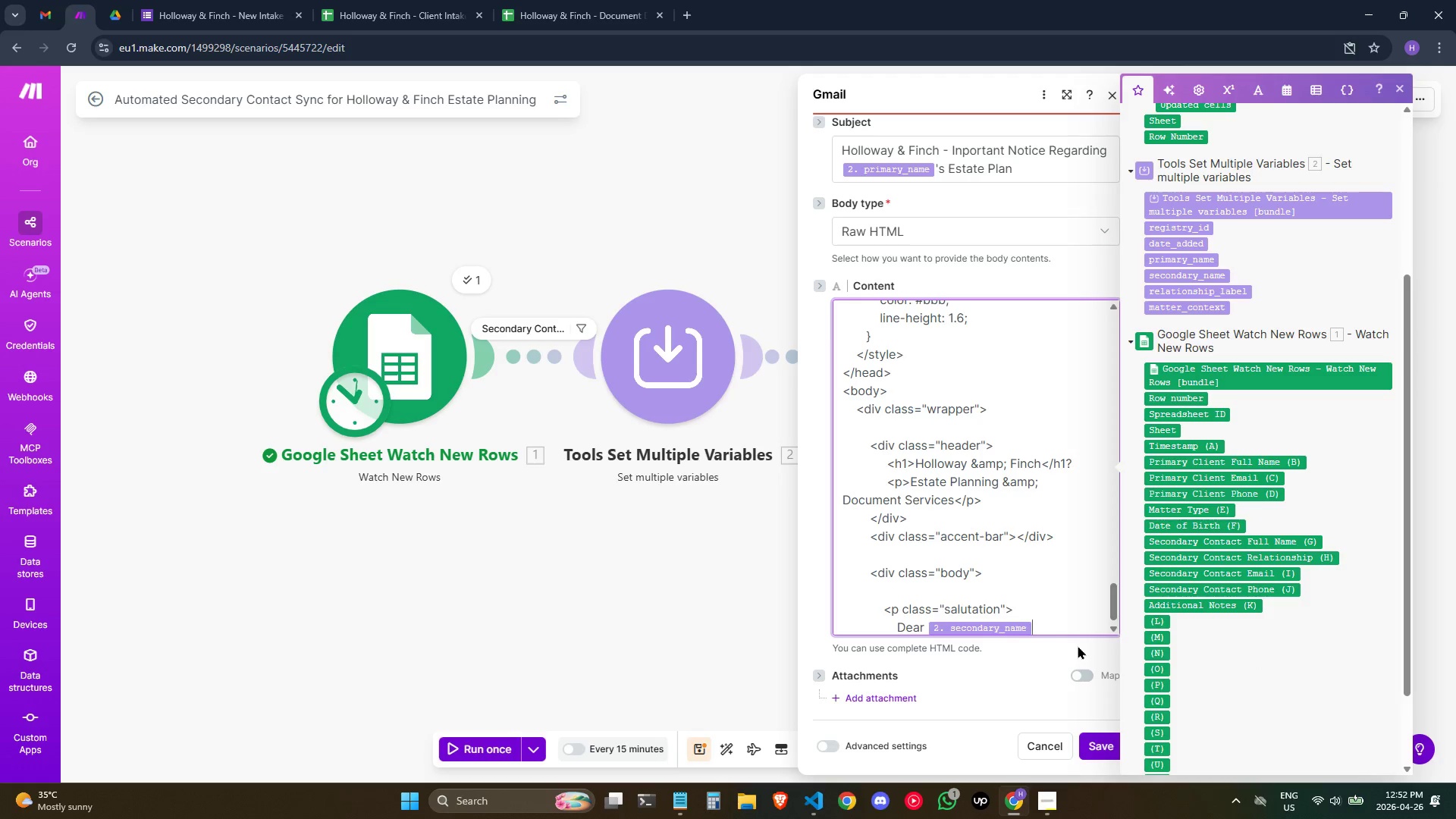 
key(Comma)
 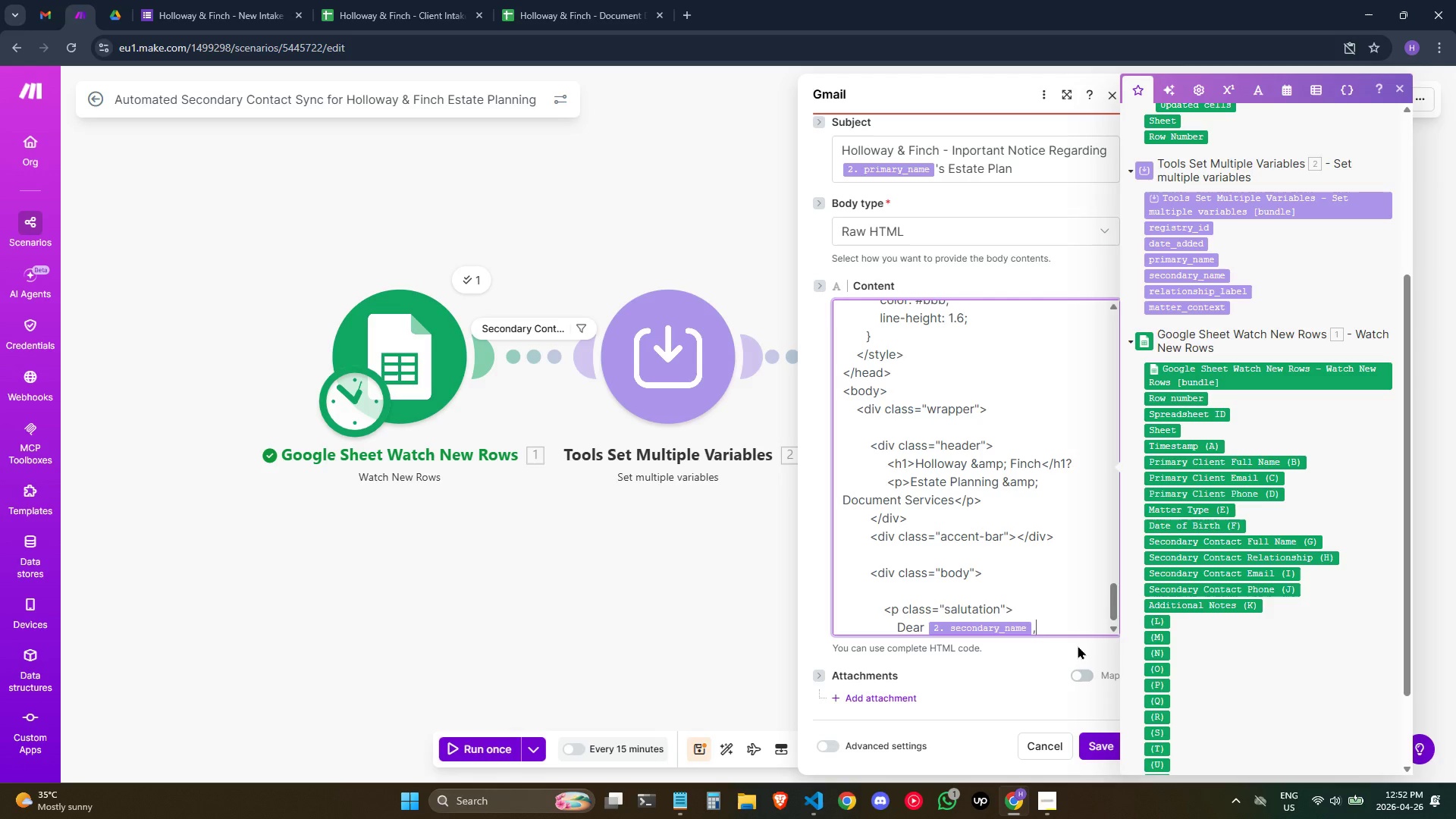 
key(Space)
 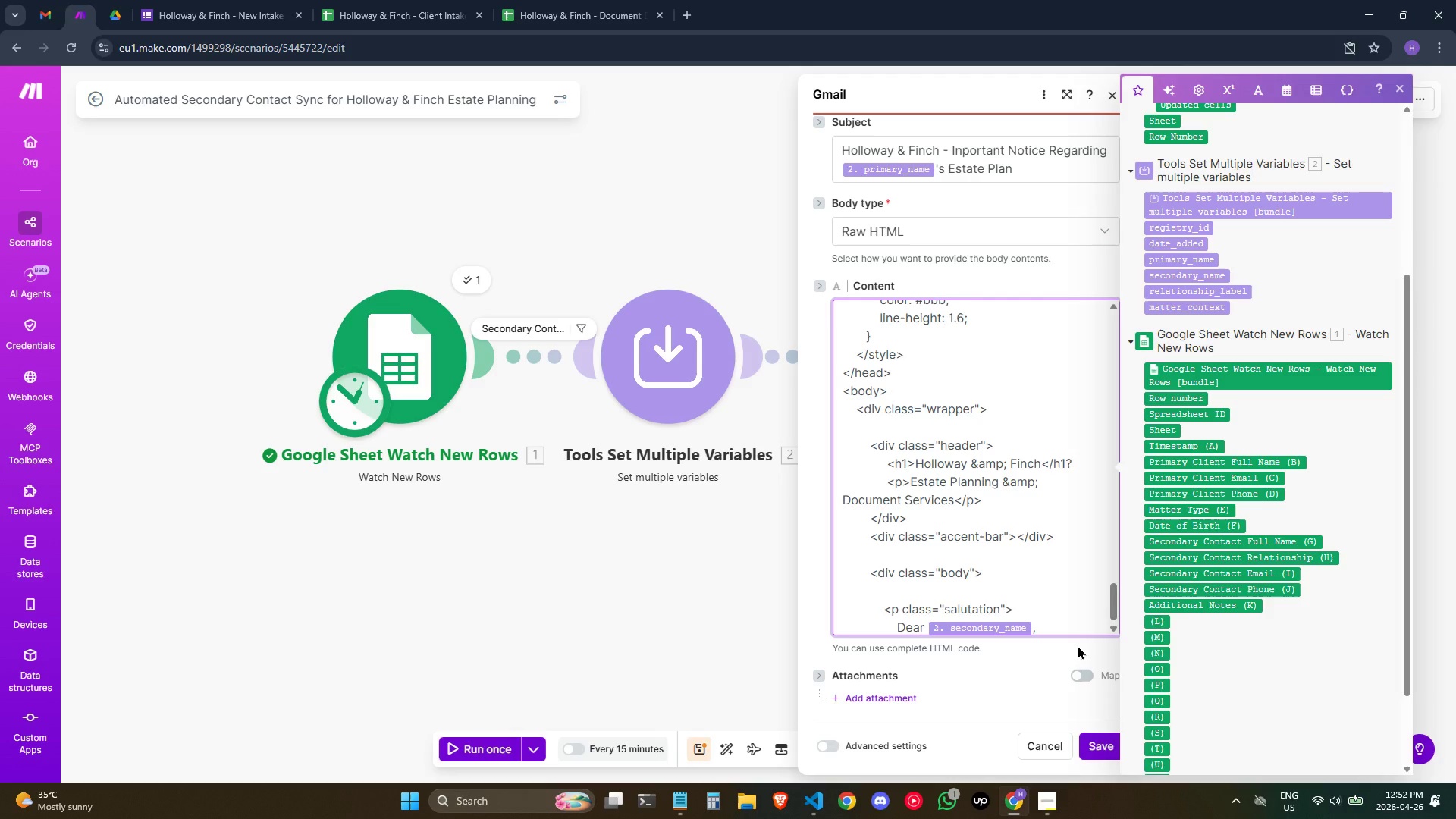 
key(Backspace)
 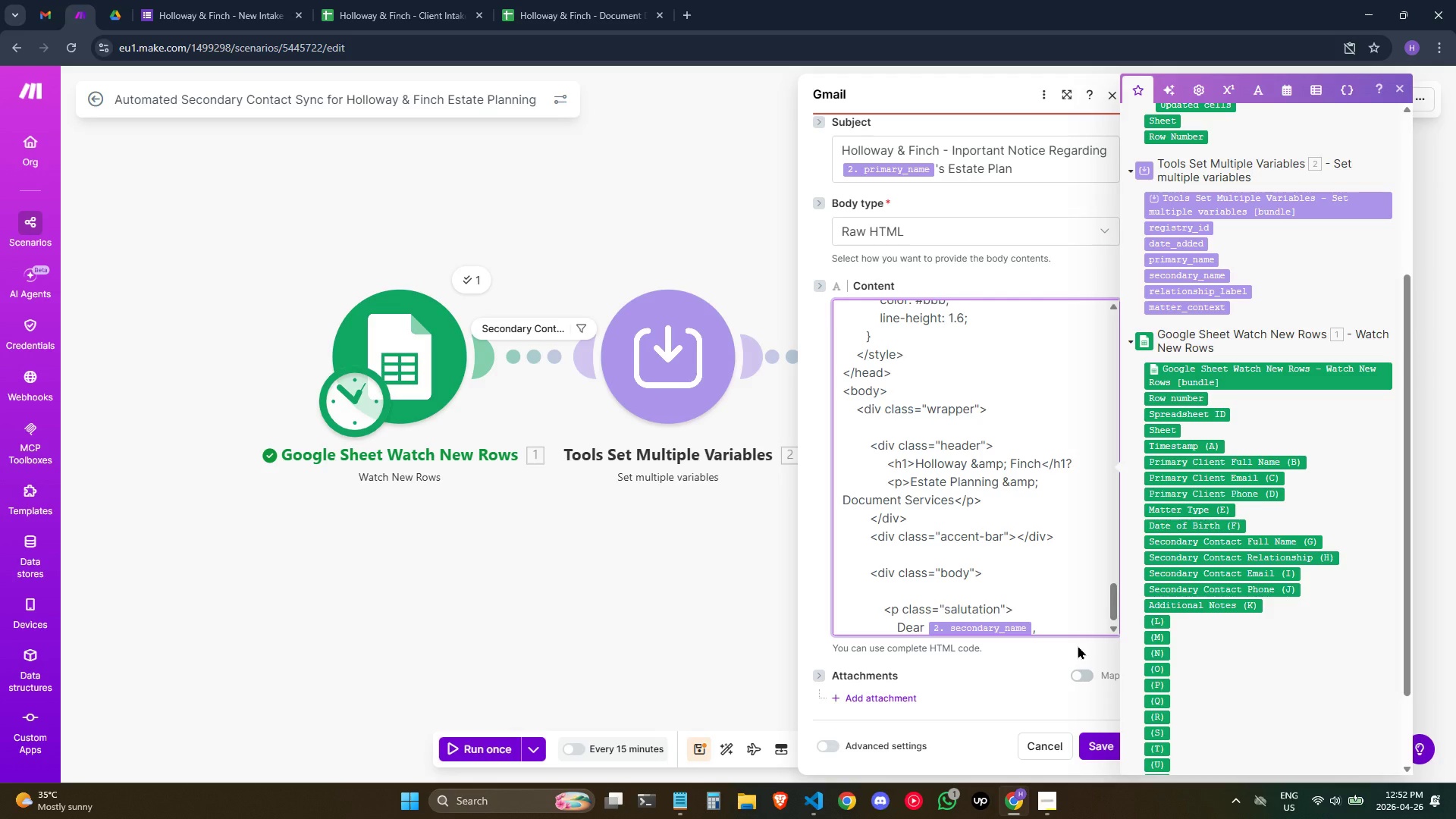 
key(Enter)
 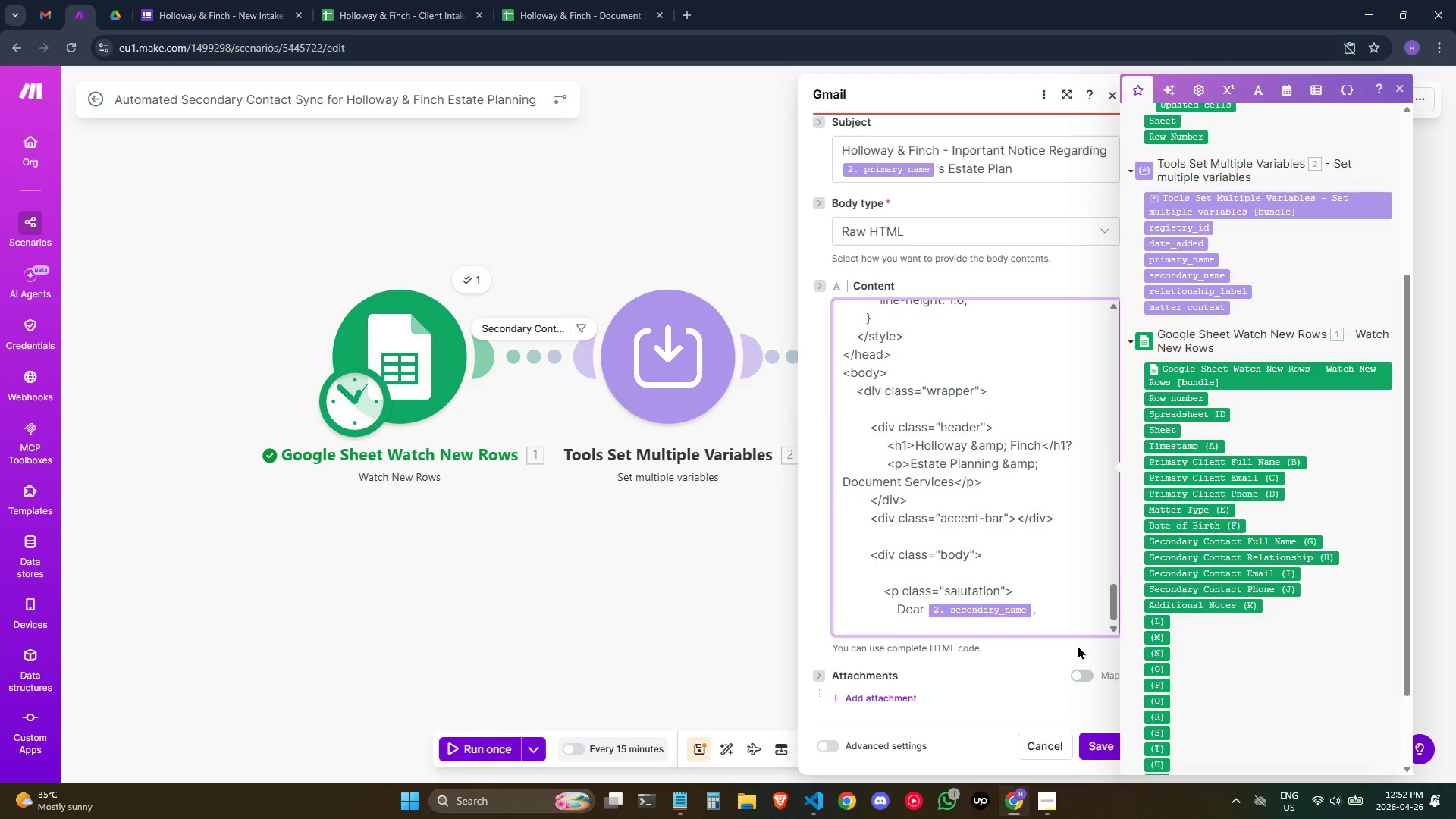 
hold_key(key=Space, duration=0.84)
 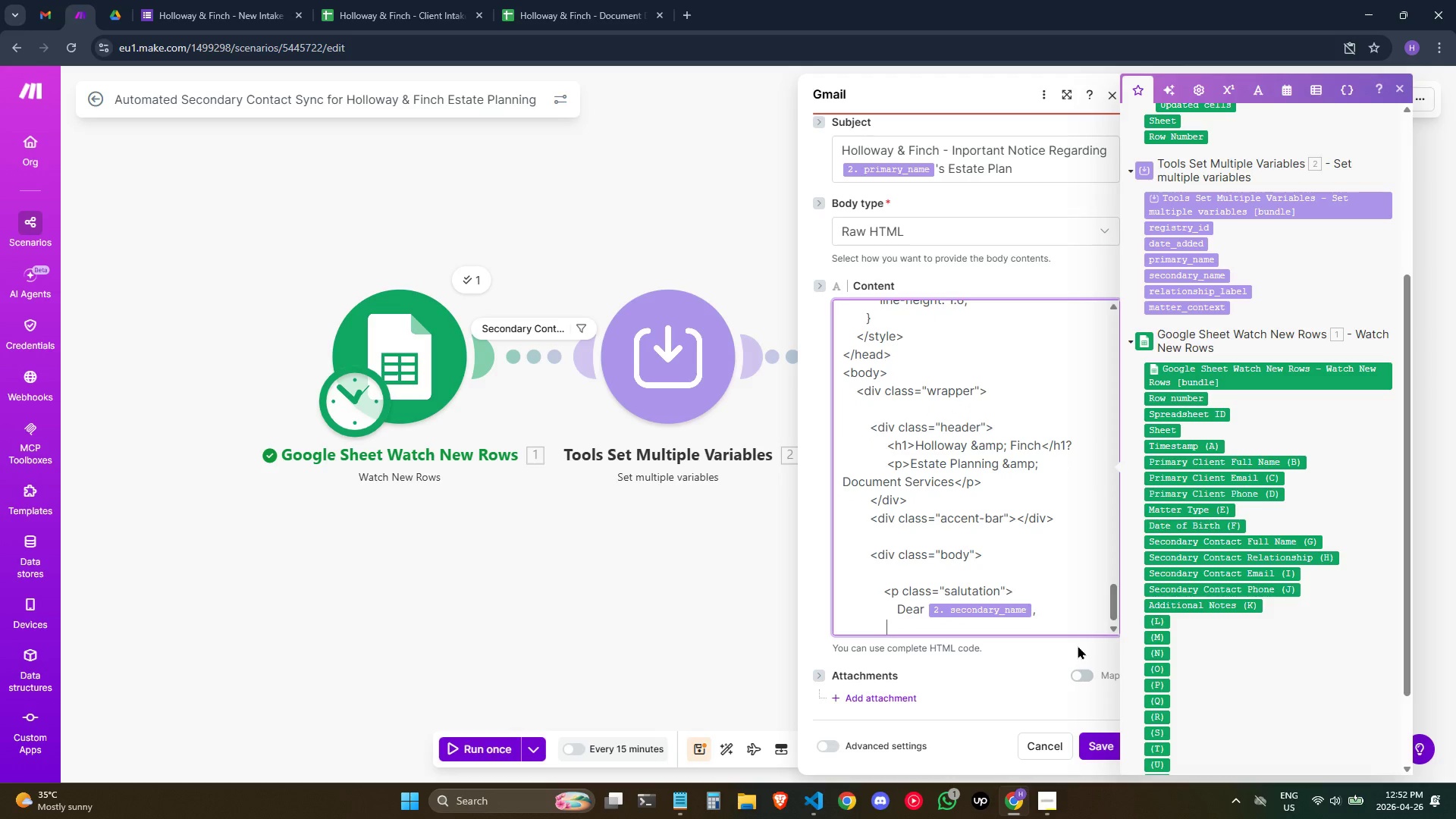 
key(Space)
 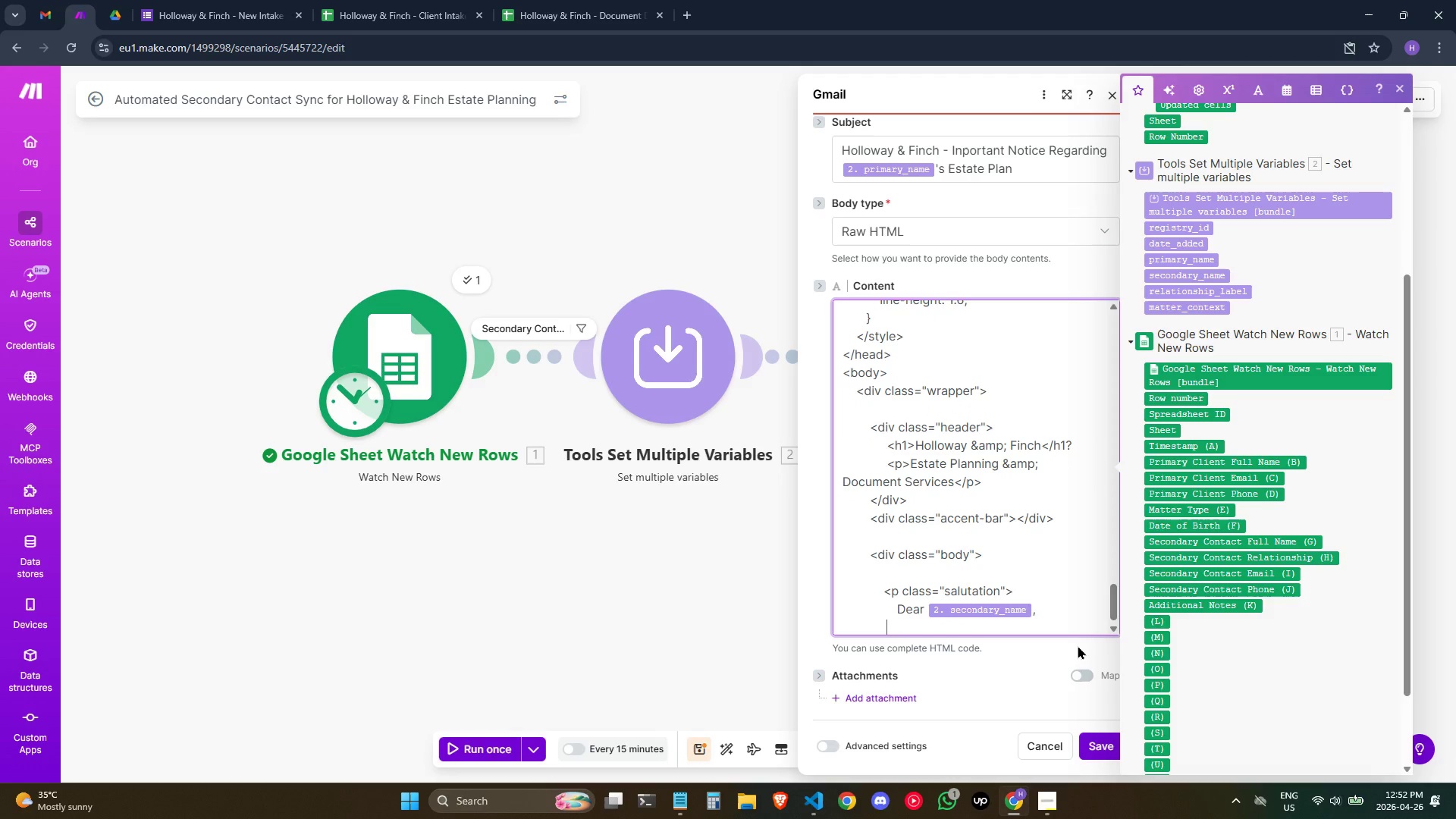 
key(Backspace)
 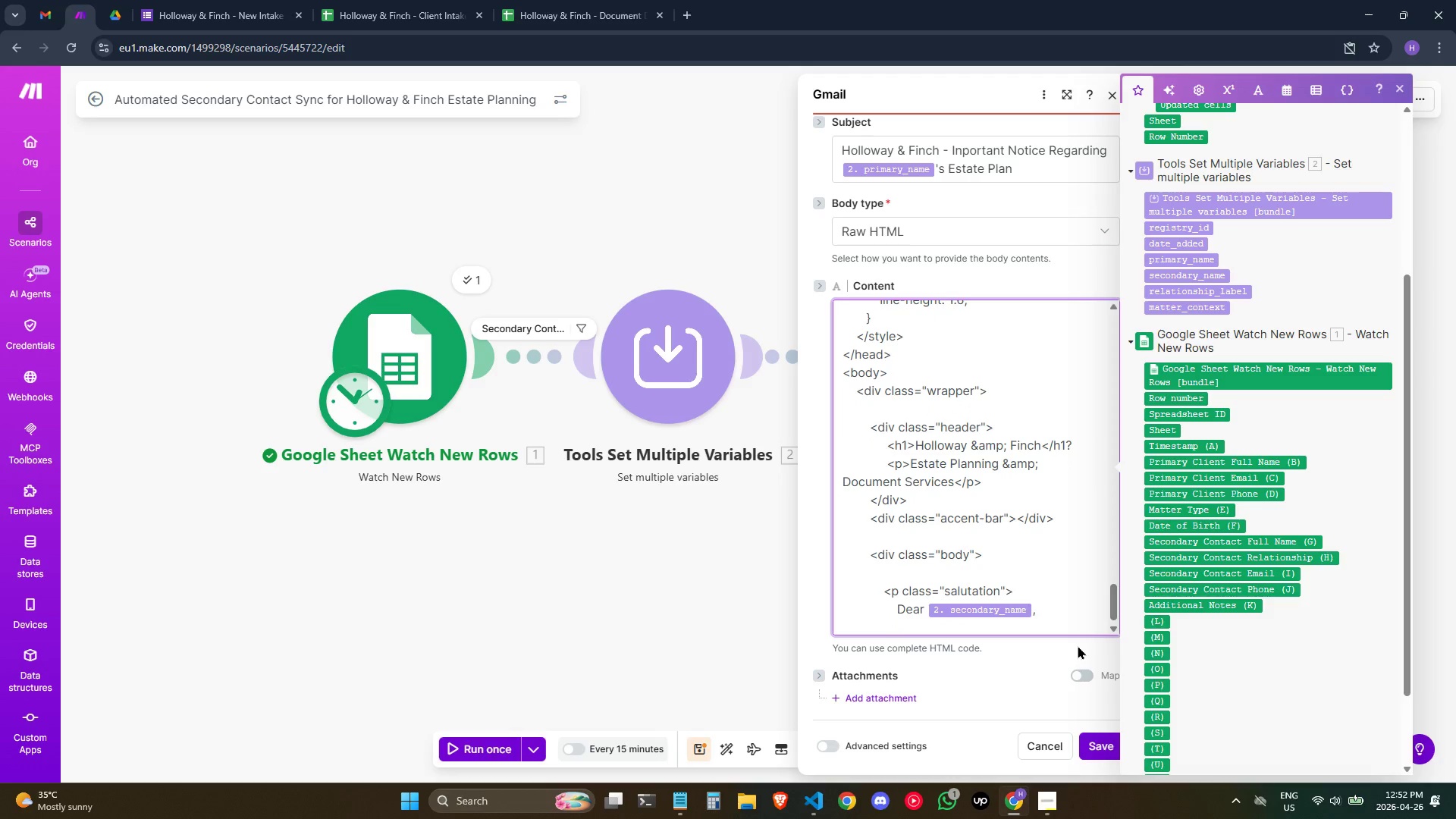 
key(Space)
 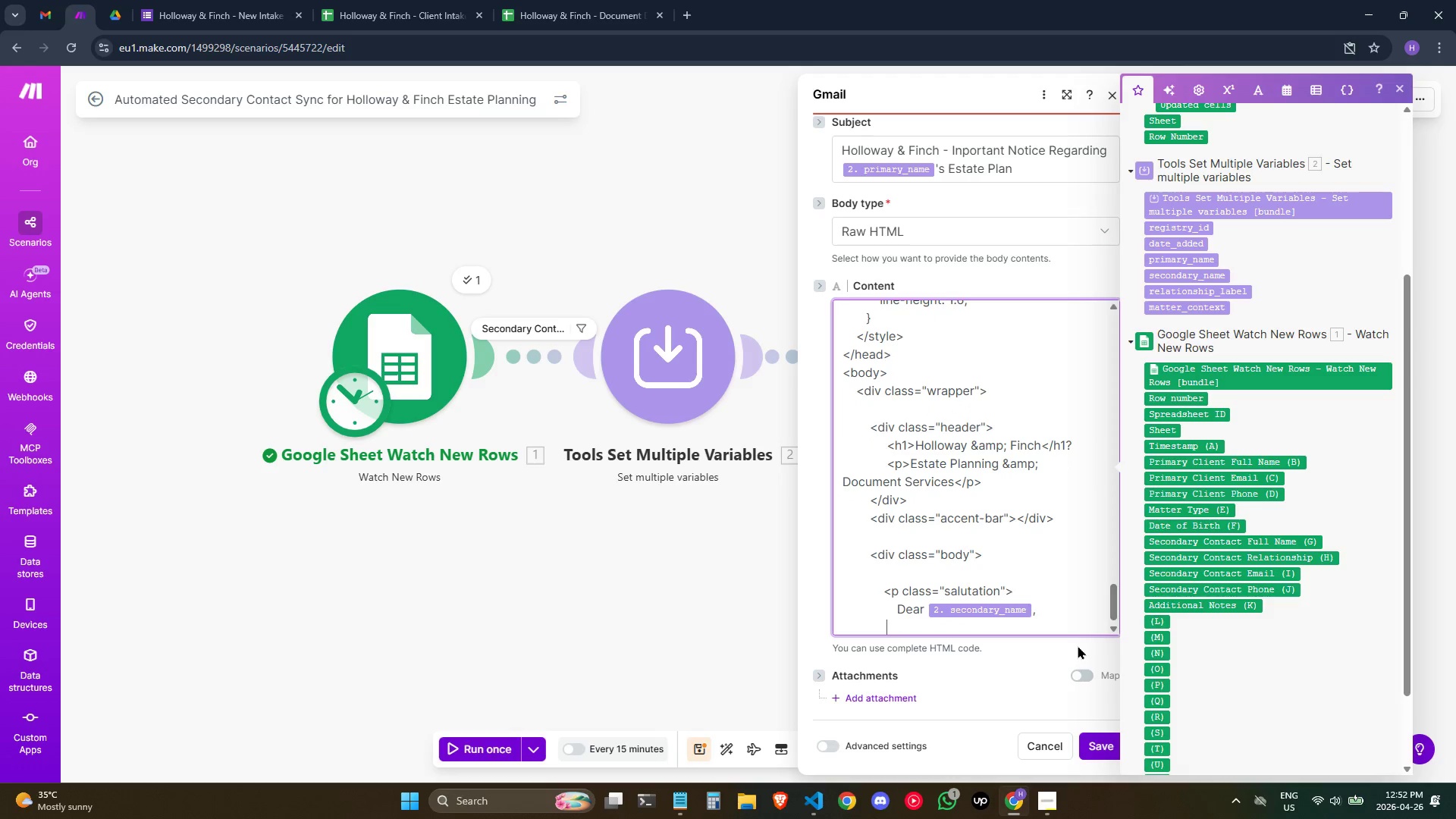 
key(Shift+Comma)
 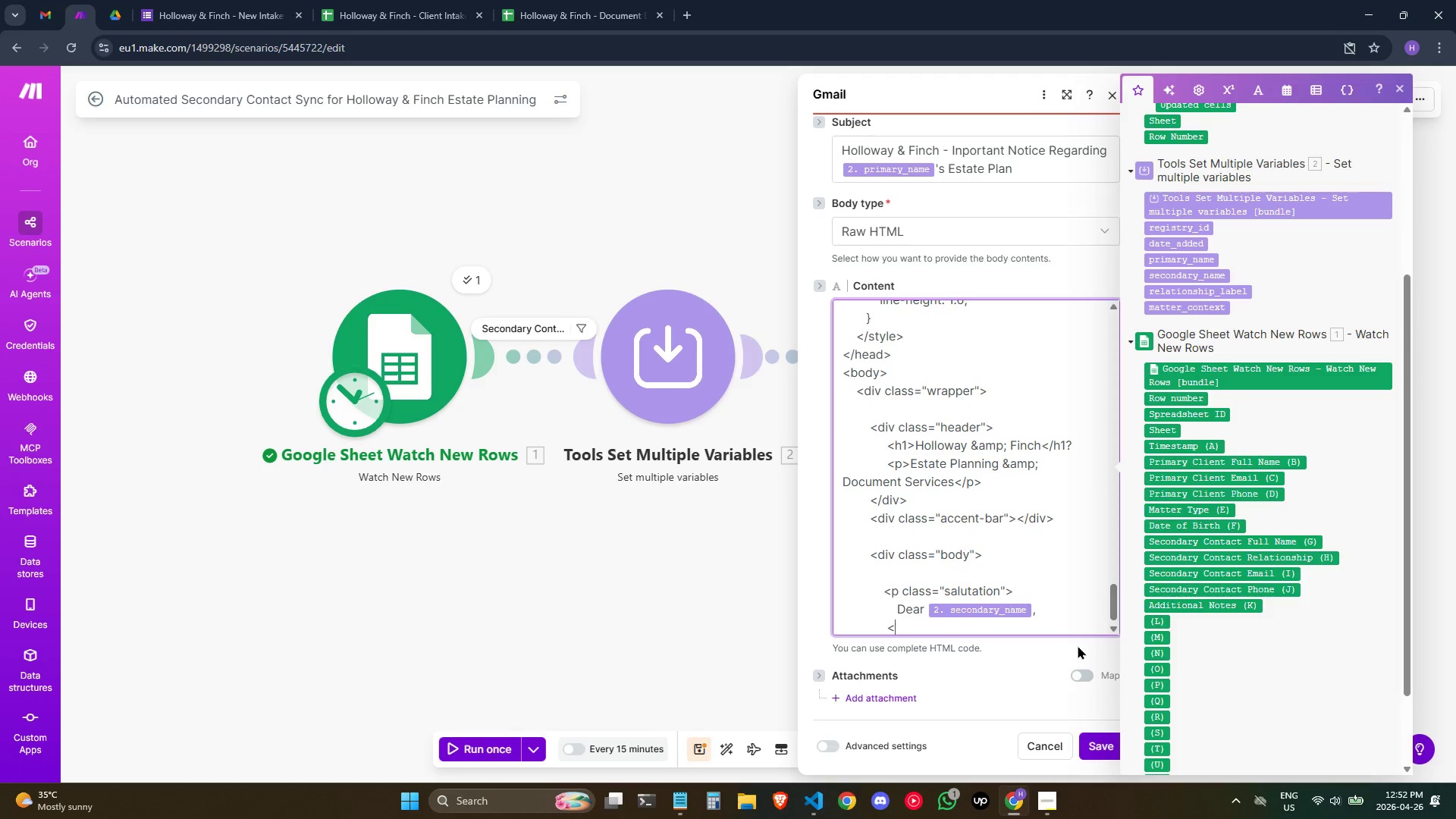 
key(Control+ControlRight)
 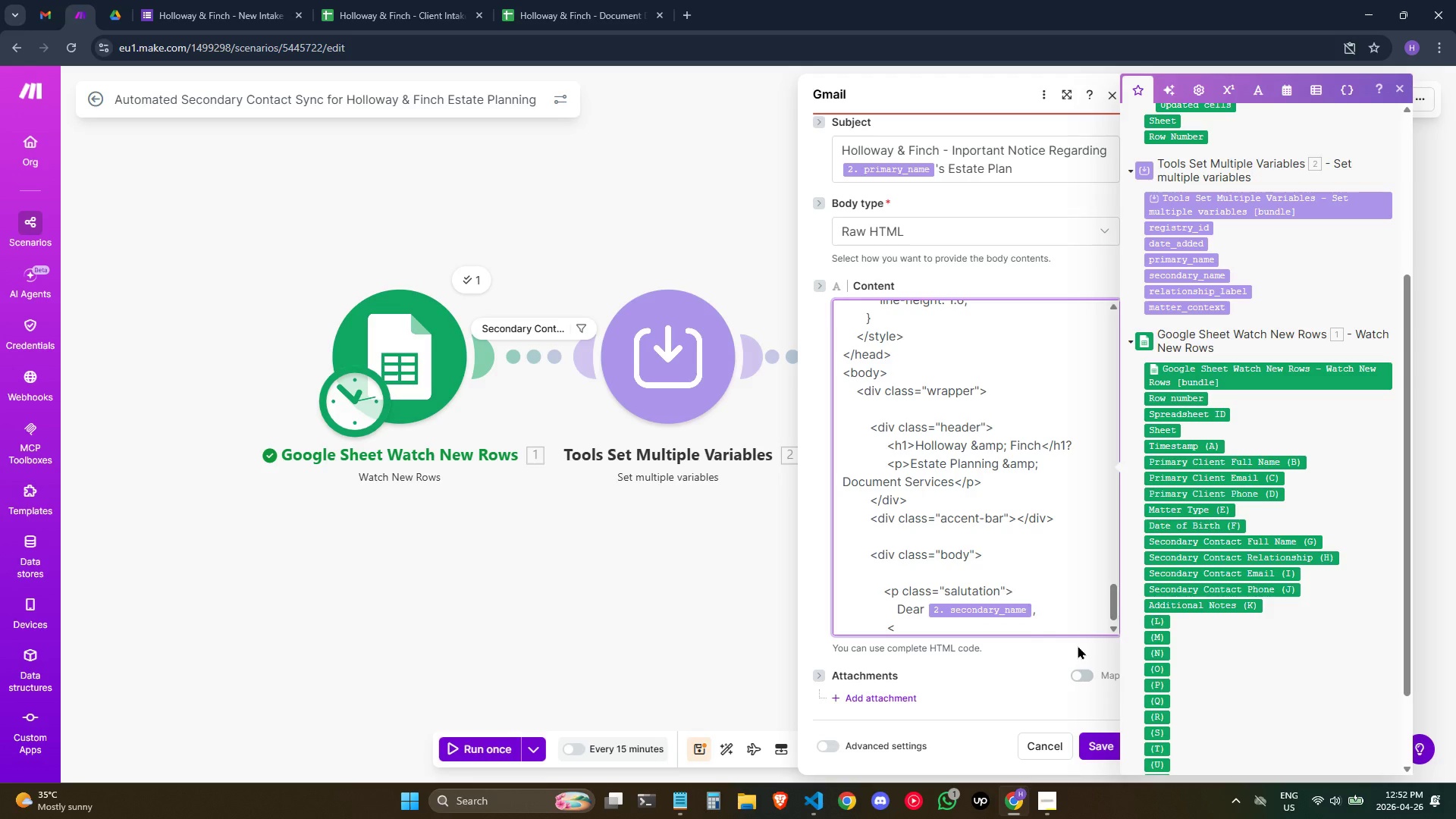 
key(ArrowUp)
 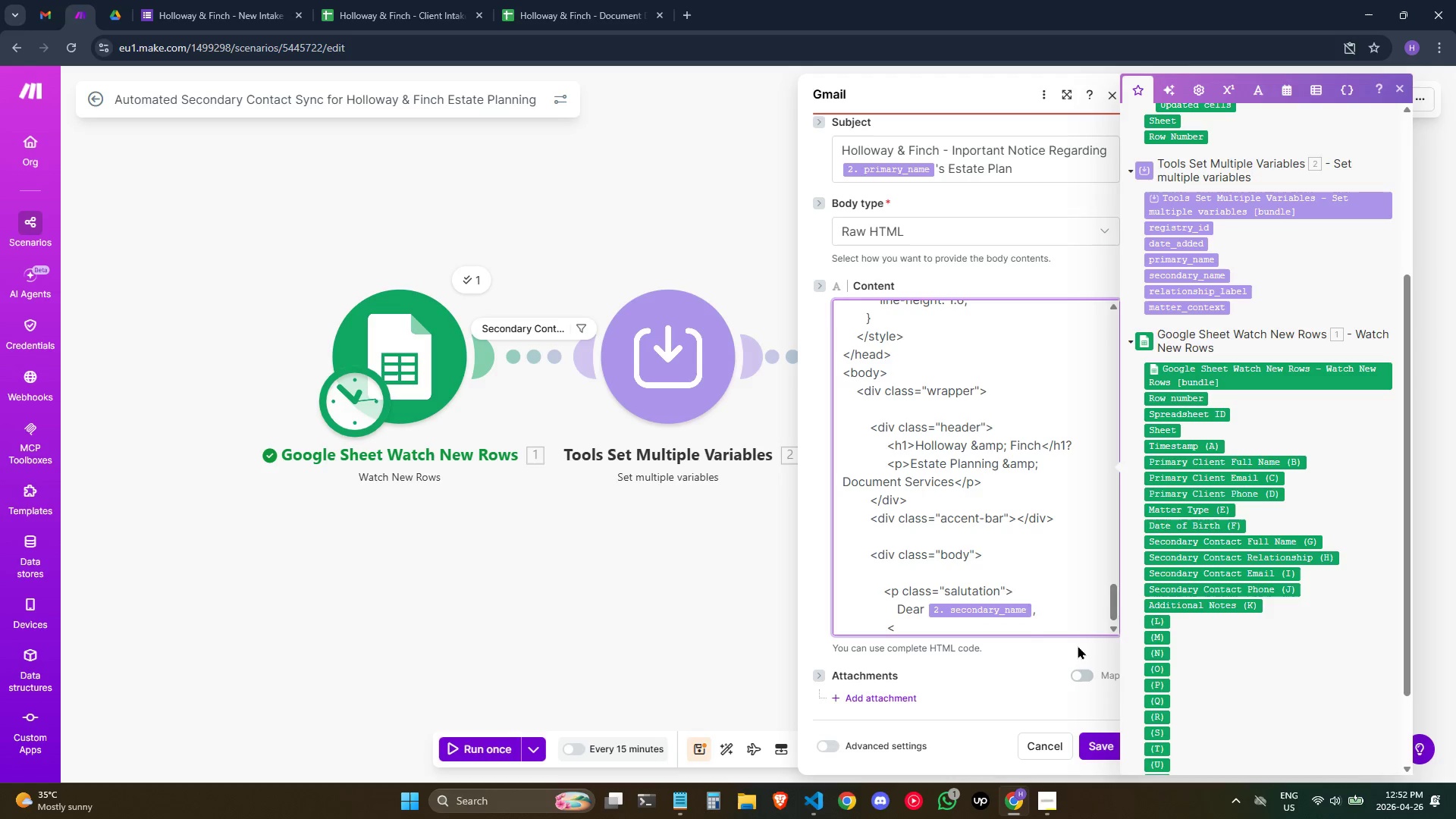 
key(ArrowUp)
 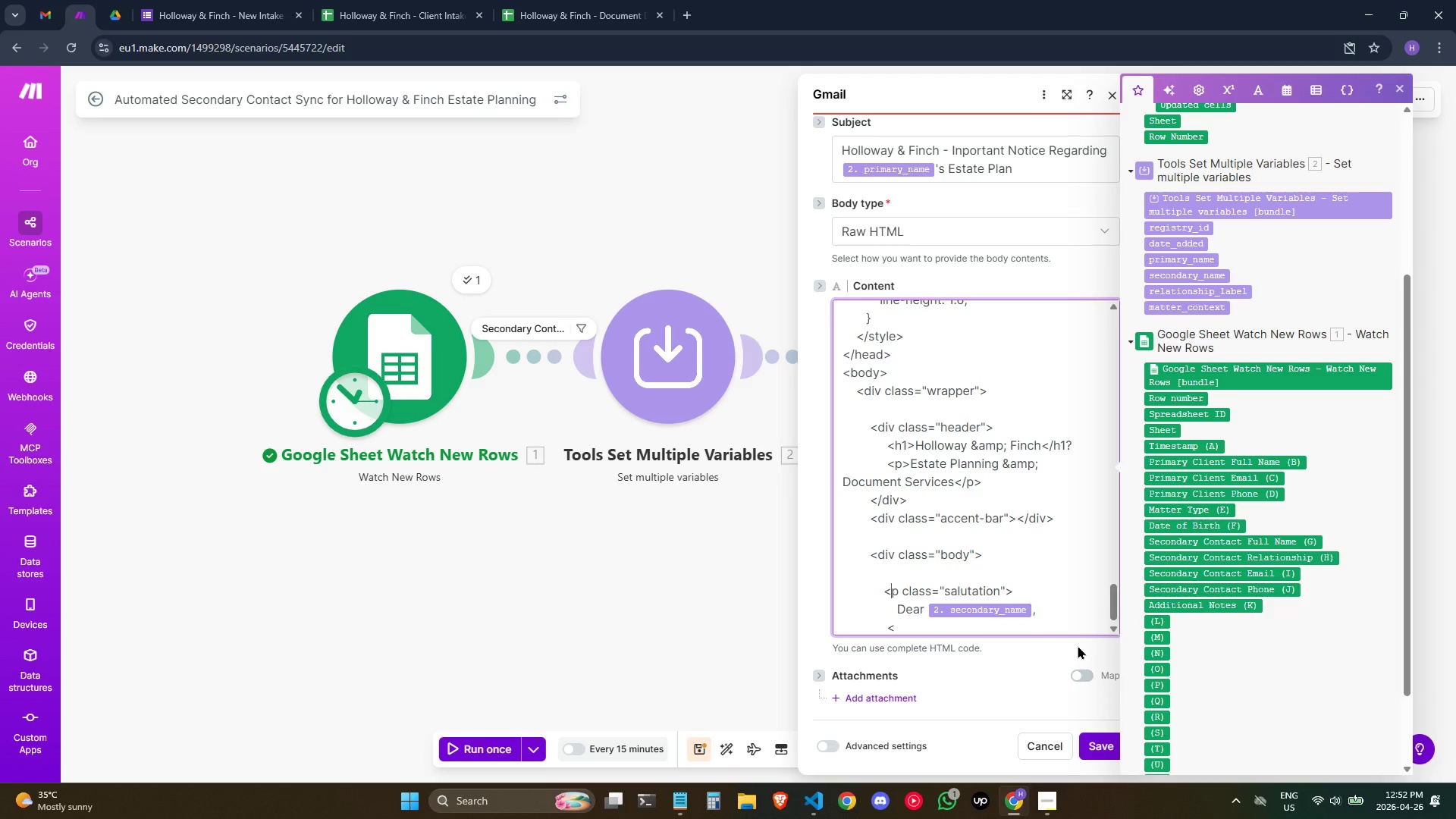 
key(ArrowDown)
 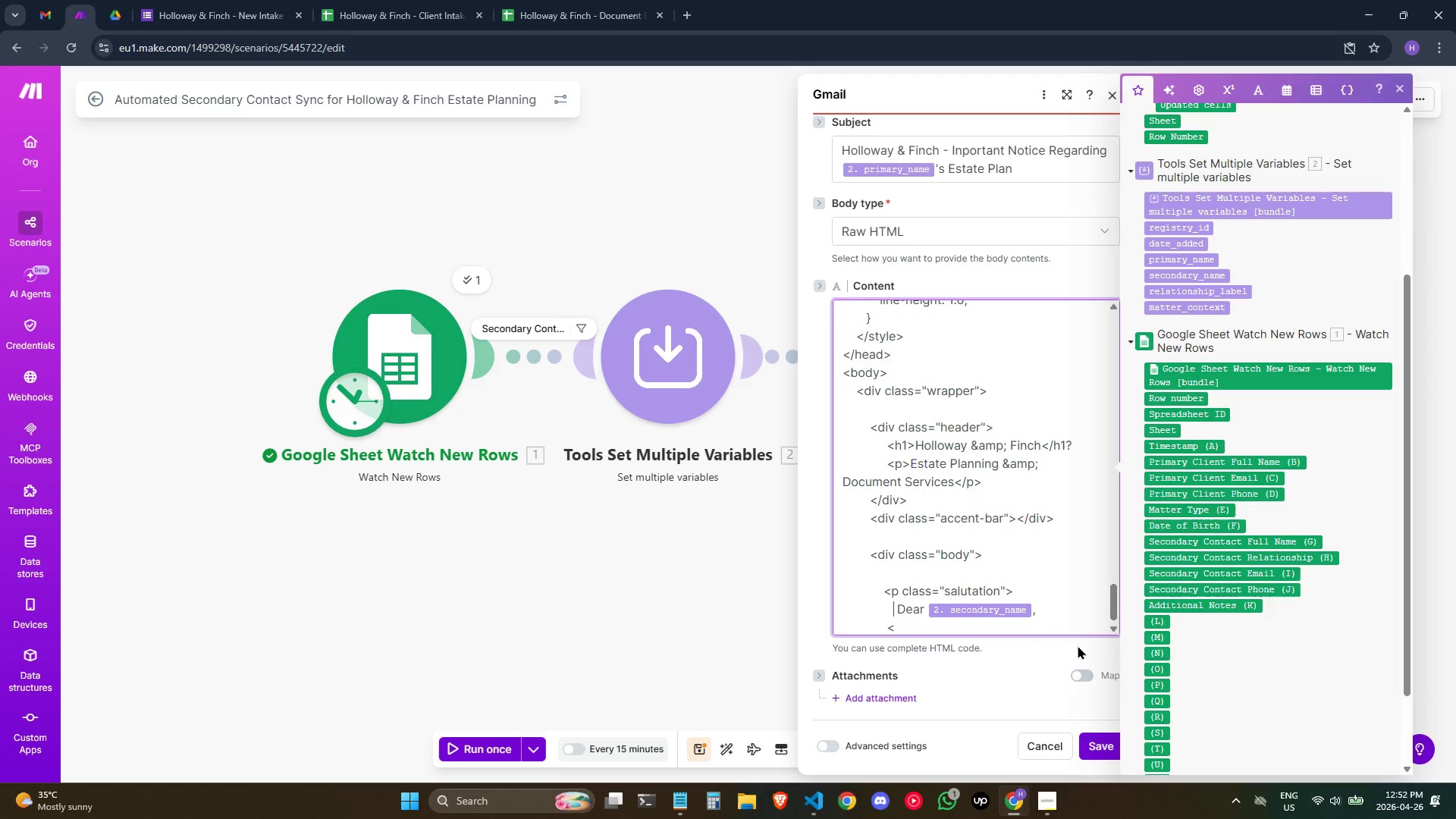 
key(ArrowUp)
 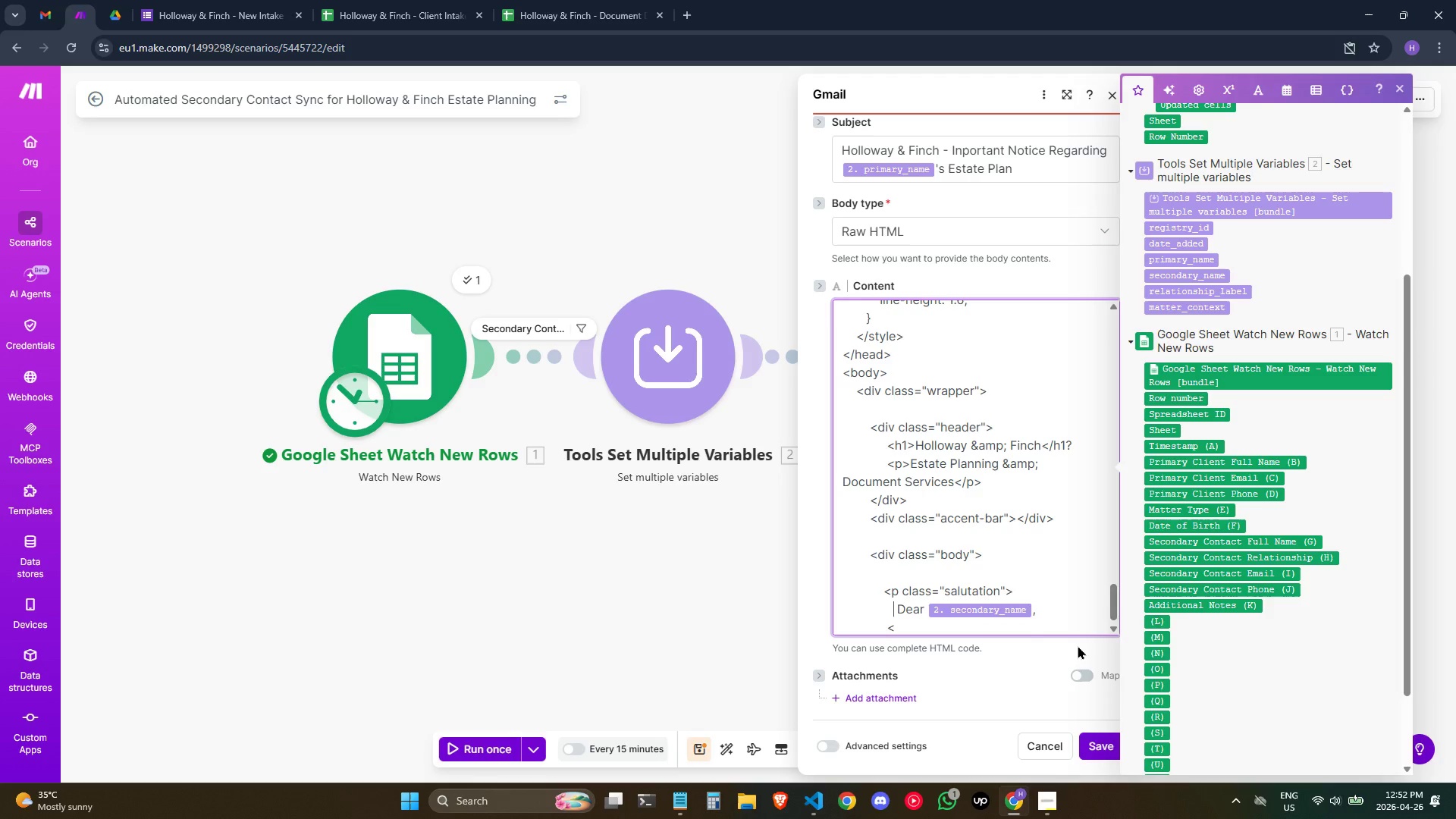 
key(ArrowDown)
 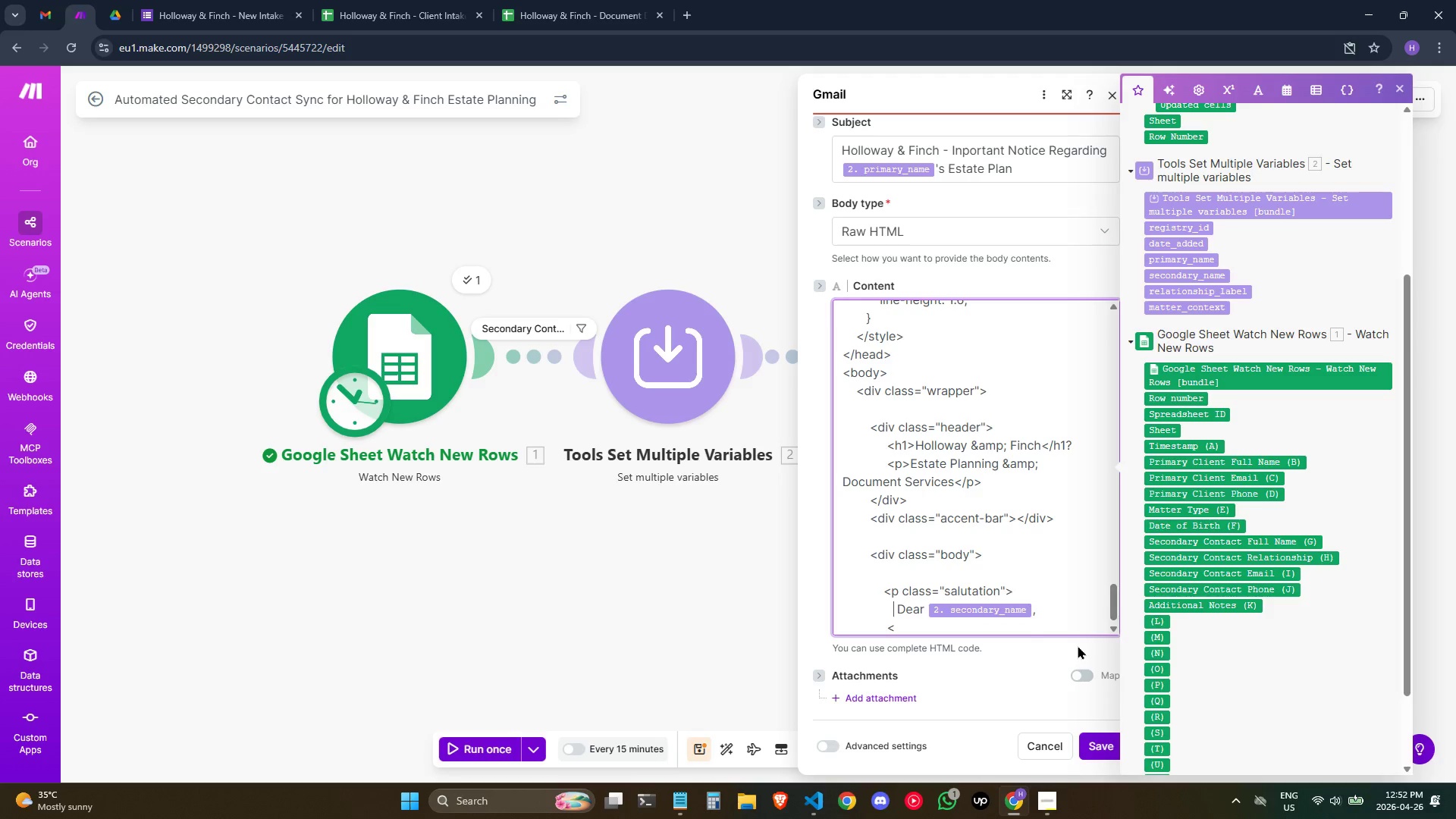 
key(ArrowUp)
 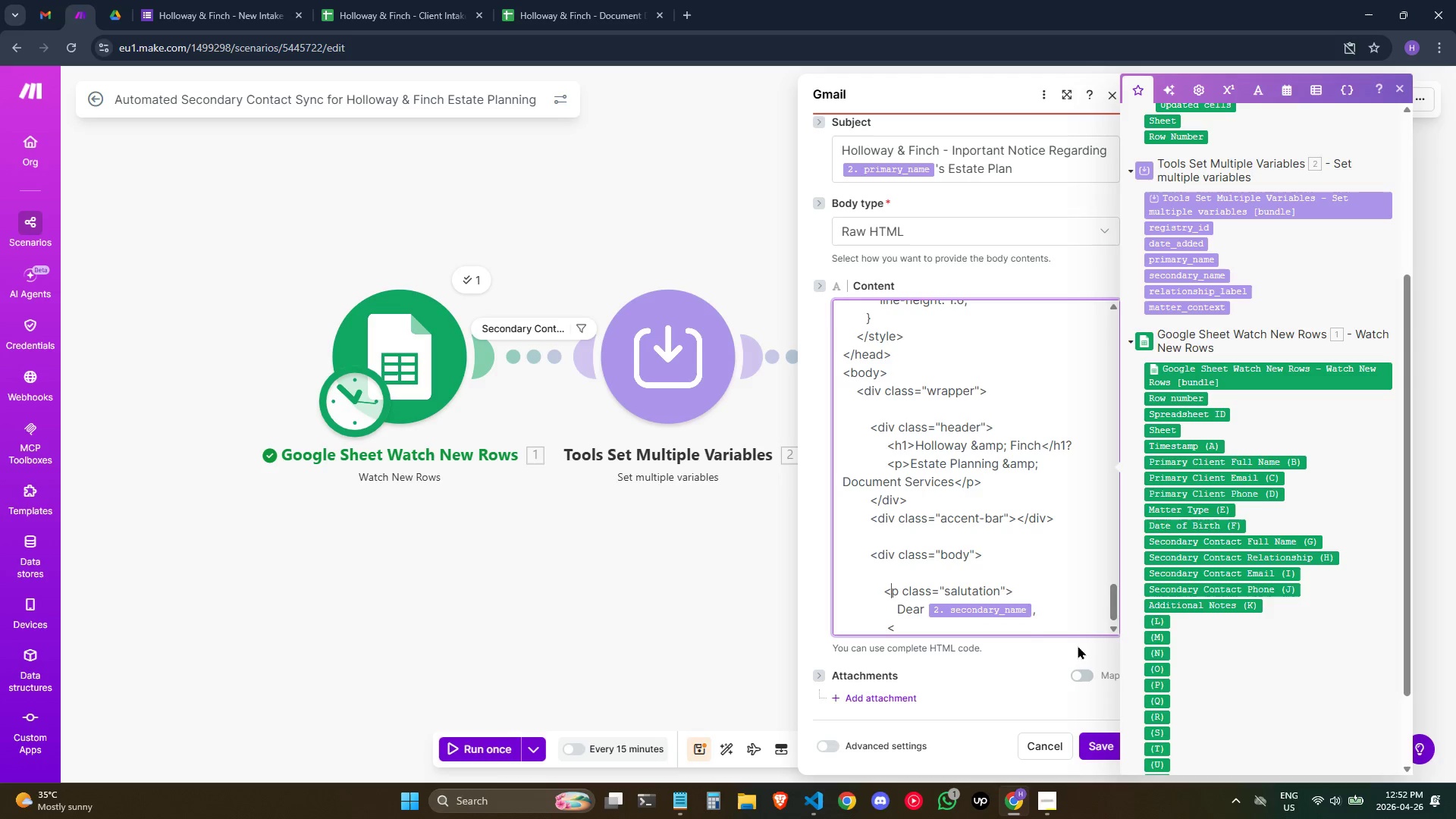 
key(ArrowDown)
 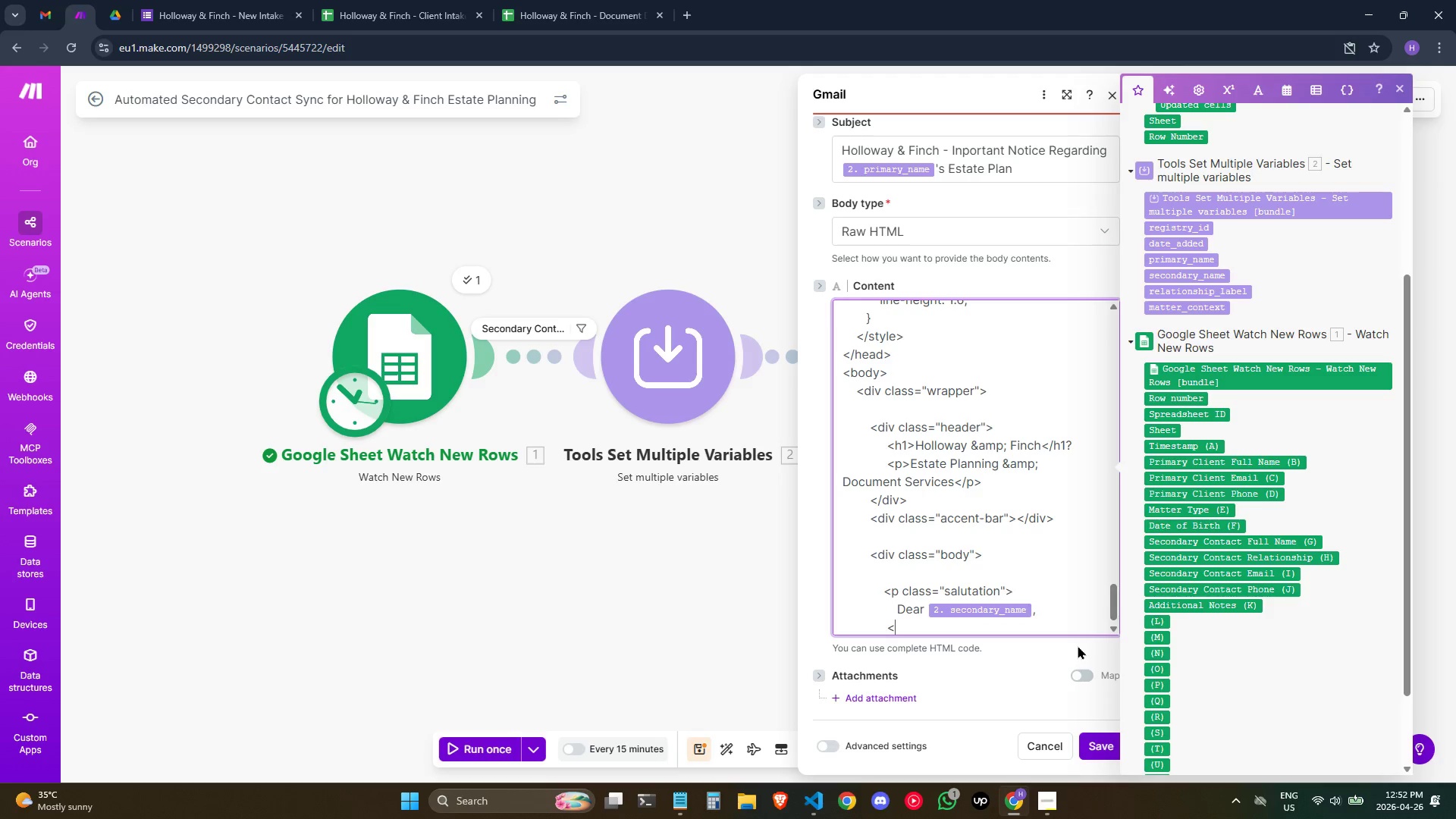 
key(ArrowDown)
 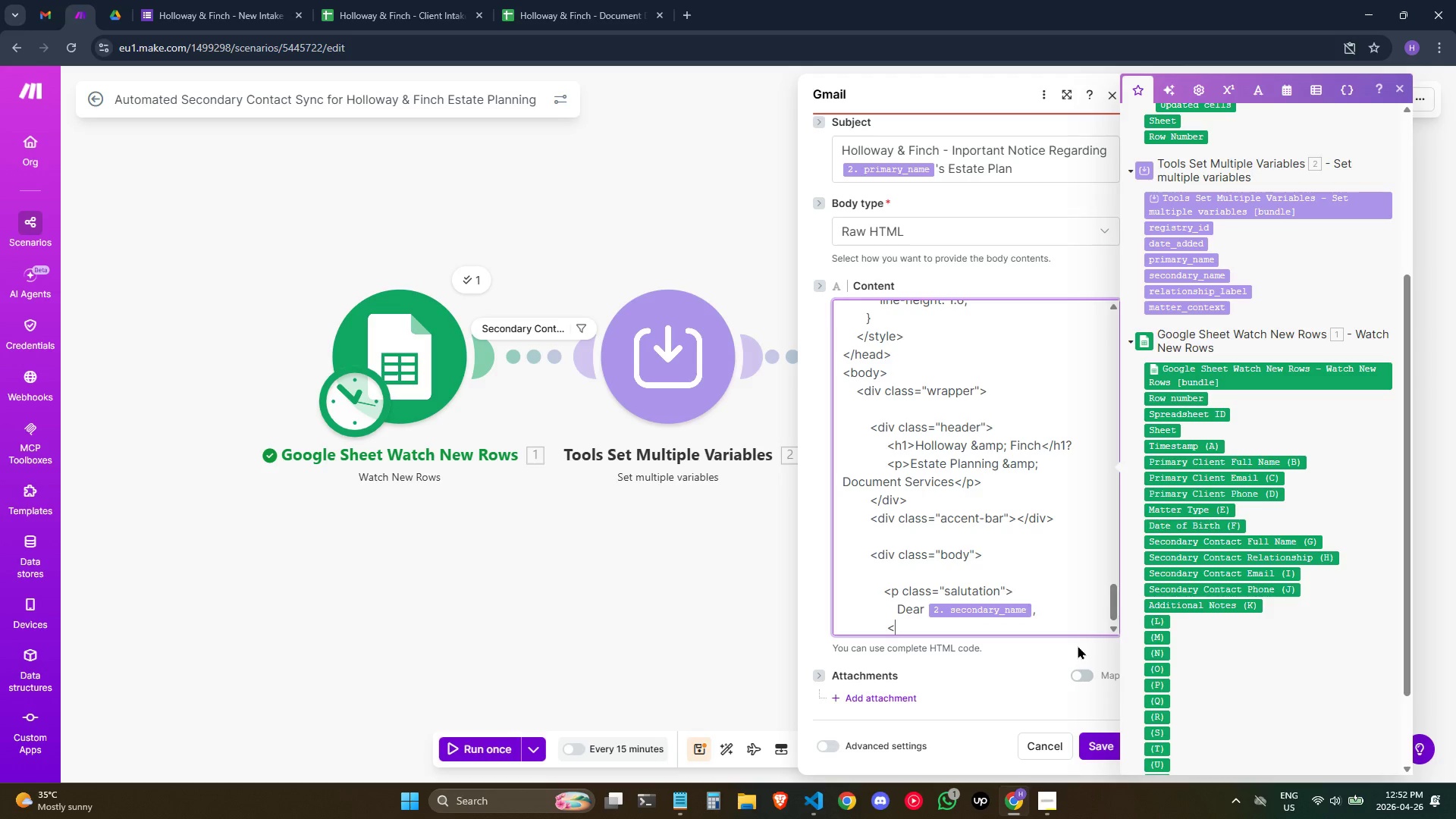 
key(ArrowUp)
 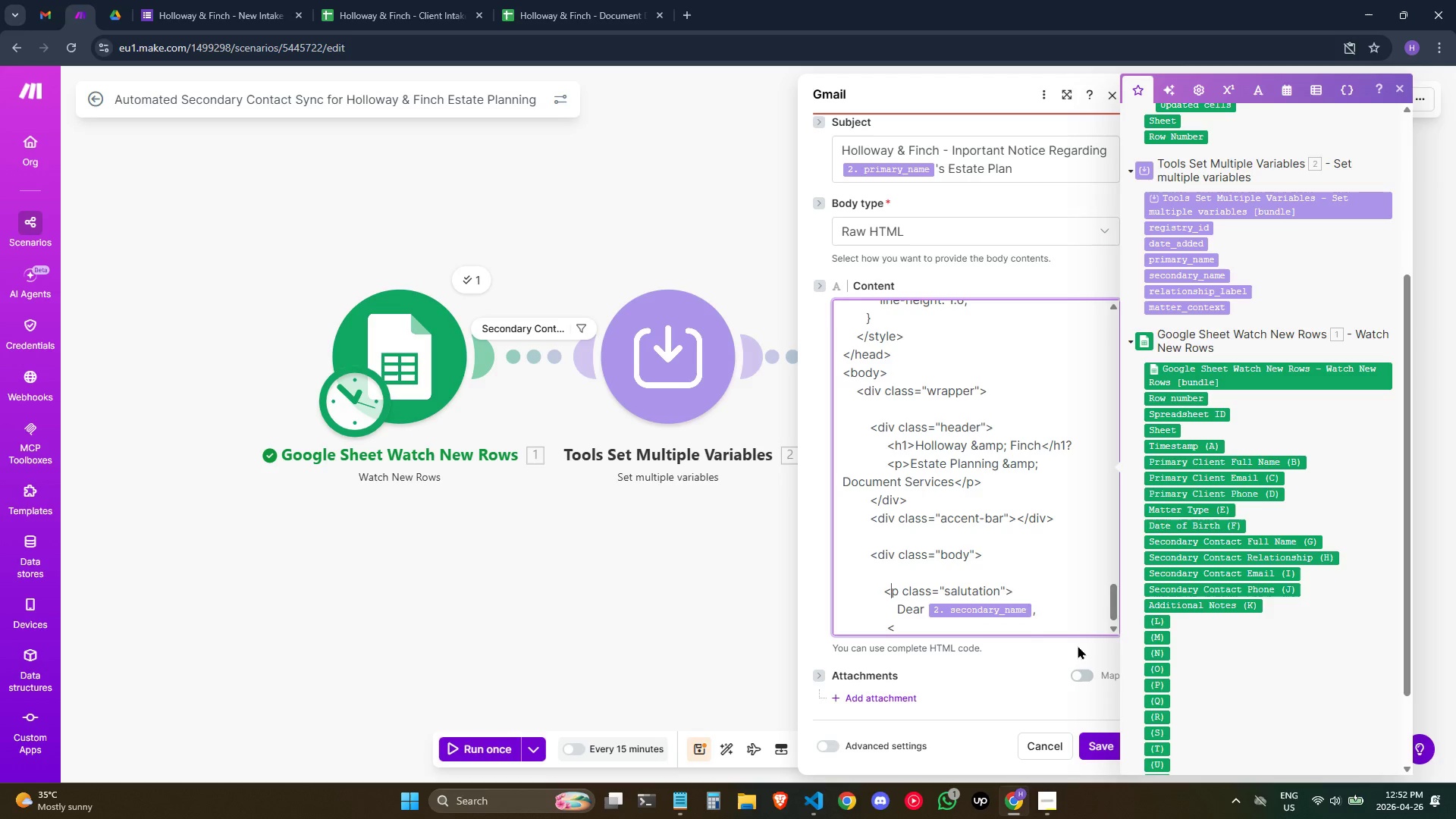 
key(ArrowUp)
 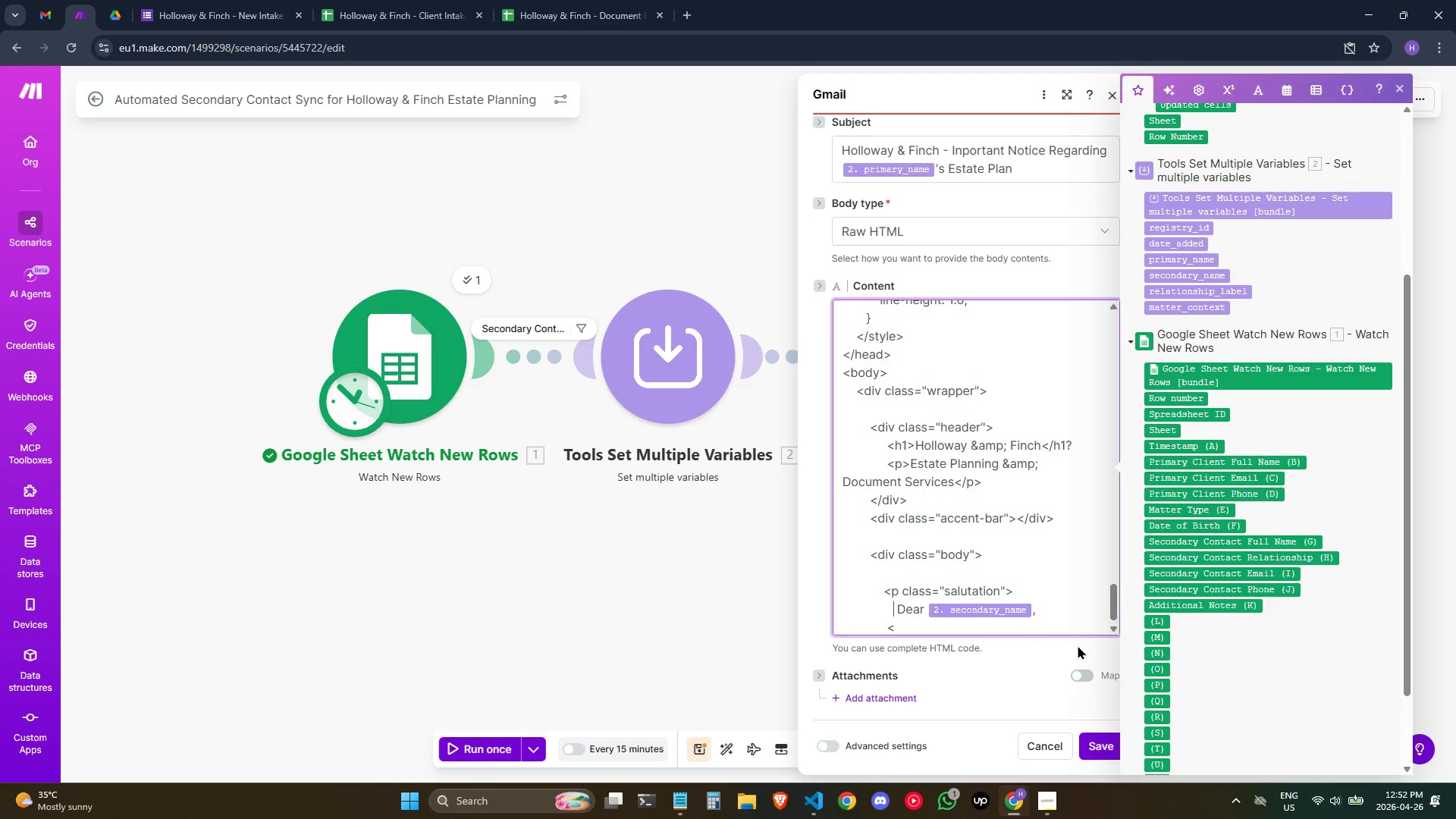 
key(ArrowDown)
 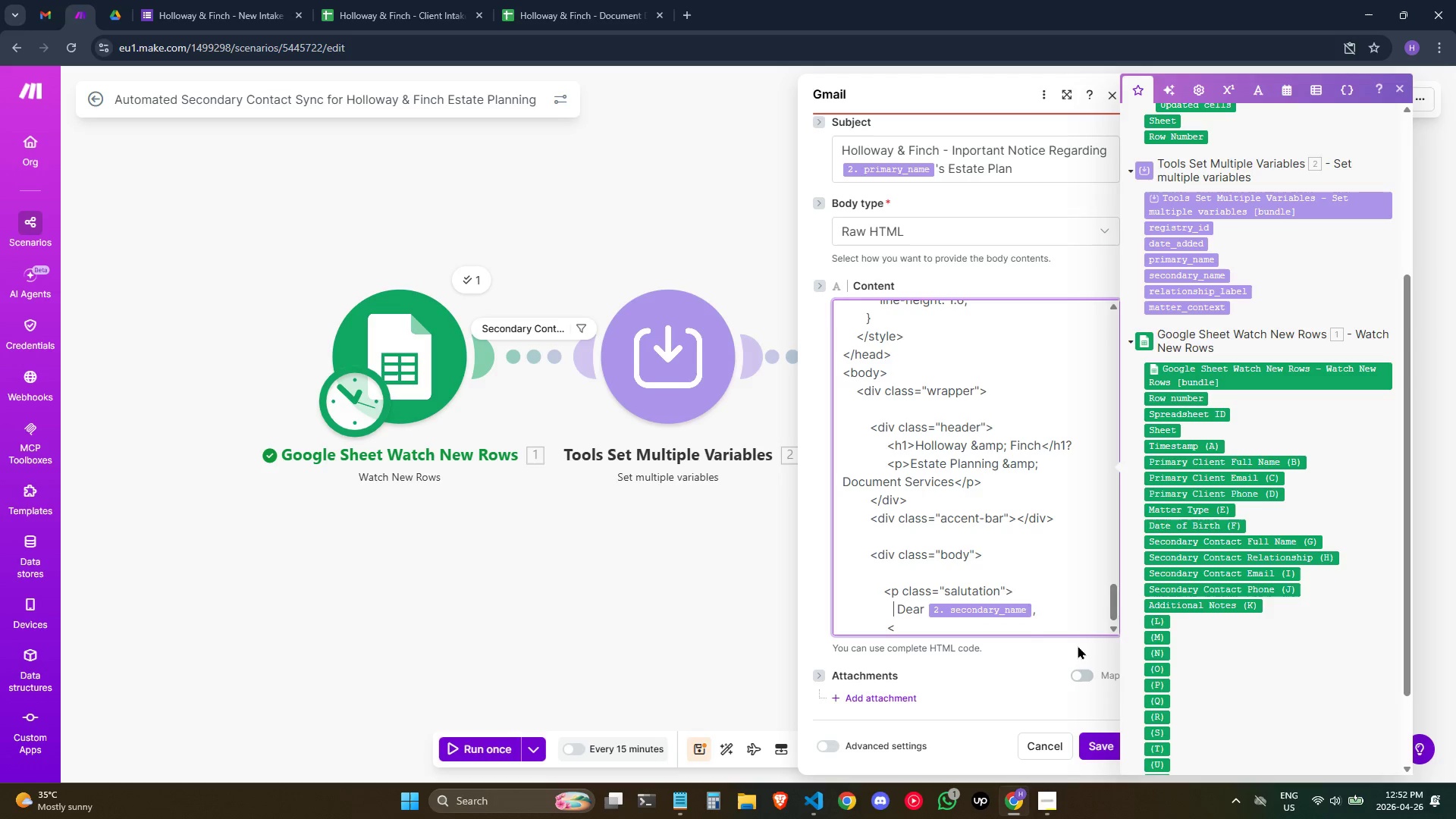 
key(ArrowUp)
 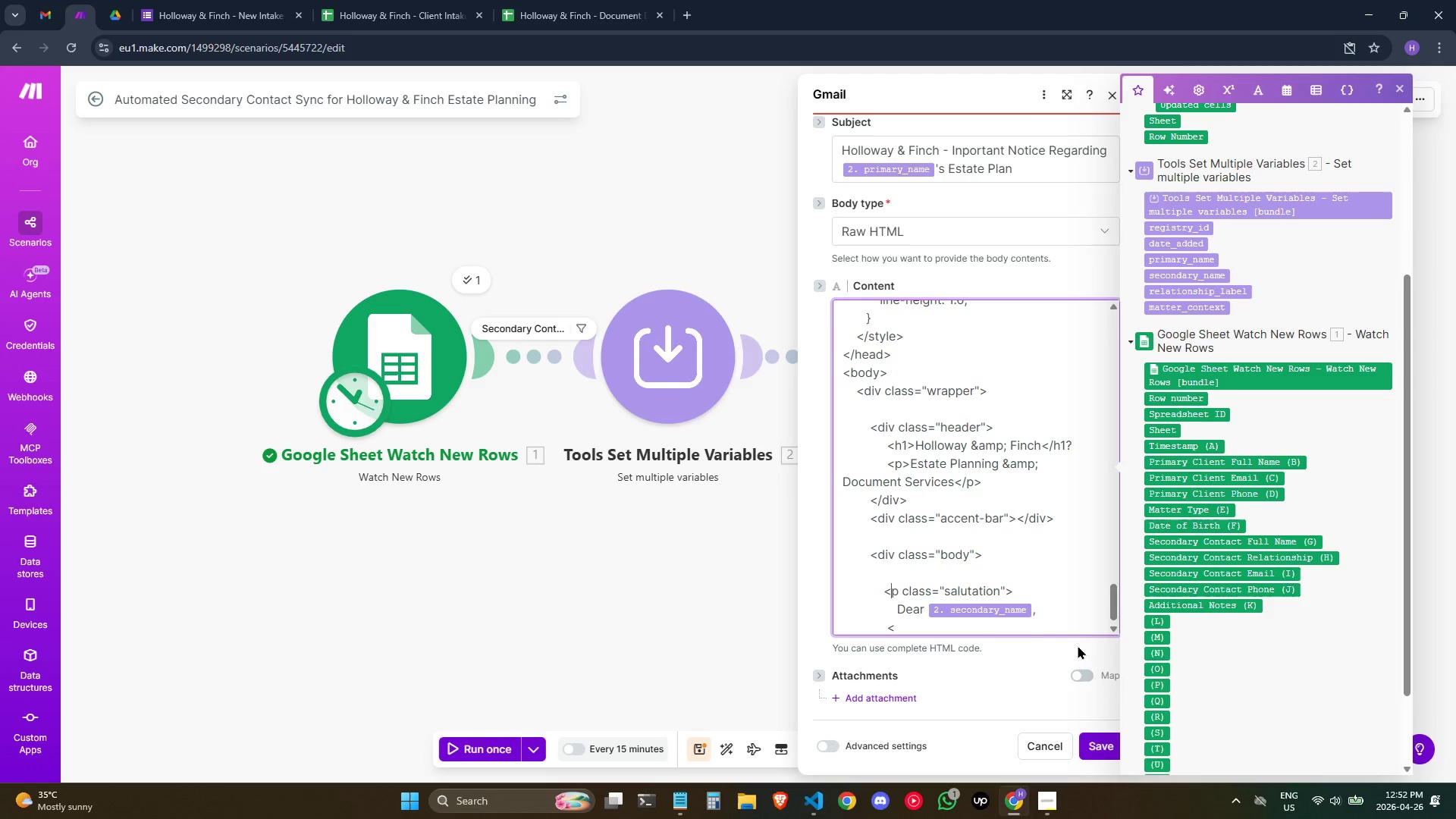 
key(ArrowDown)
 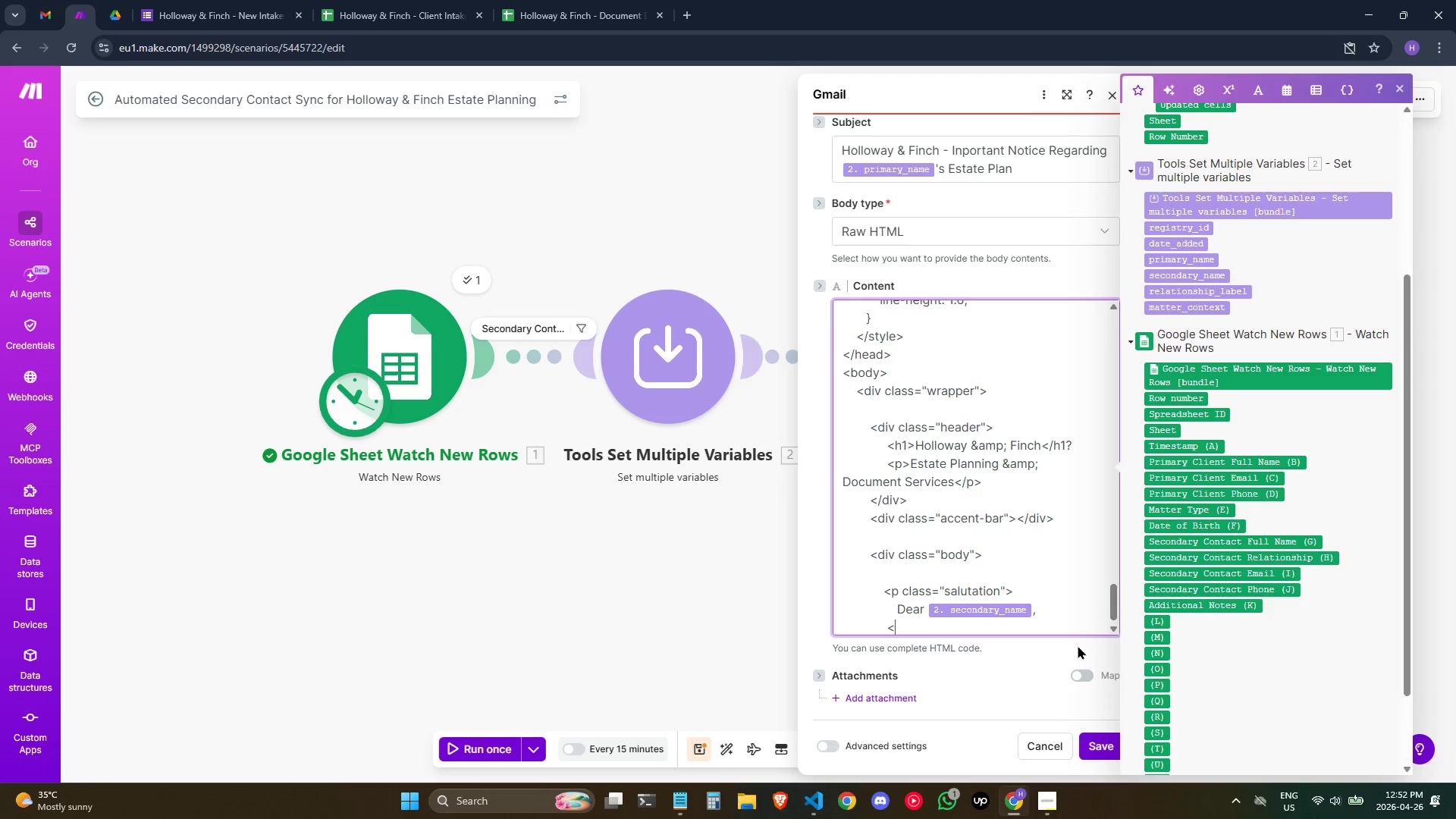 
key(ArrowDown)
 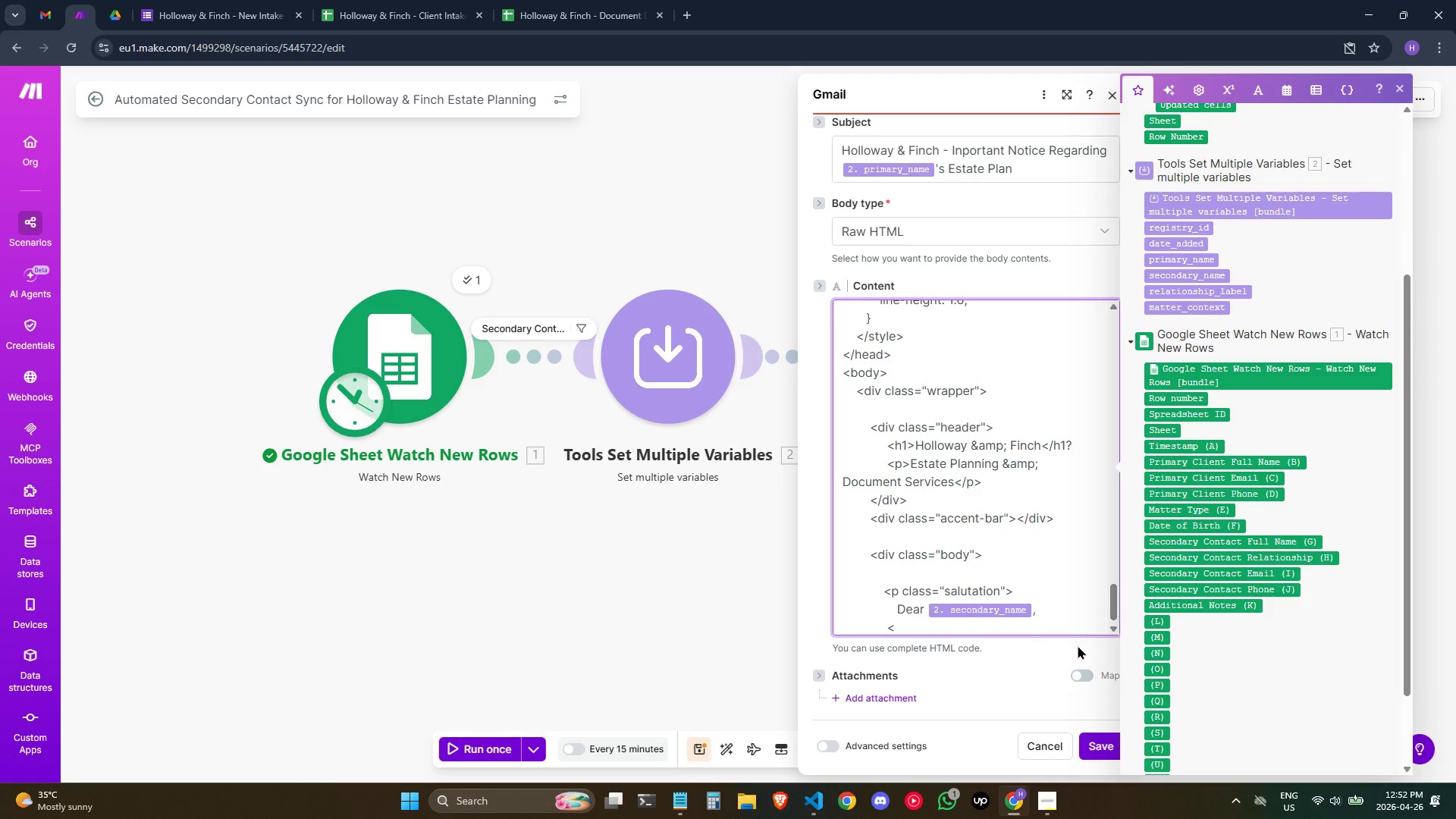 
key(Slash)
 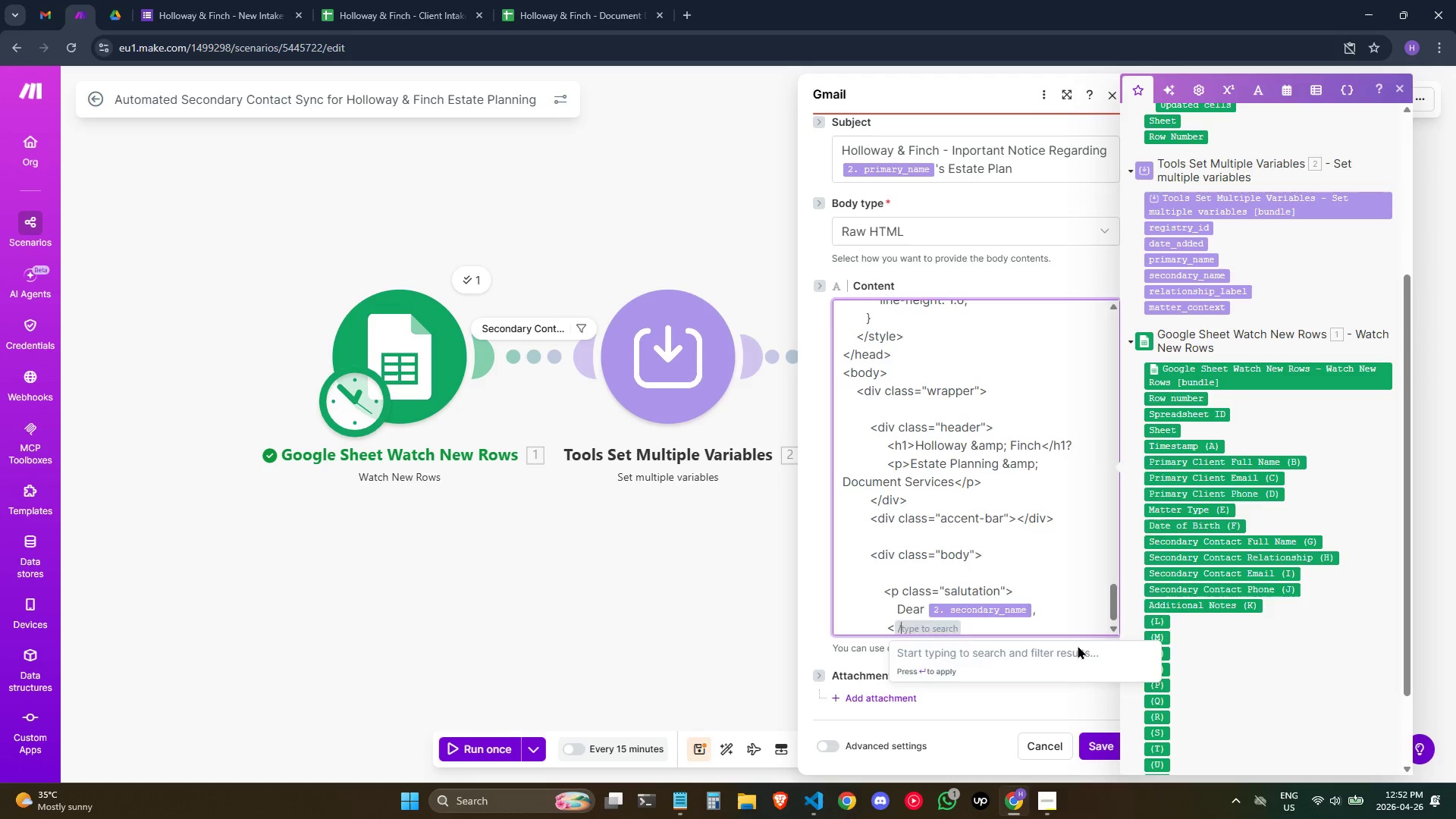 
key(P)
 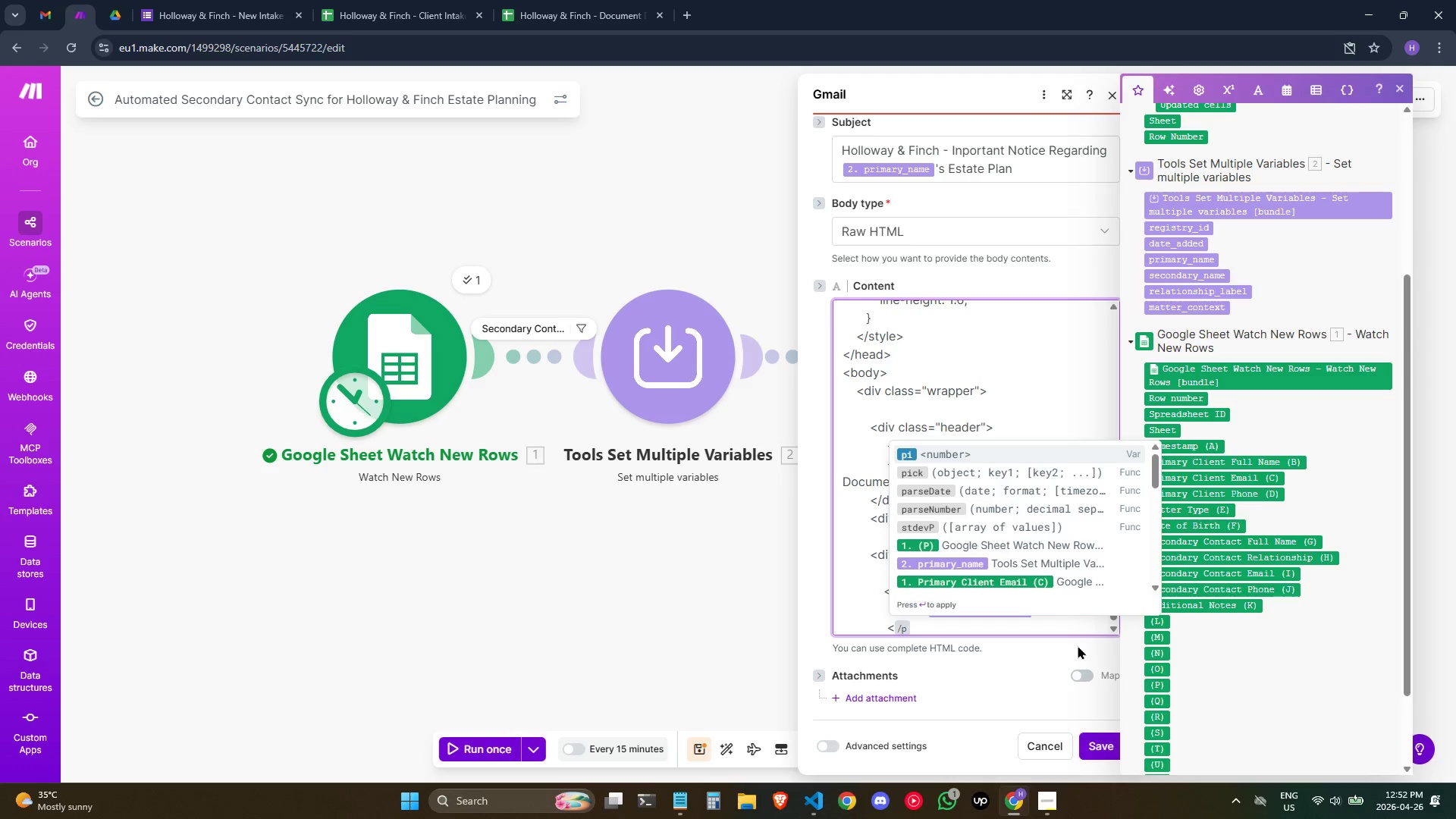 
key(Backspace)
 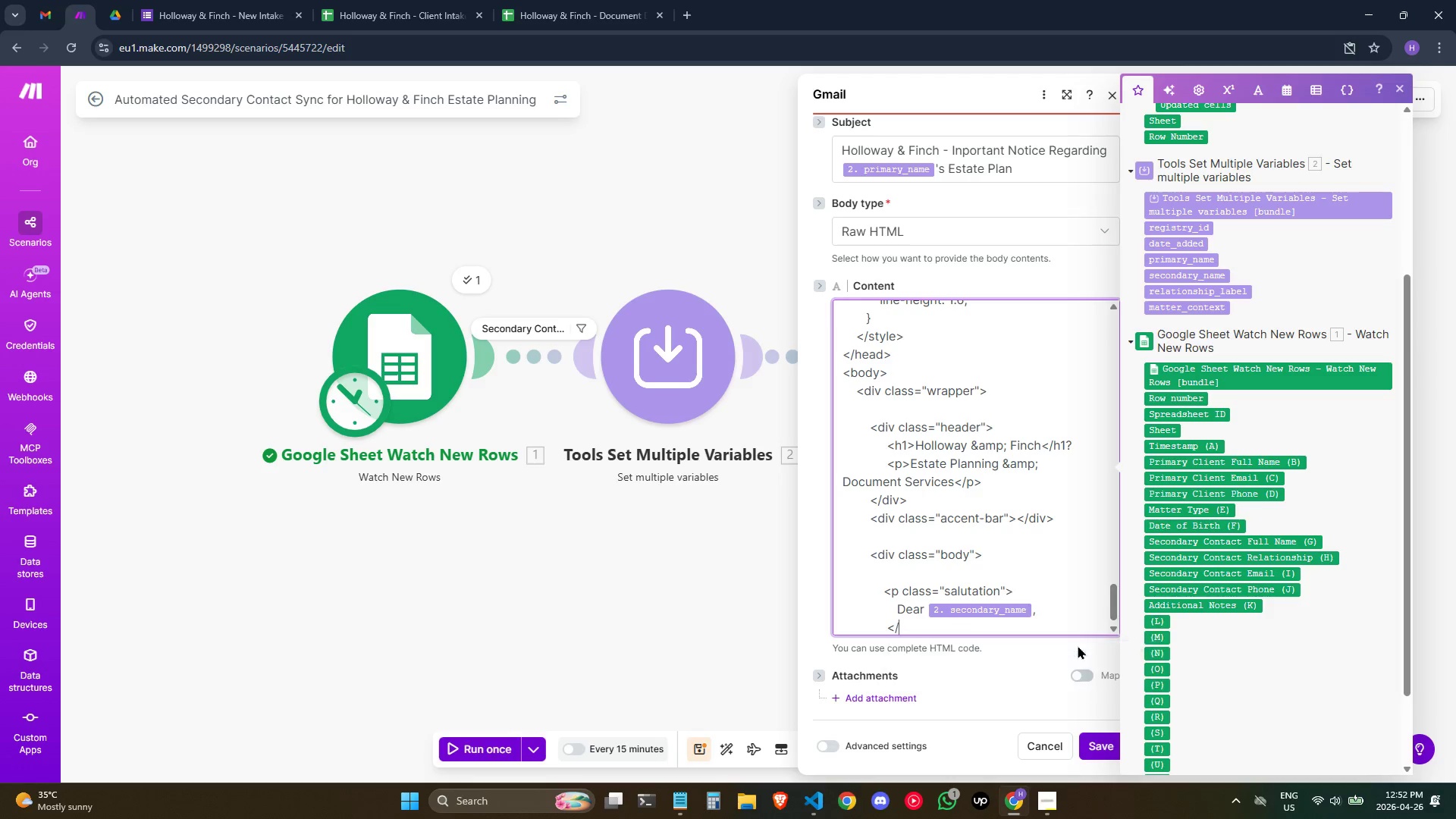 
key(Backspace)
 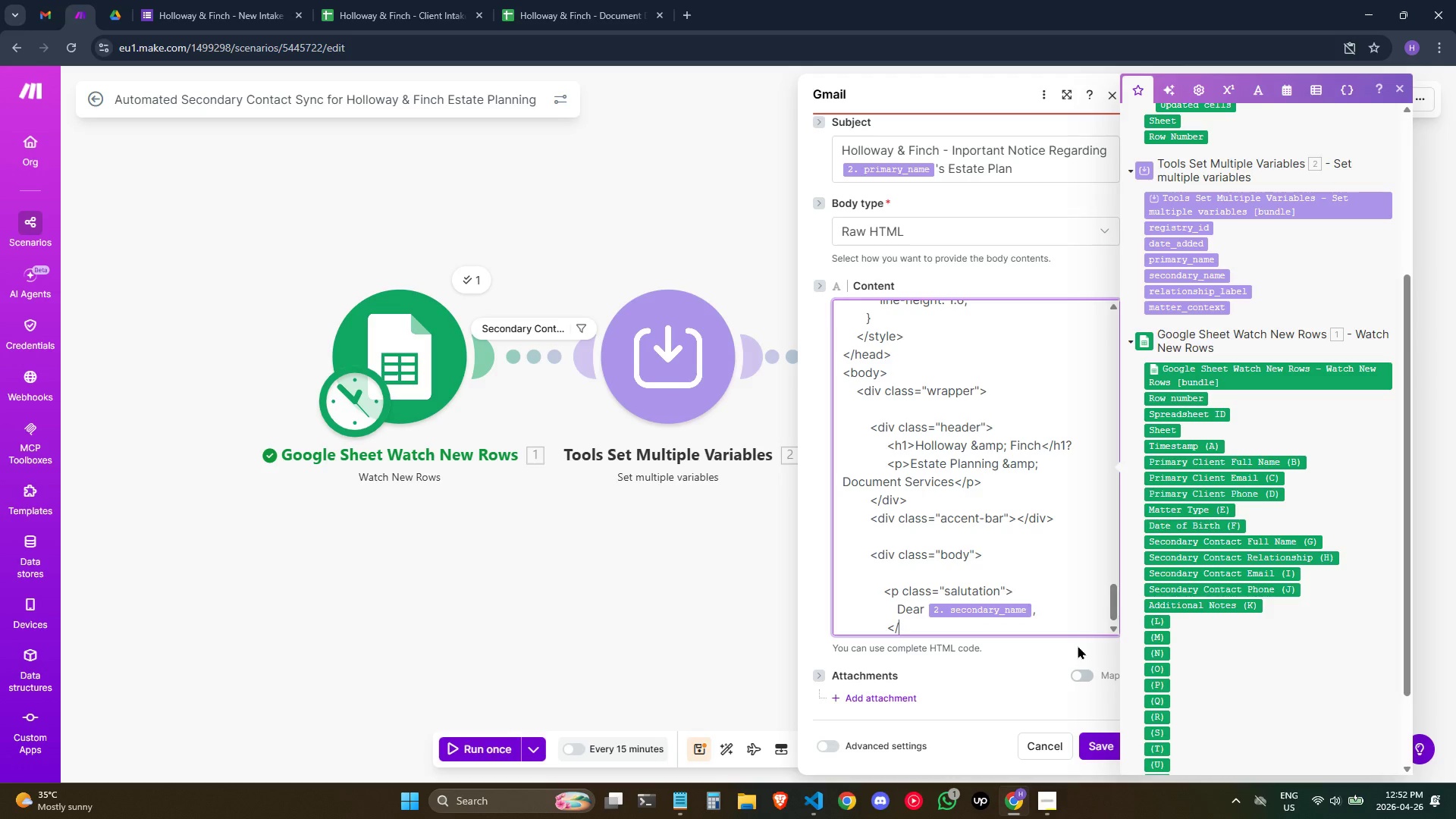 
key(Slash)
 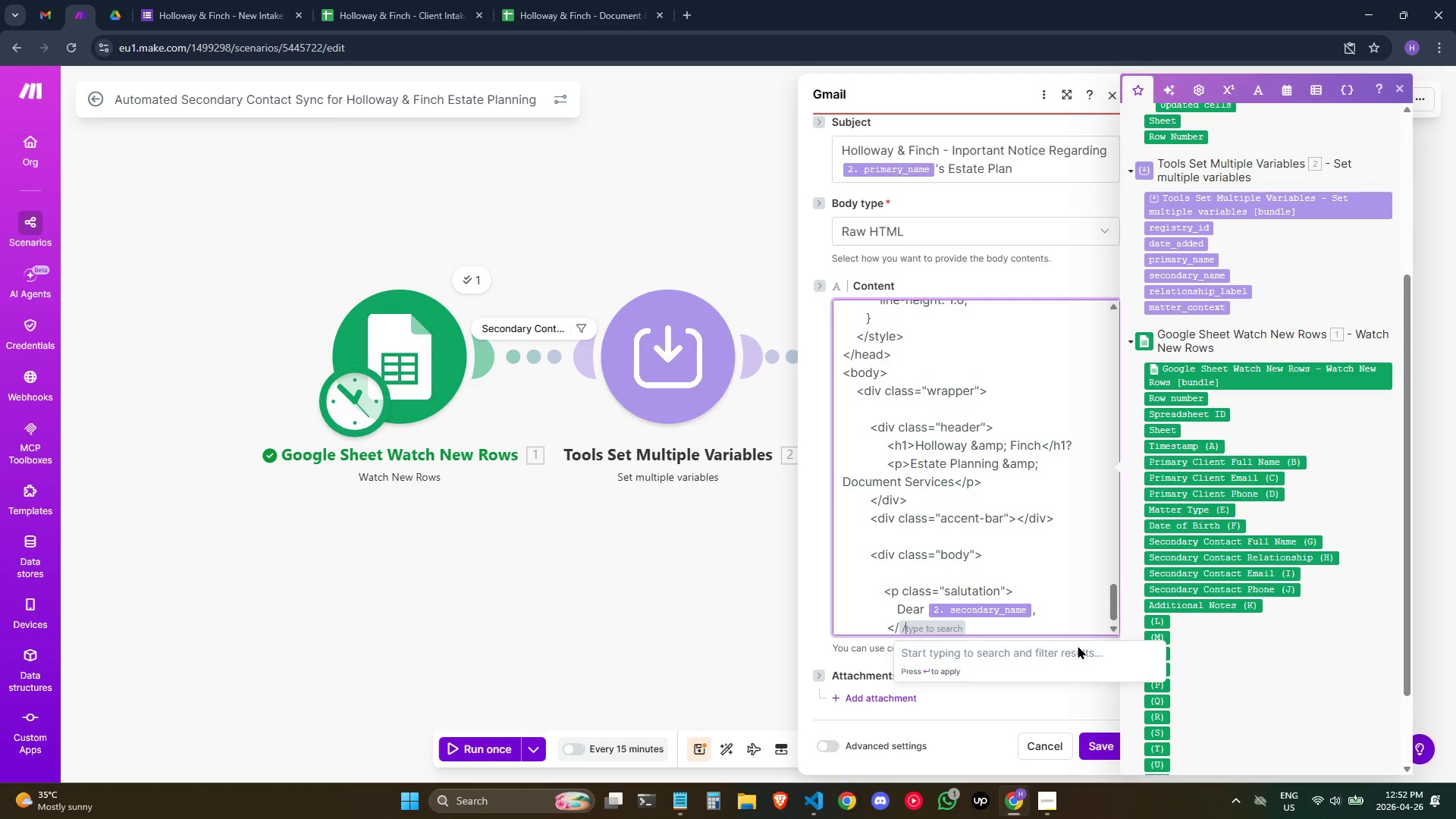 
key(Backspace)
 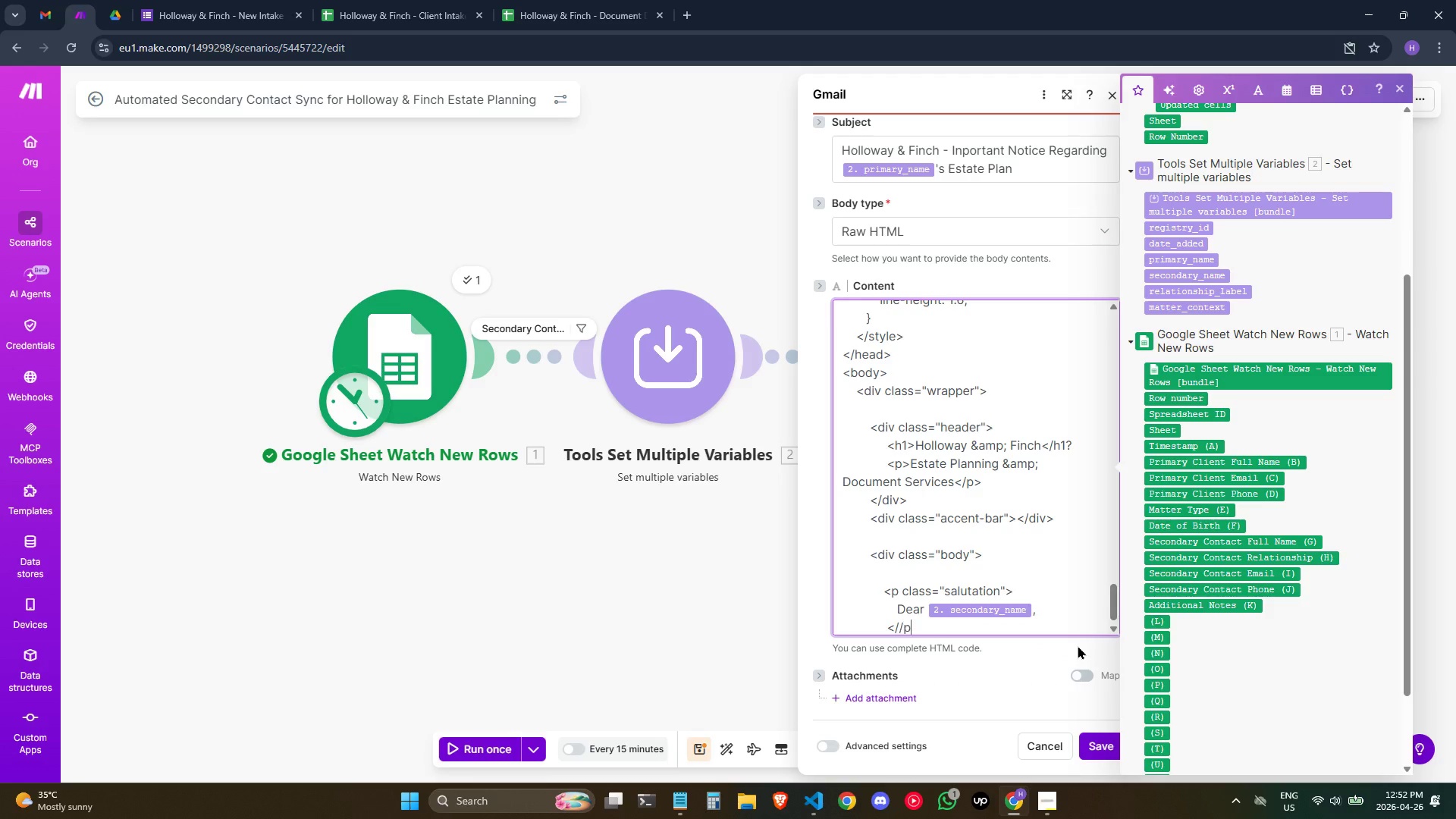 
key(P)
 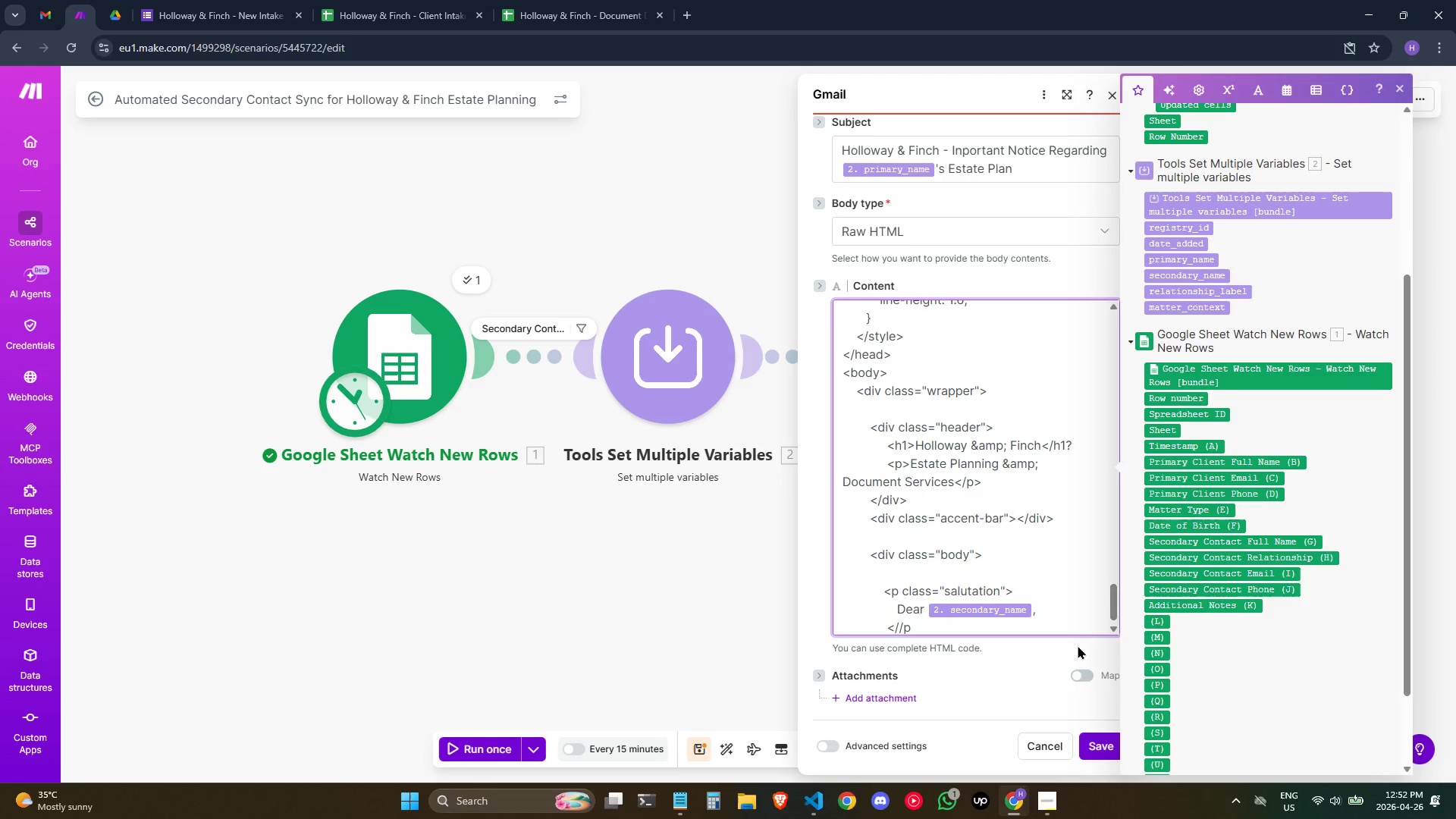 
key(Backspace)
 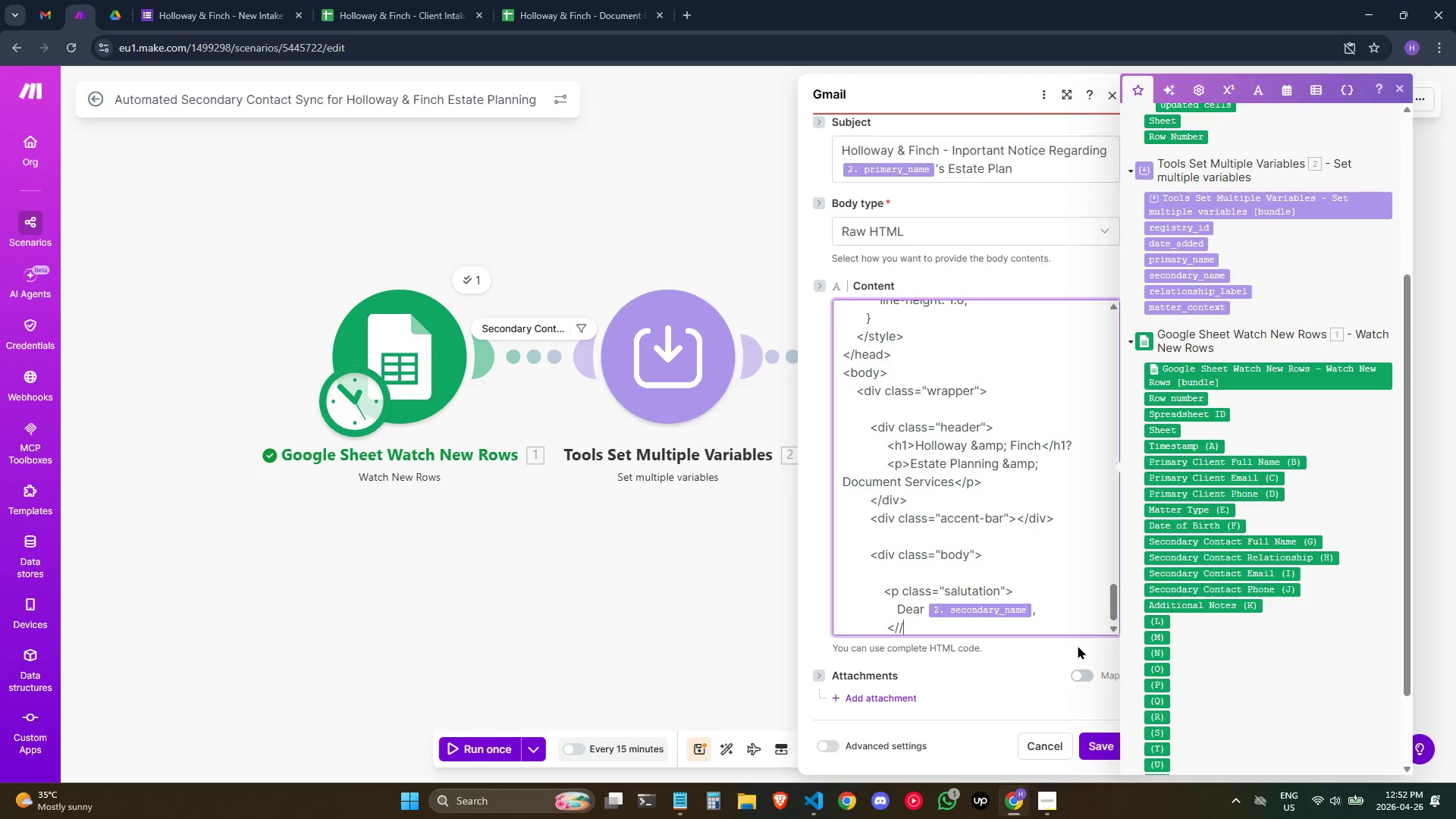 
key(Backspace)
 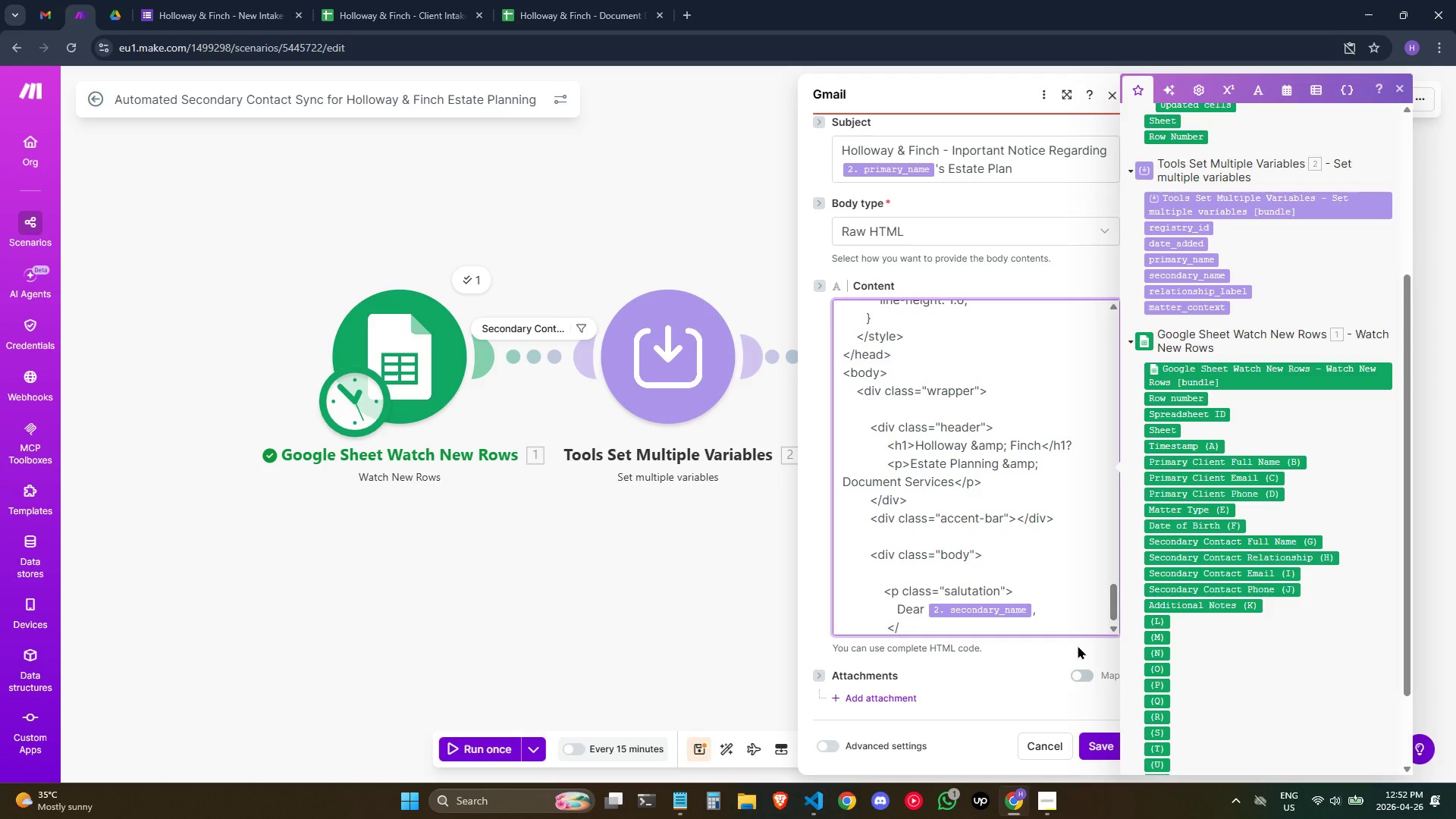 
key(P)
 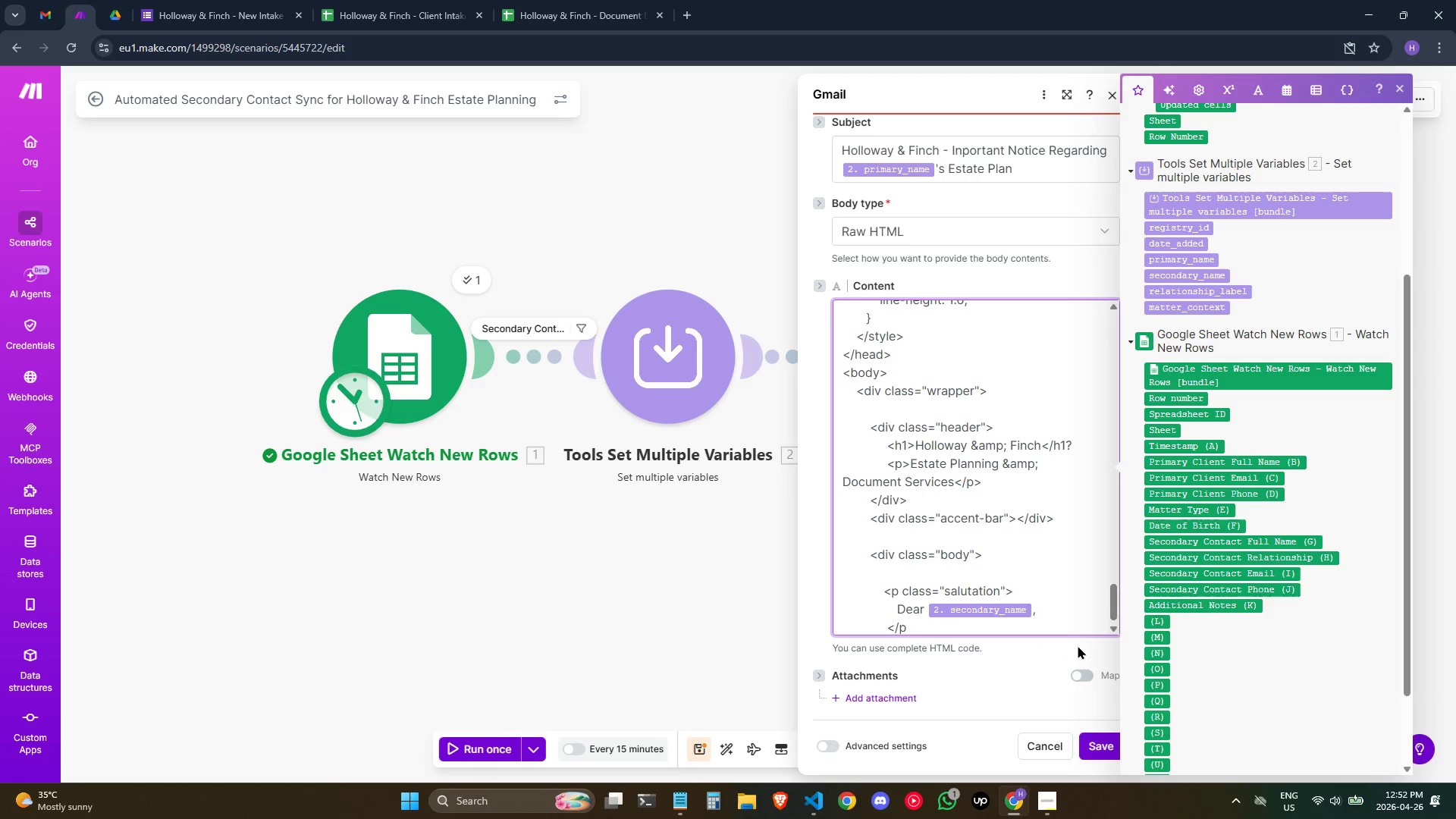 
key(Shift+Period)
 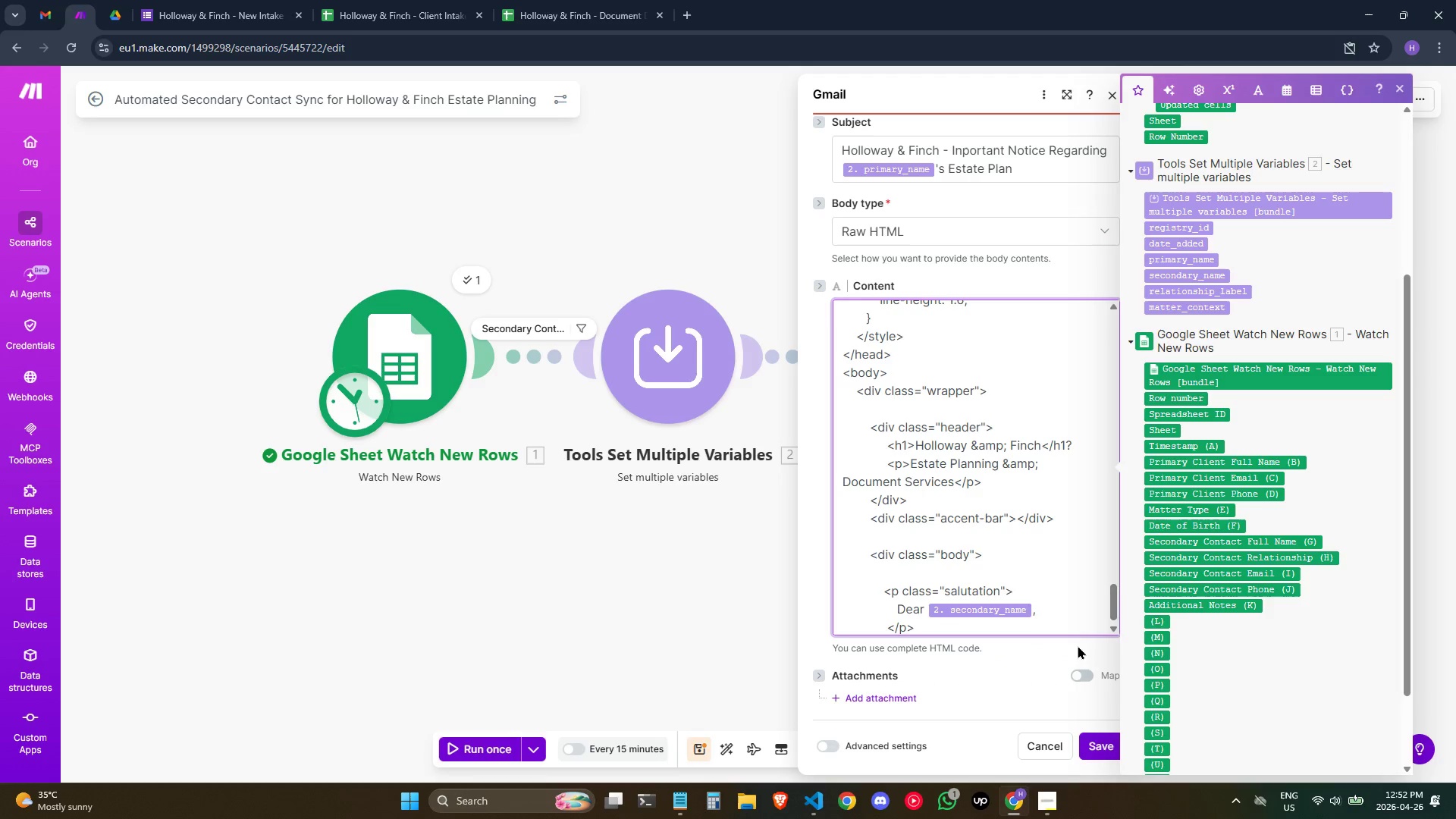 
key(Enter)
 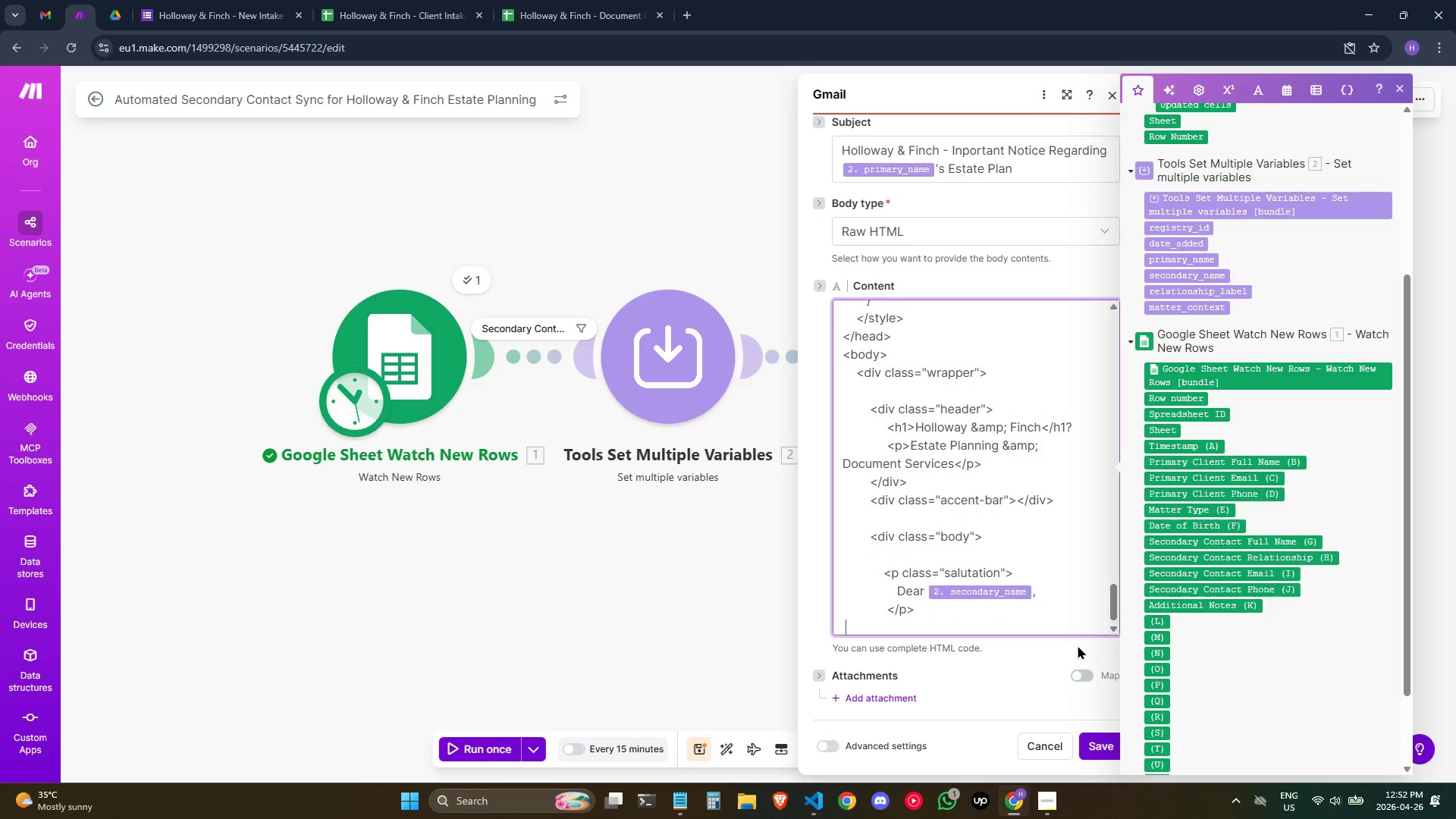 
hold_key(key=Space, duration=0.83)
 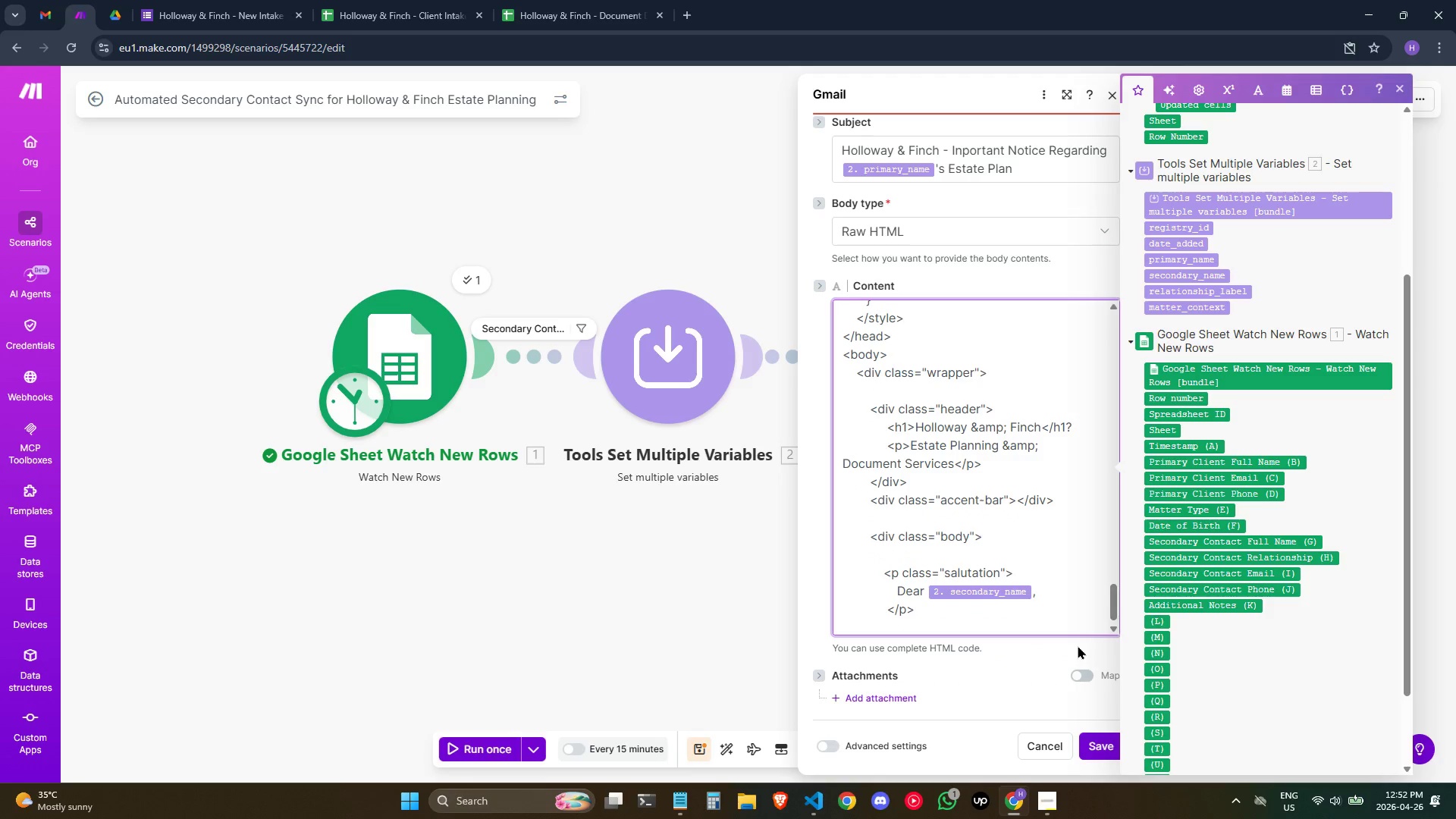 
key(Backspace)
 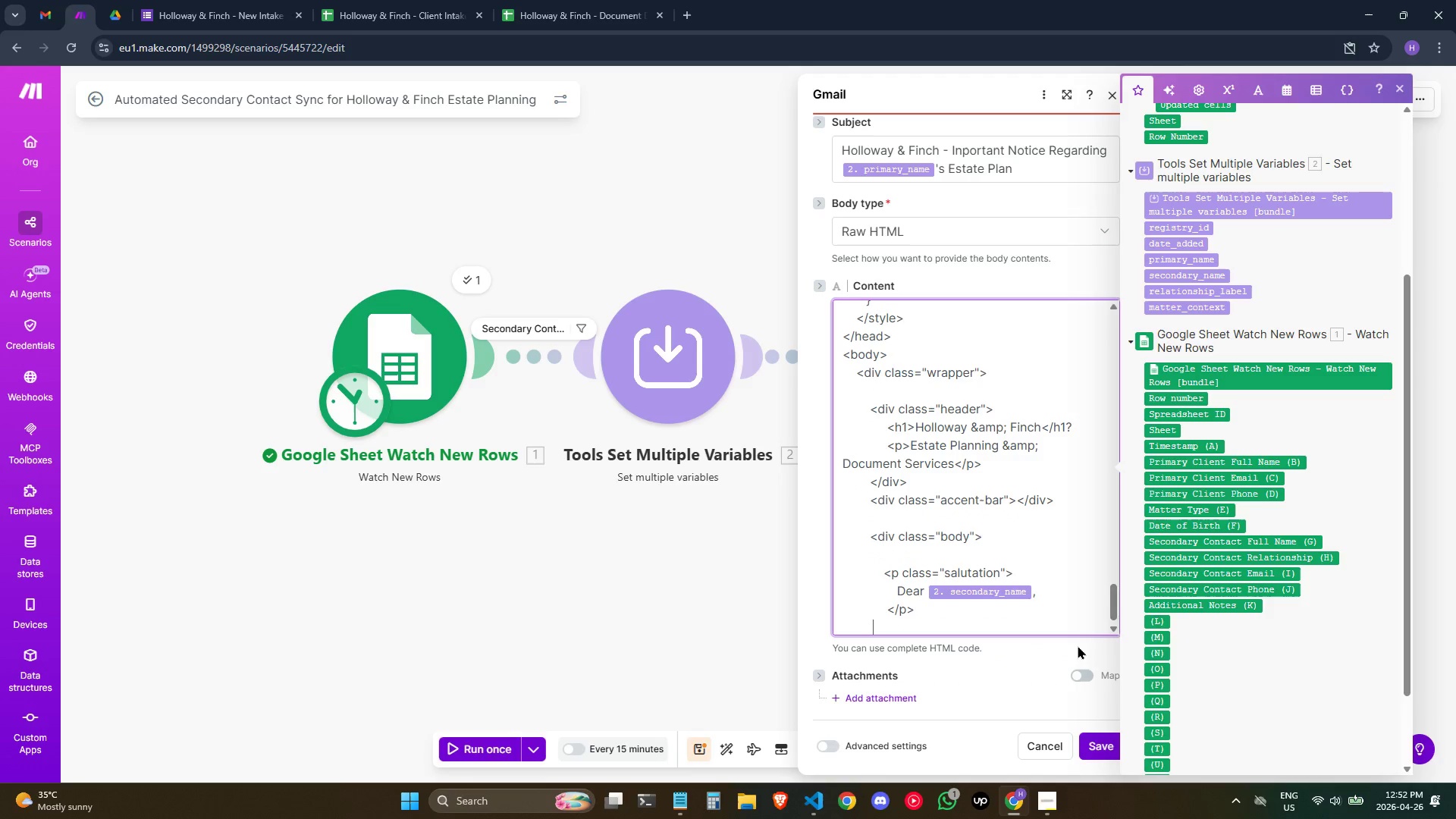 
key(Backspace)
 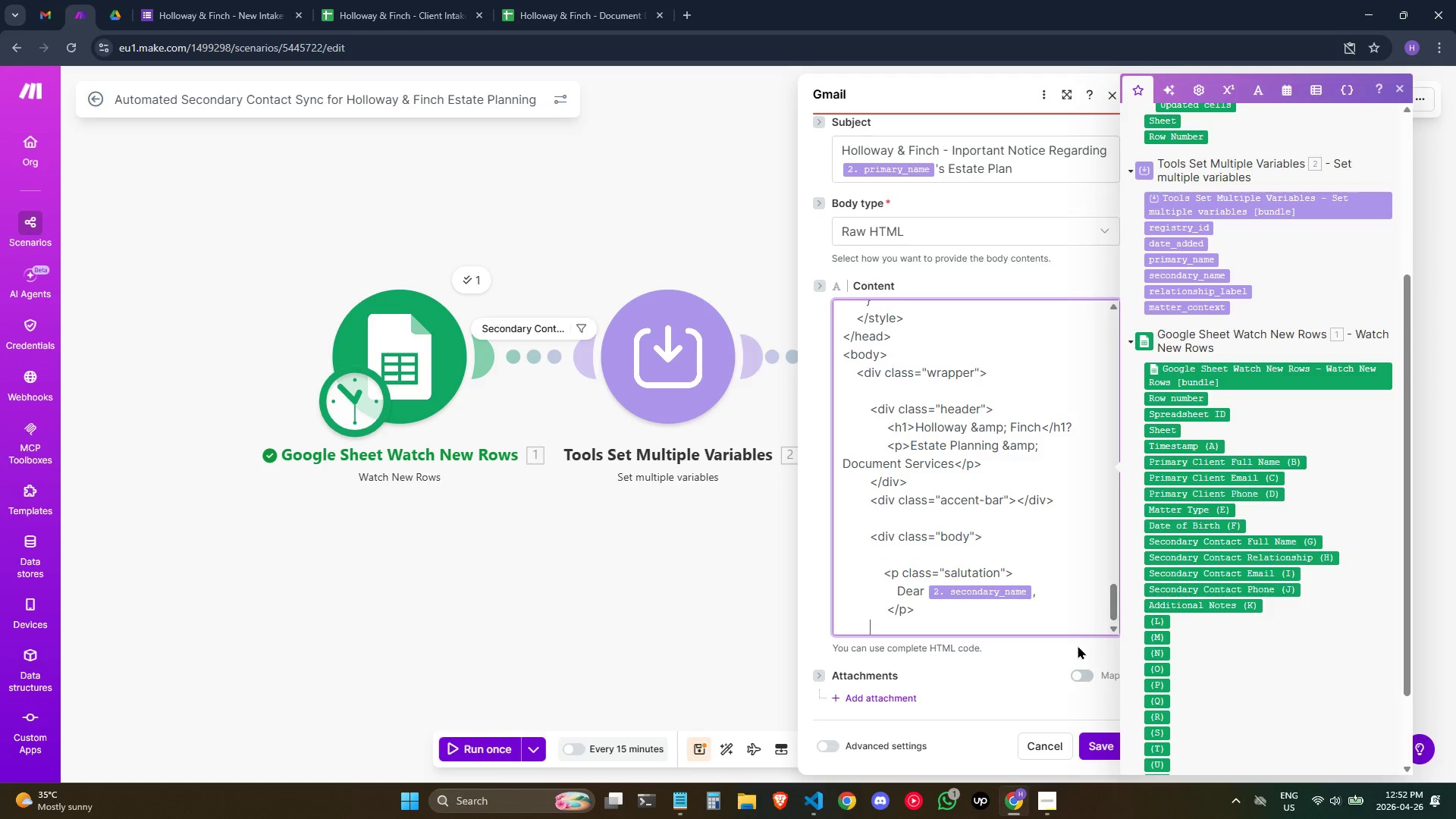 
key(Backspace)
 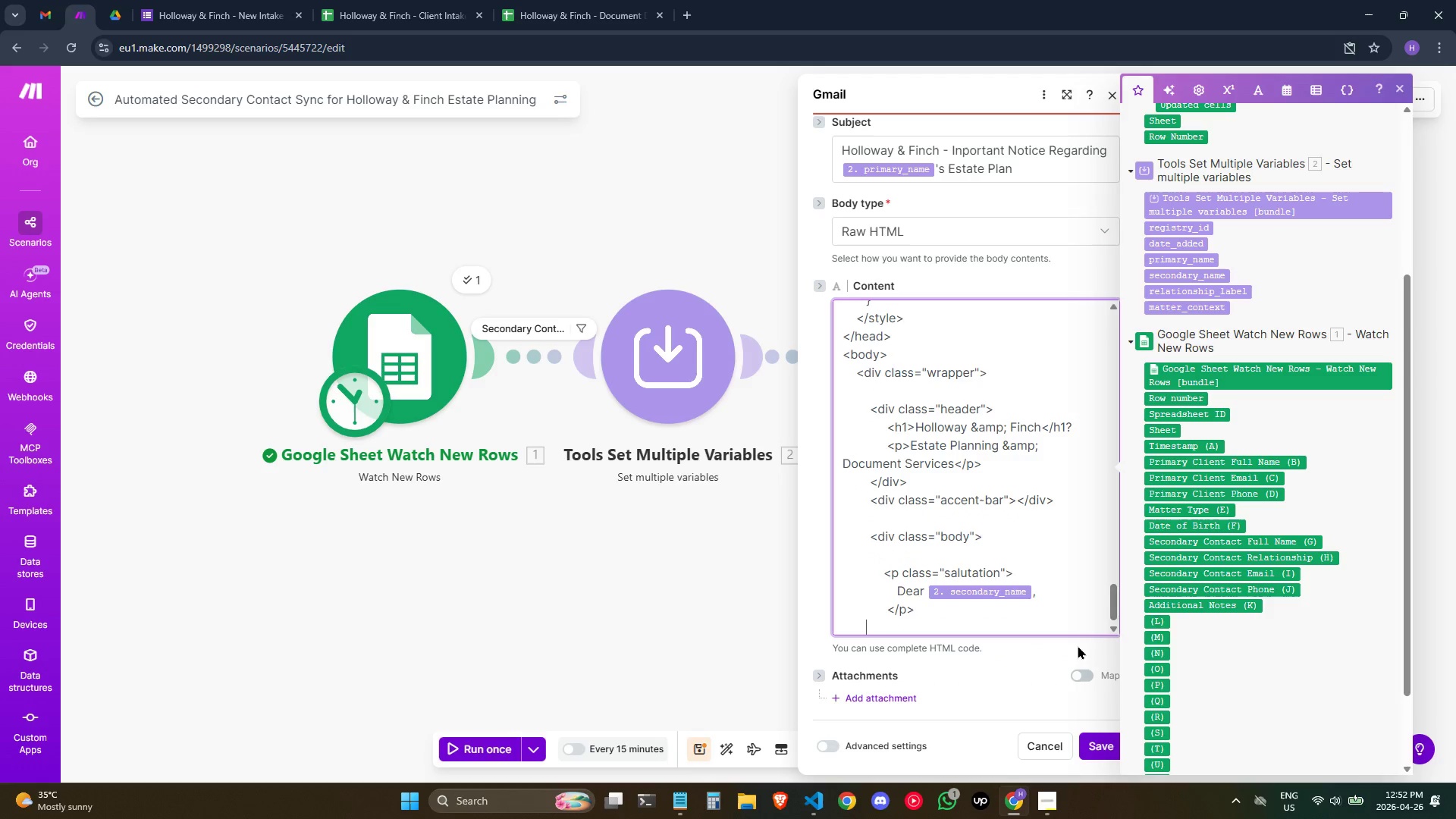 
key(Backspace)
 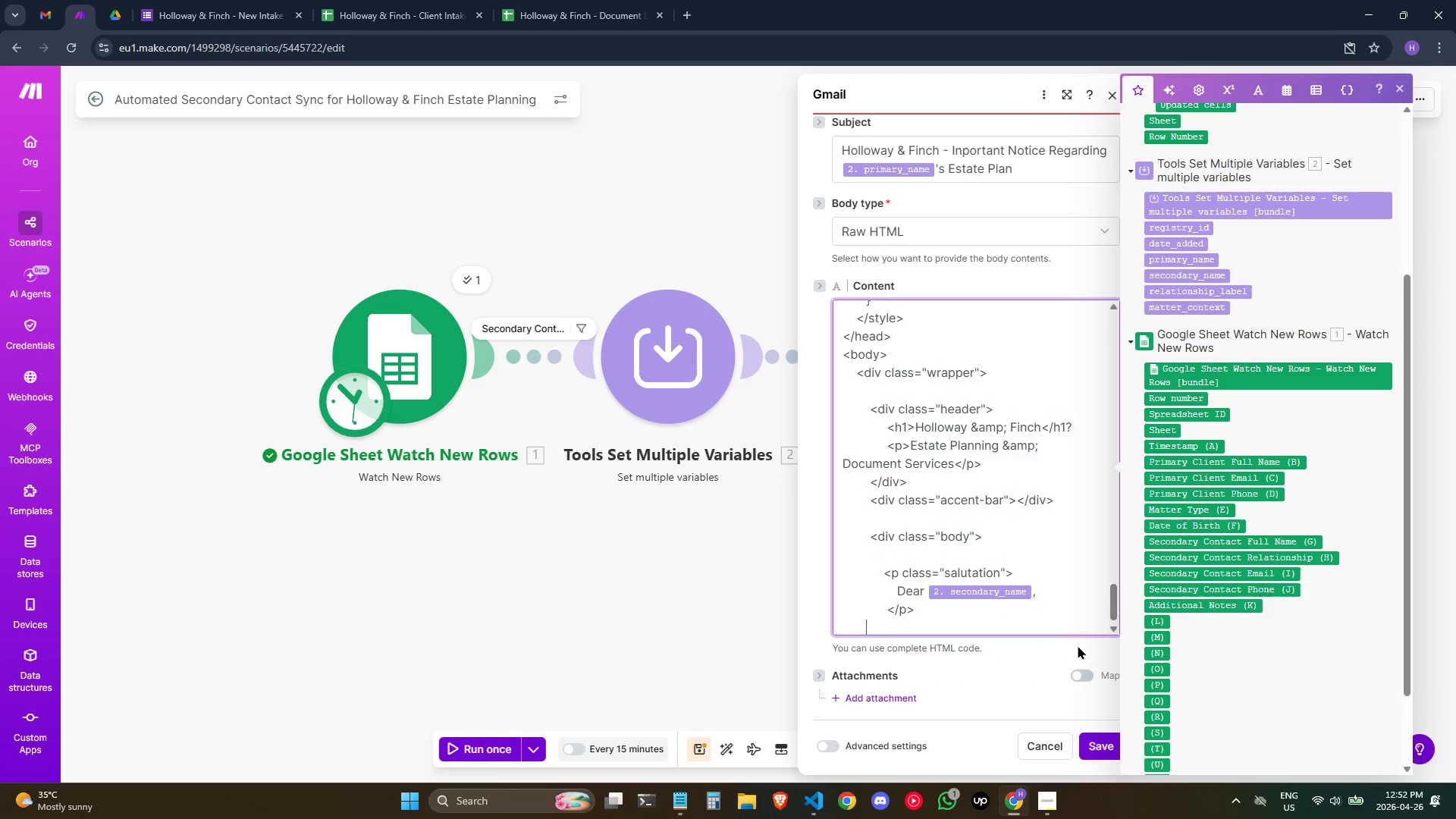 
key(Backspace)
 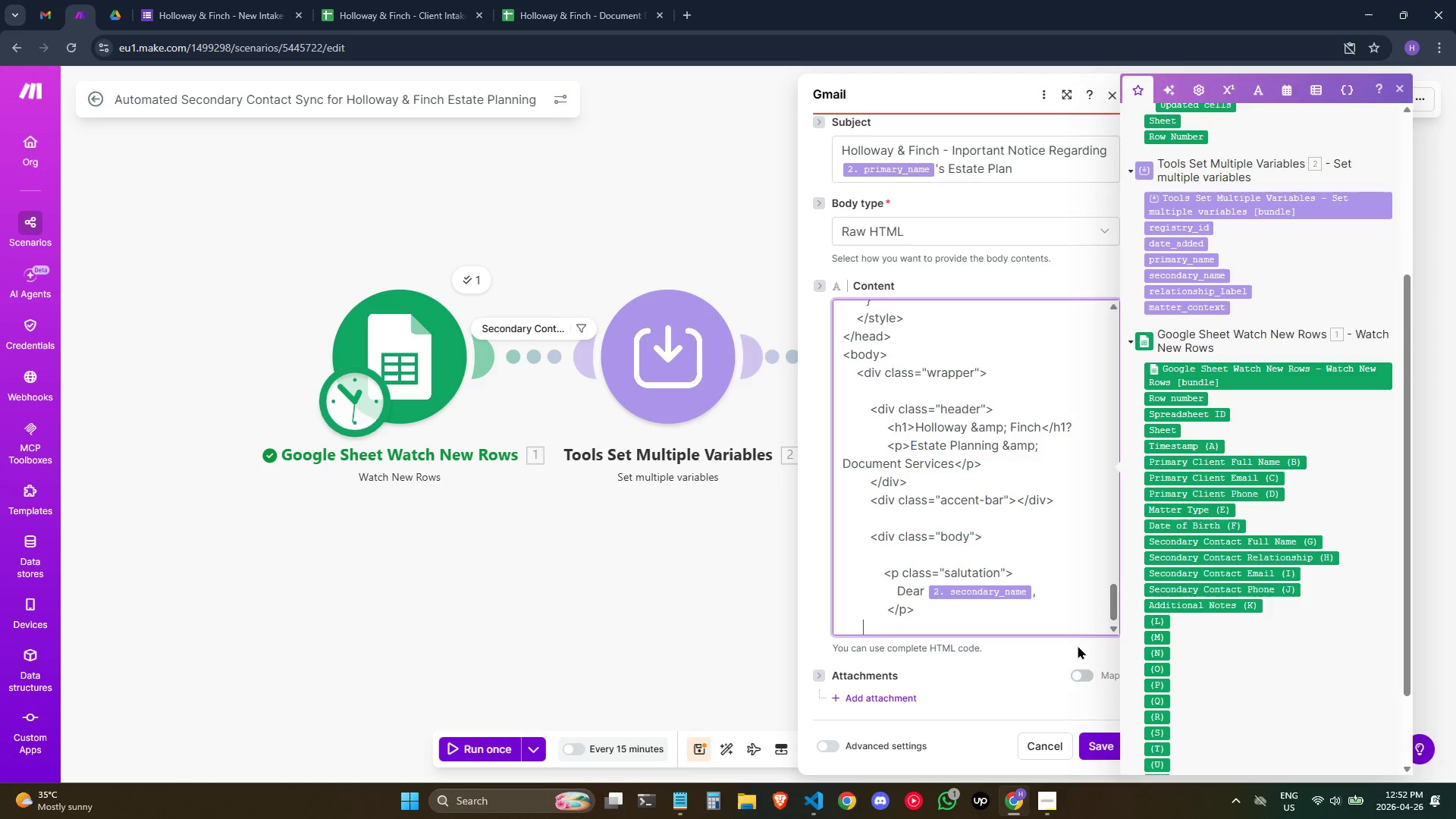 
key(Backspace)
 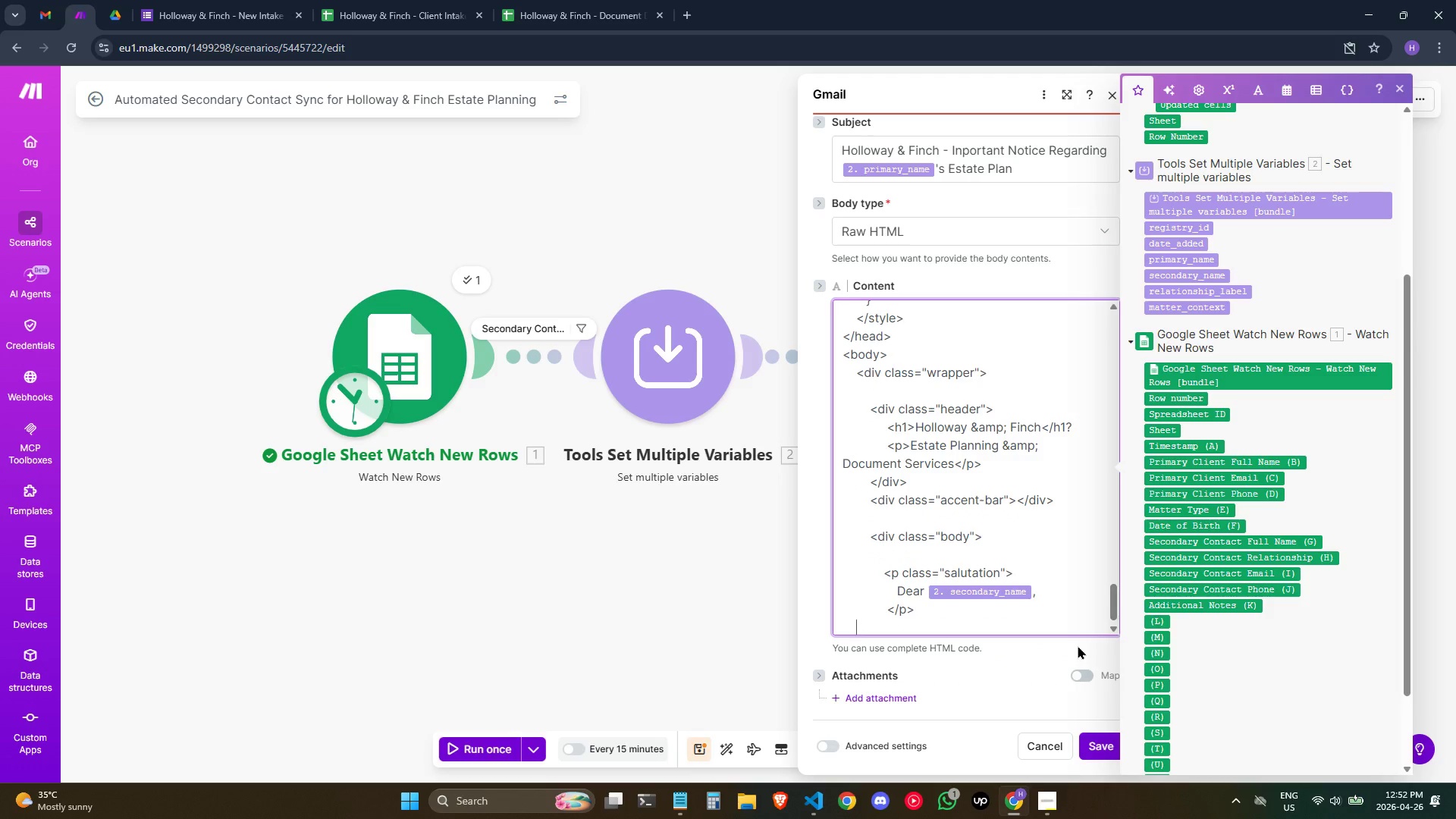 
key(Backspace)
 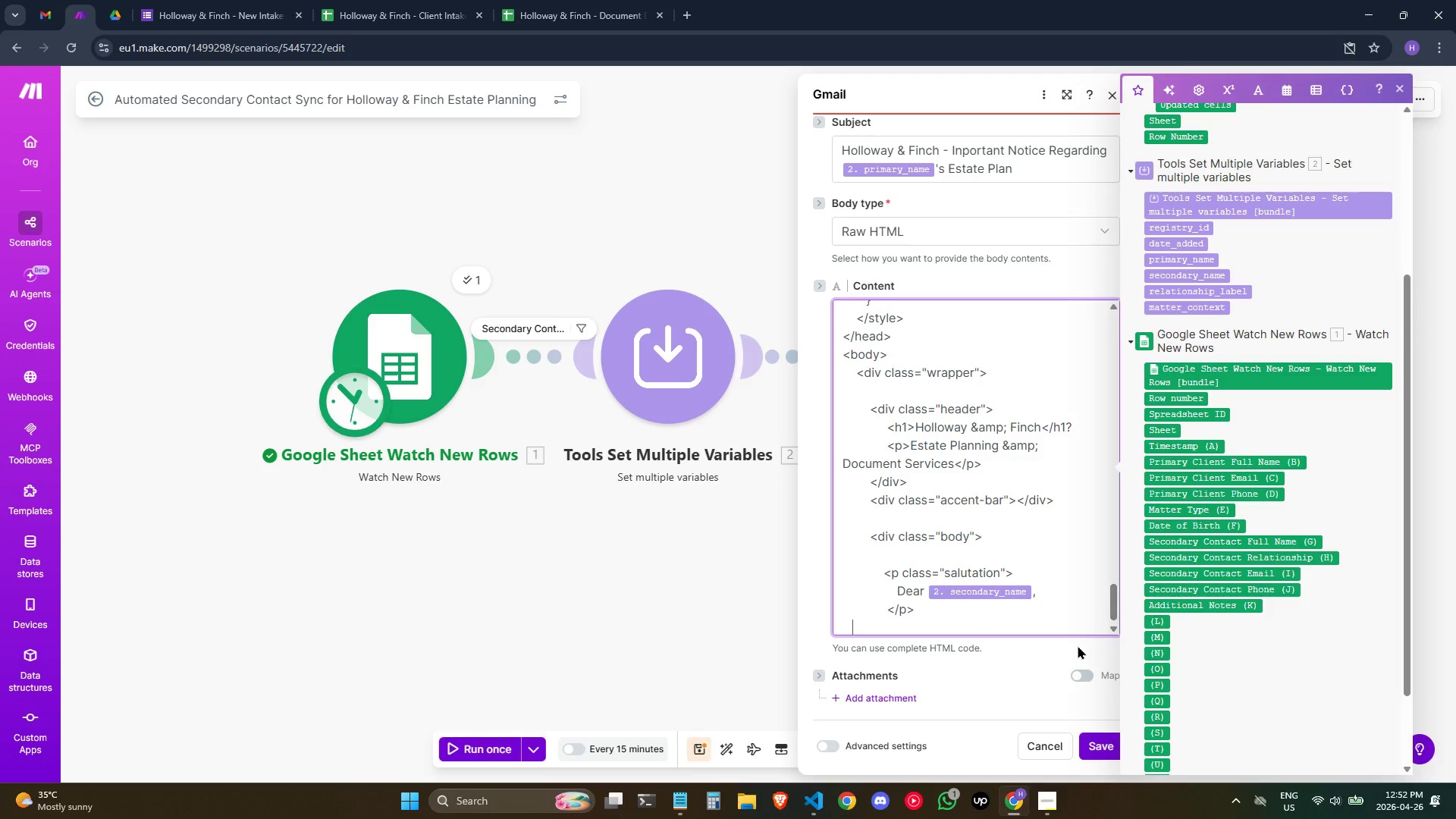 
key(Backspace)
 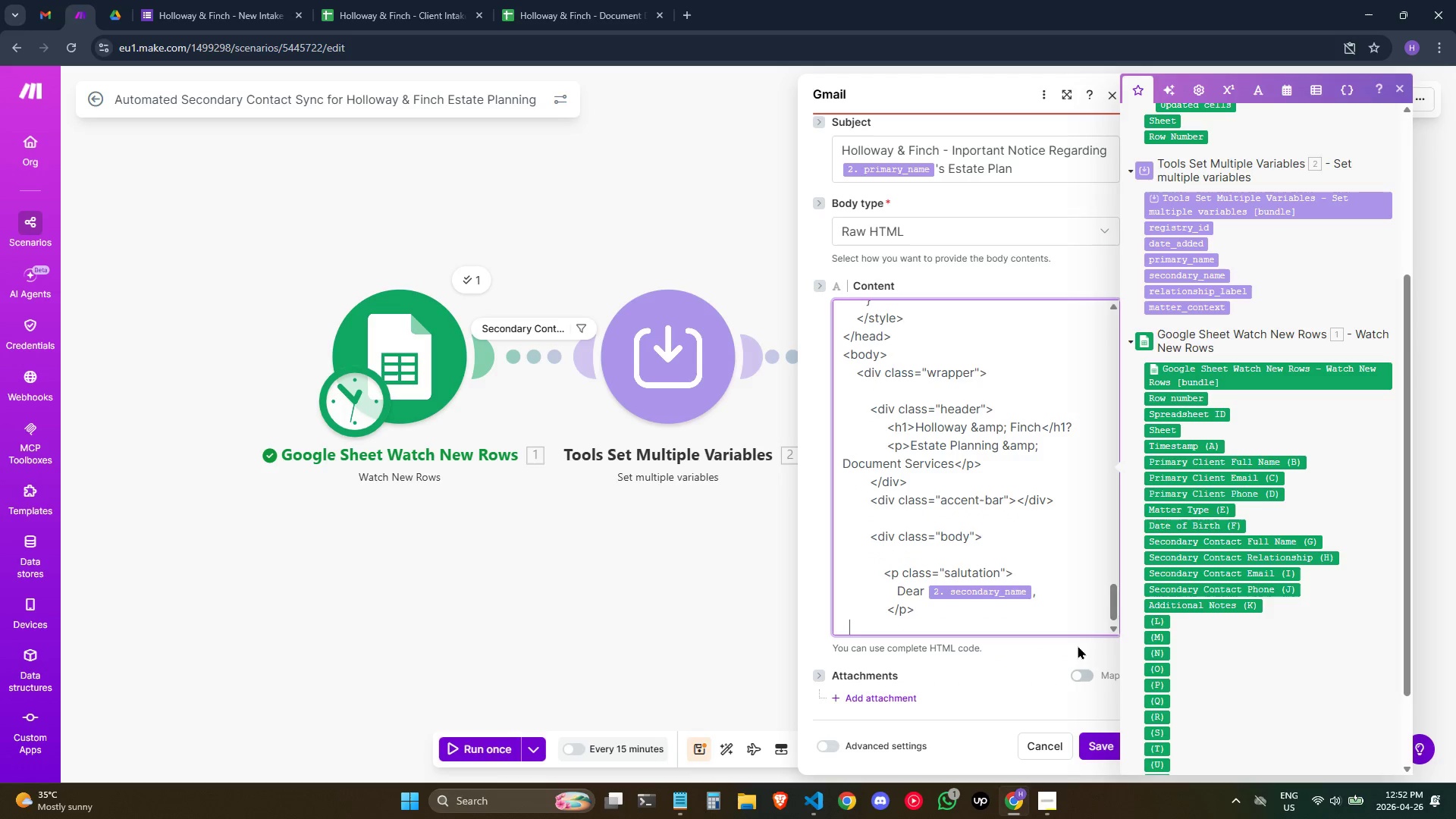 
key(Backspace)
 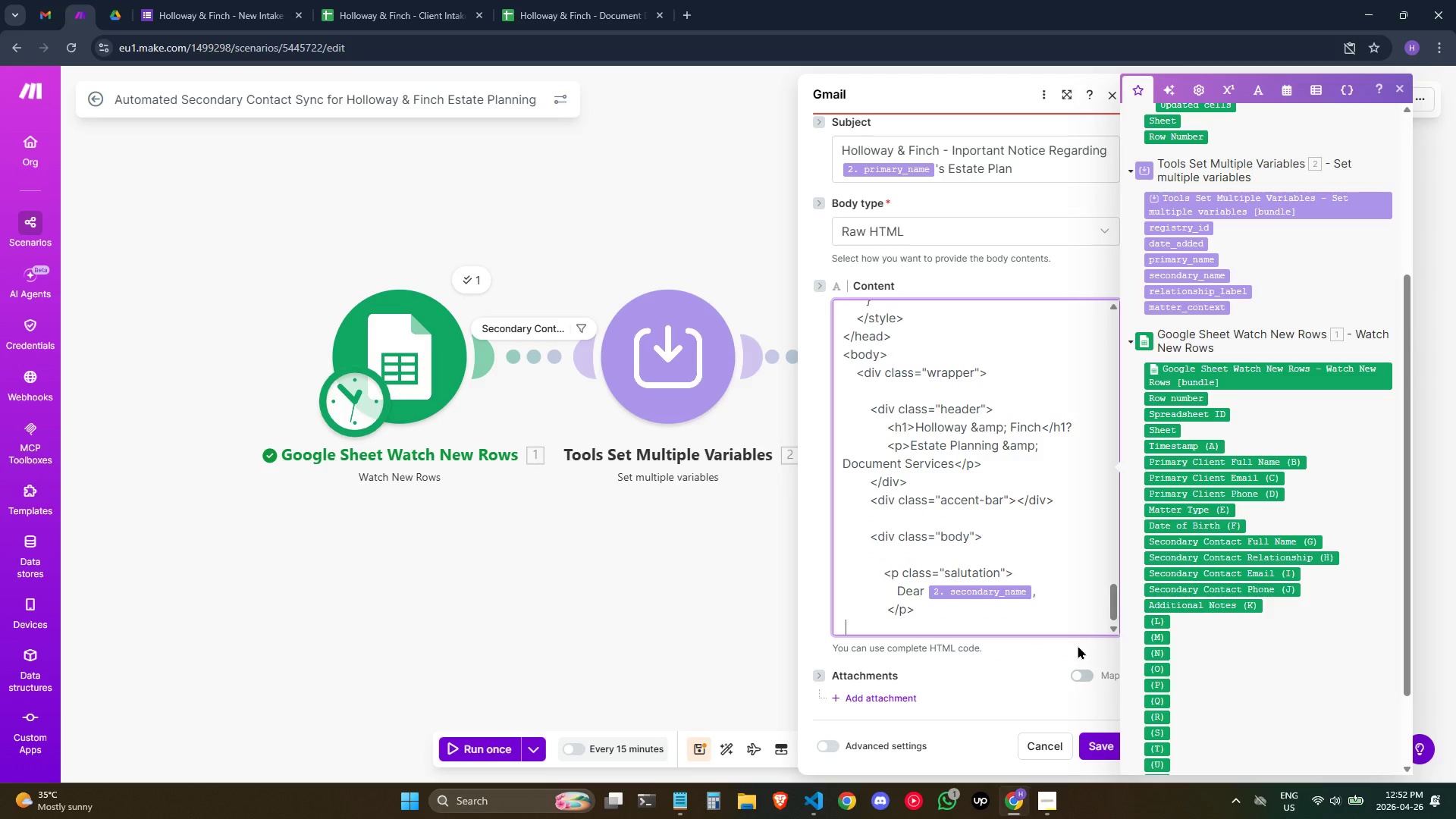 
key(Backspace)
 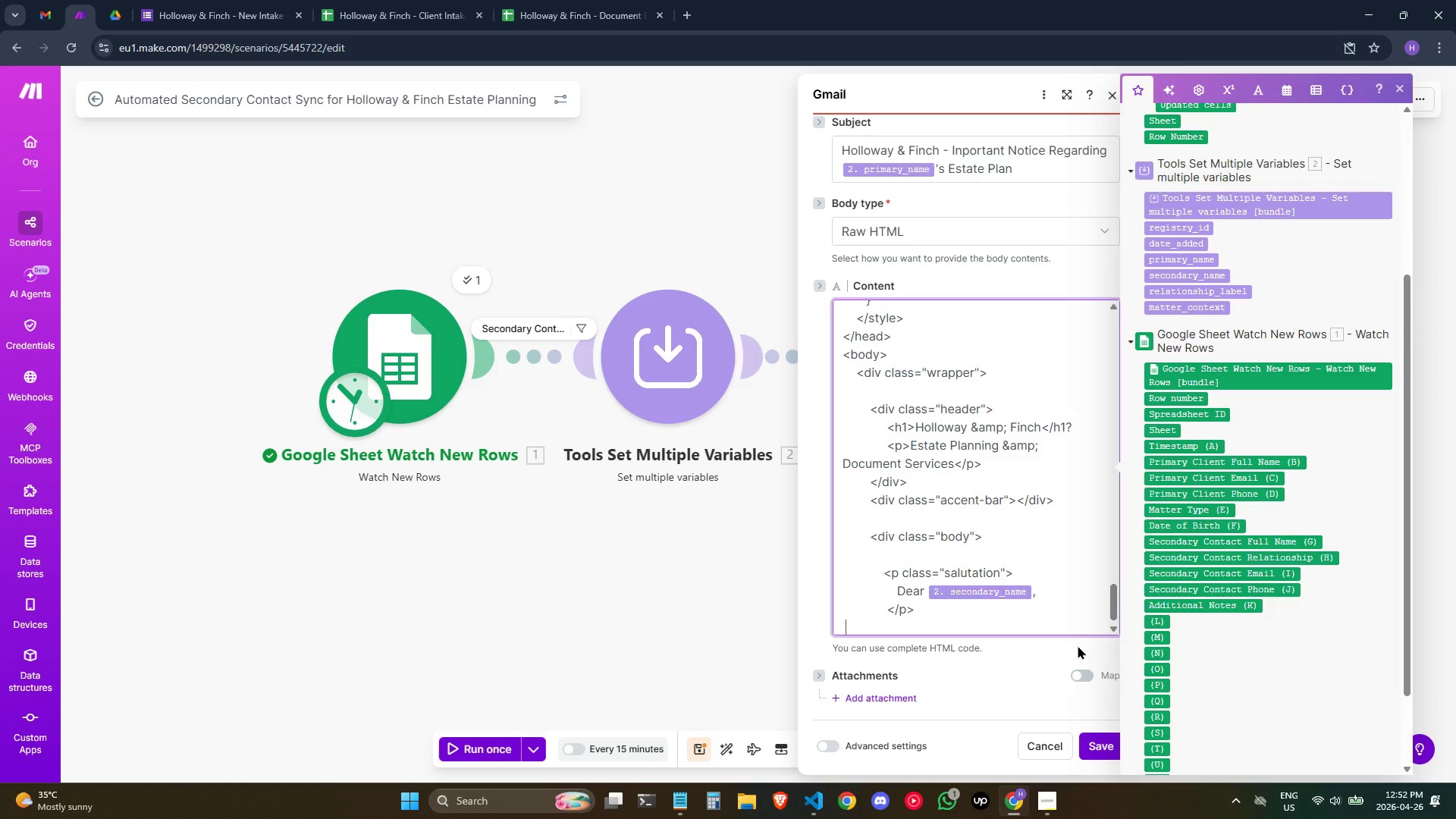 
key(Backspace)
 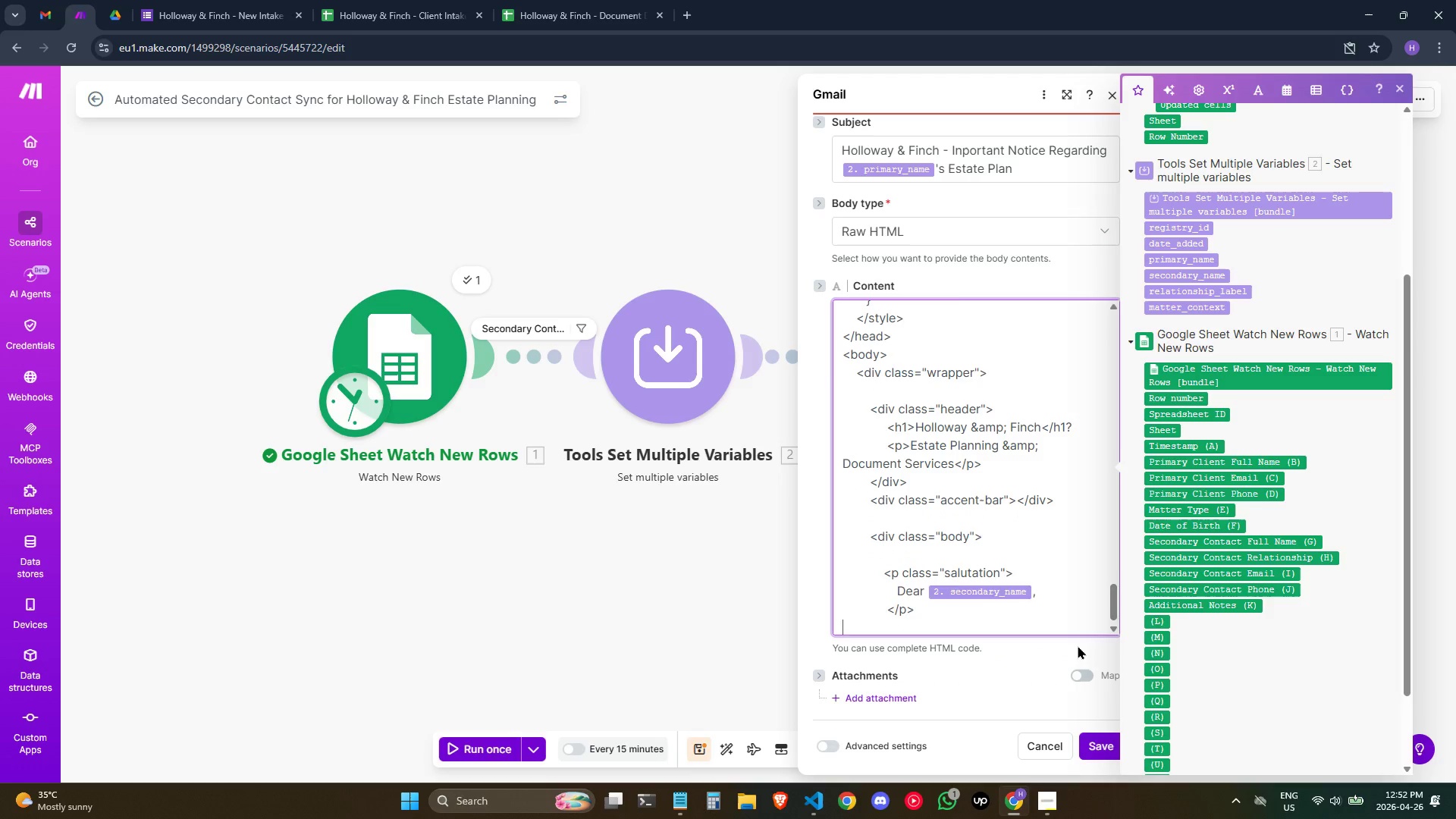 
key(Backspace)
 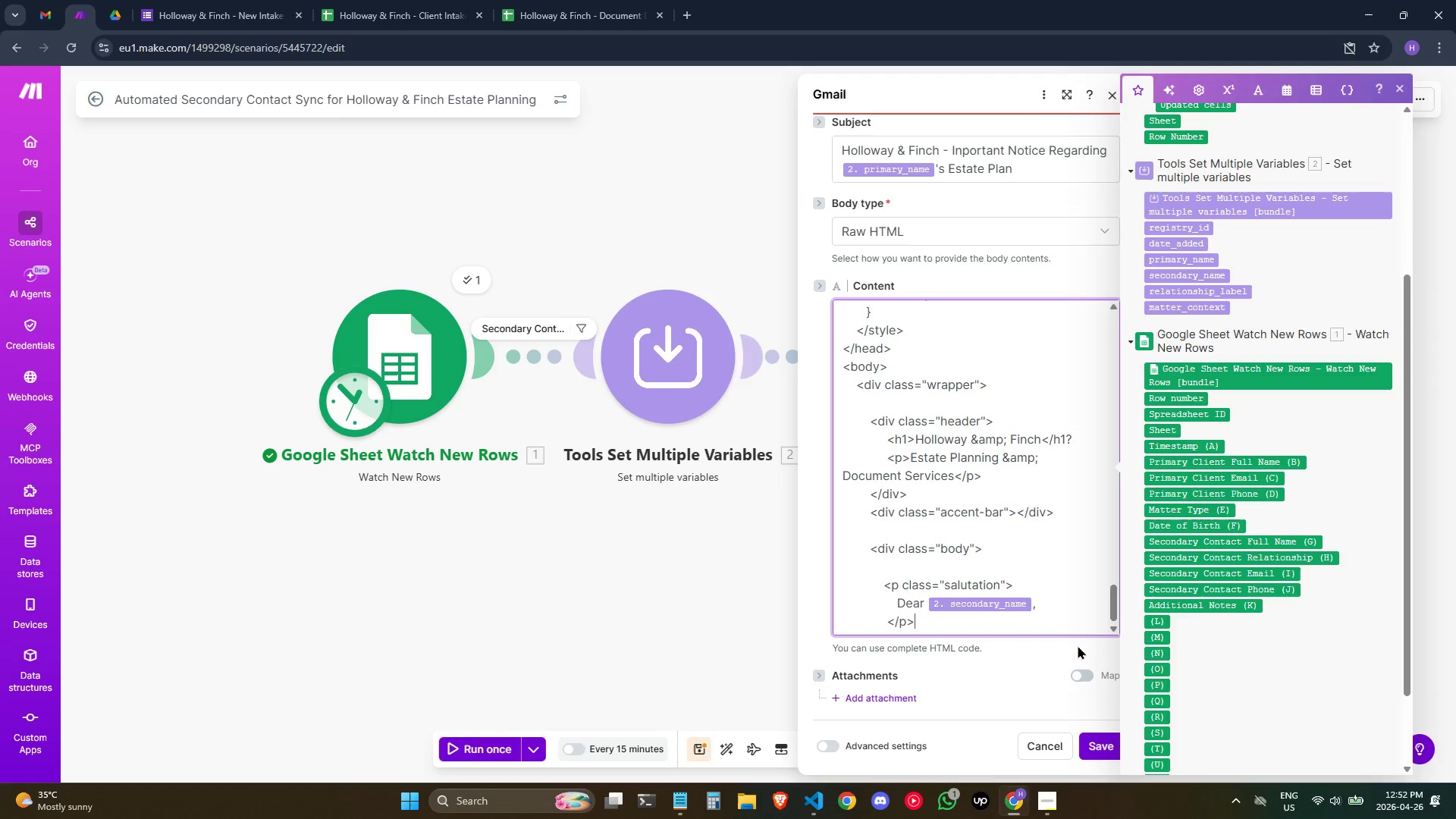 
key(Enter)
 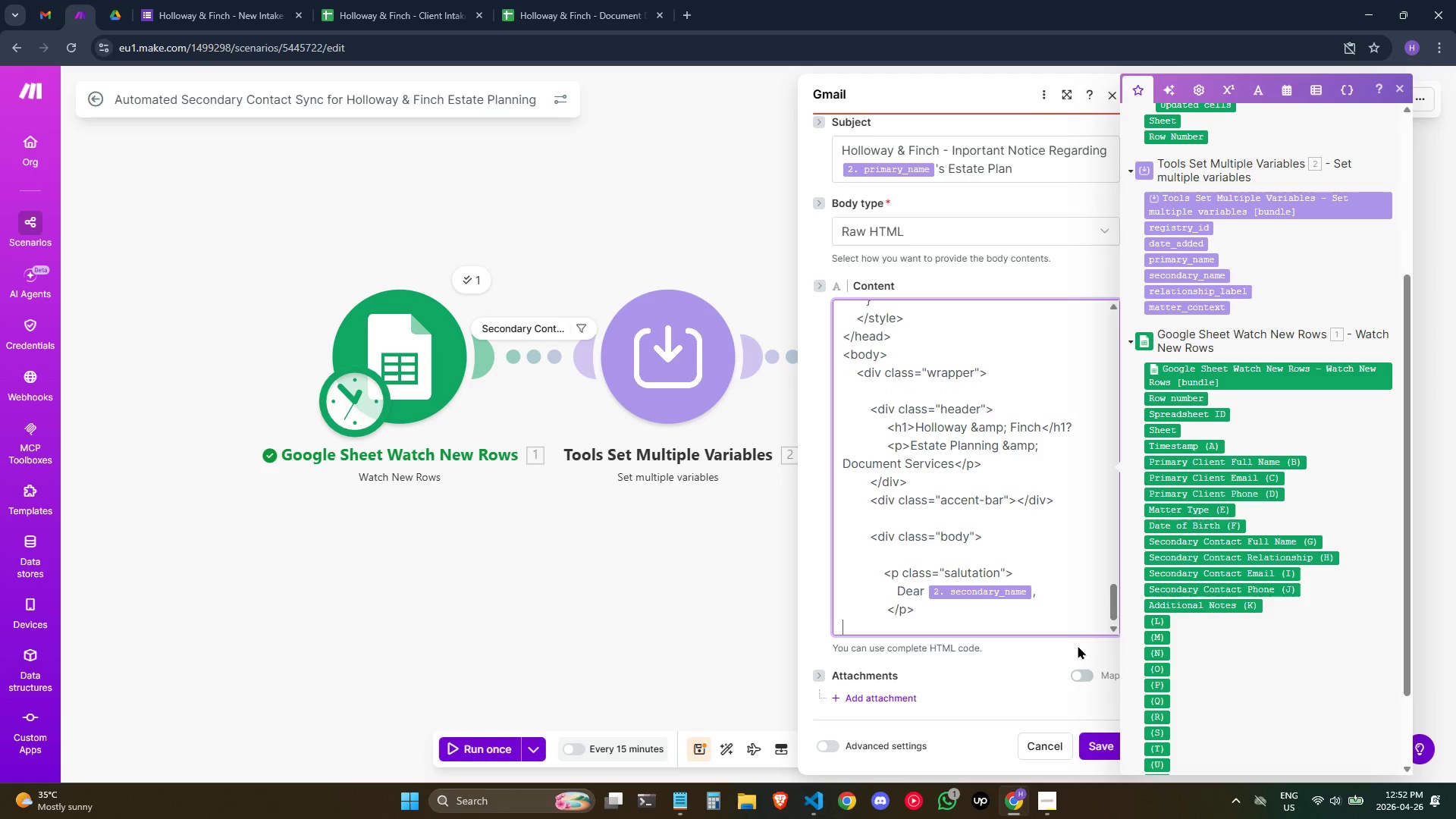 
hold_key(key=Space, duration=0.42)
 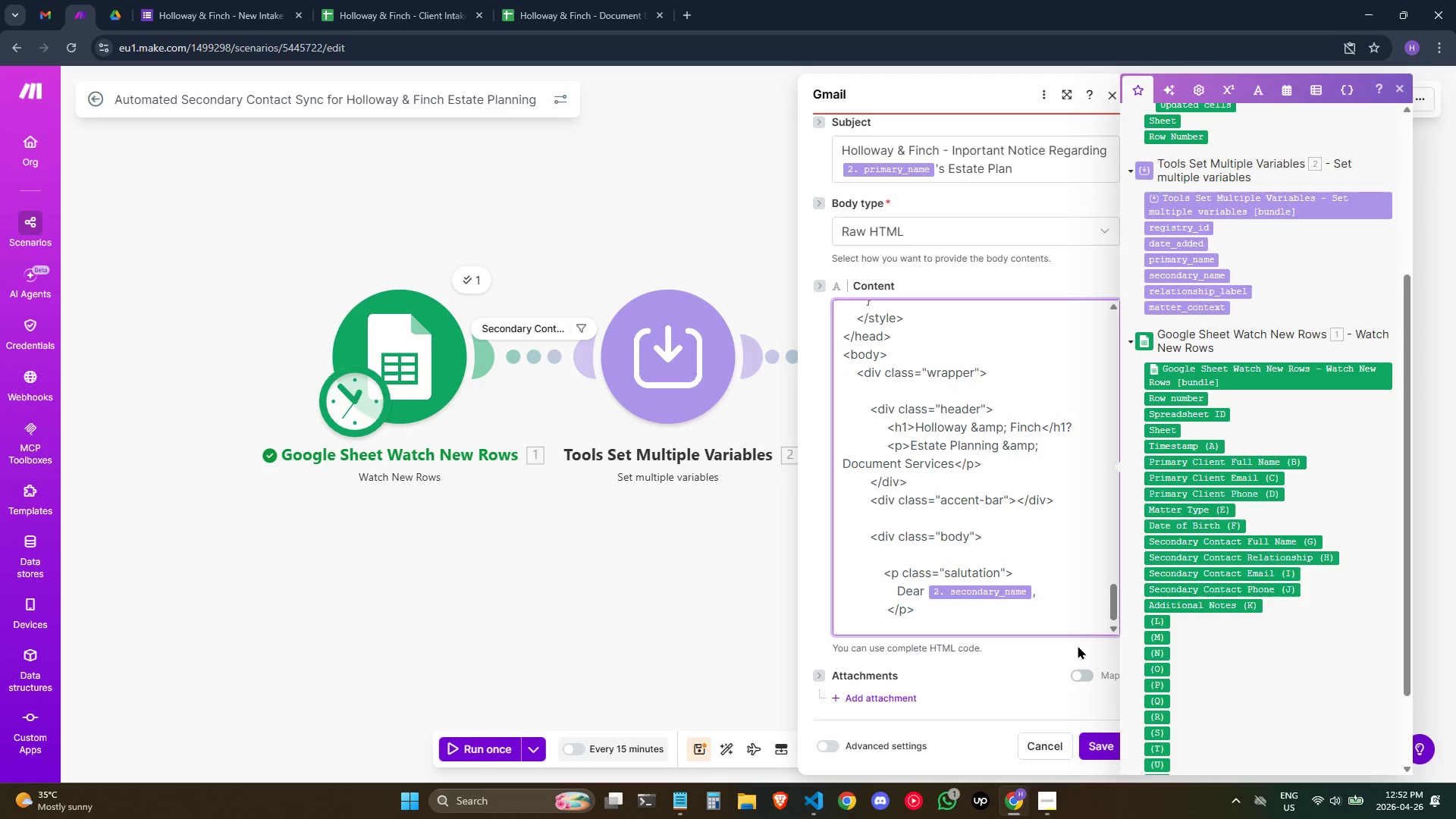 
key(Backspace)
 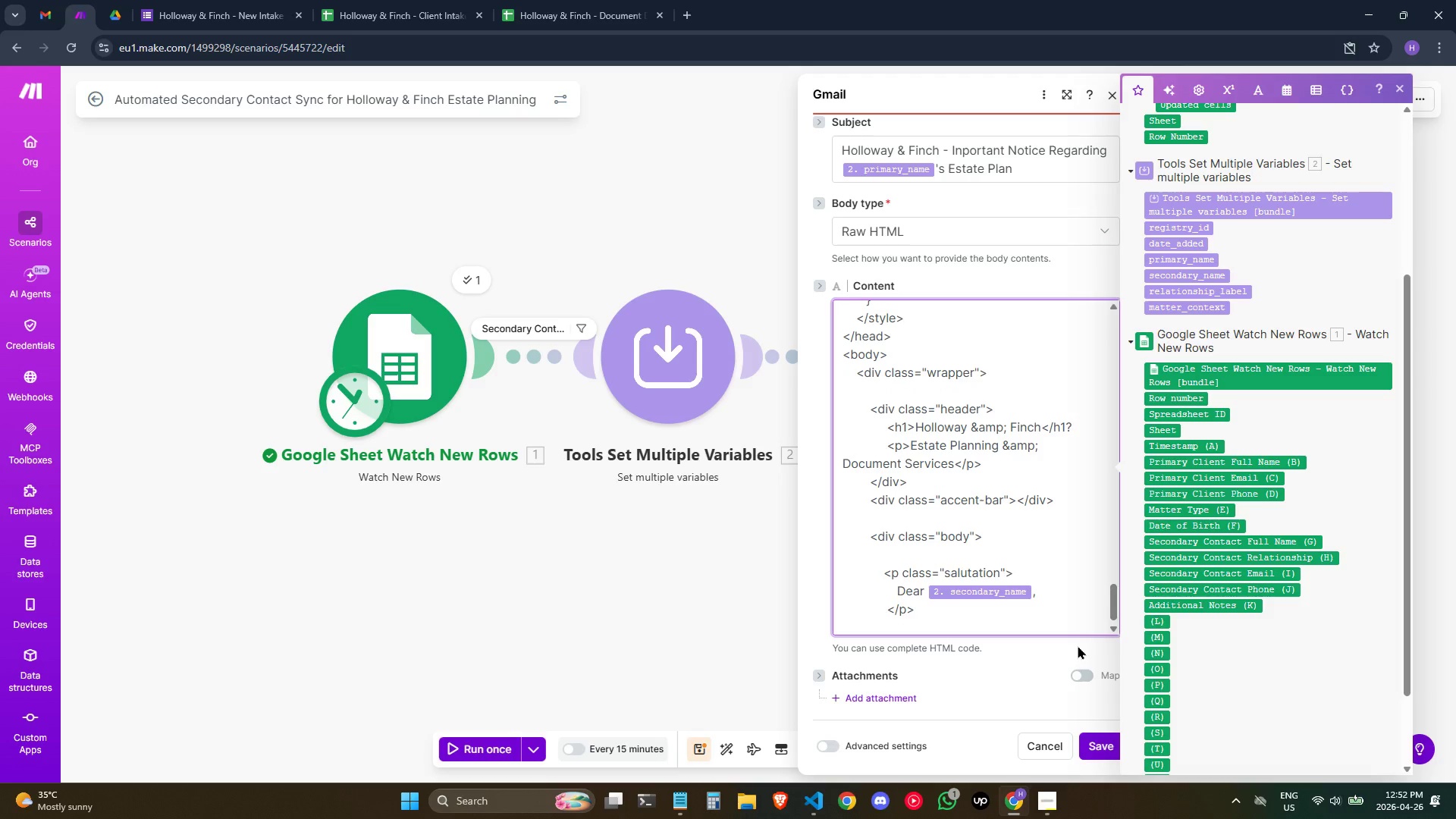 
key(Enter)
 